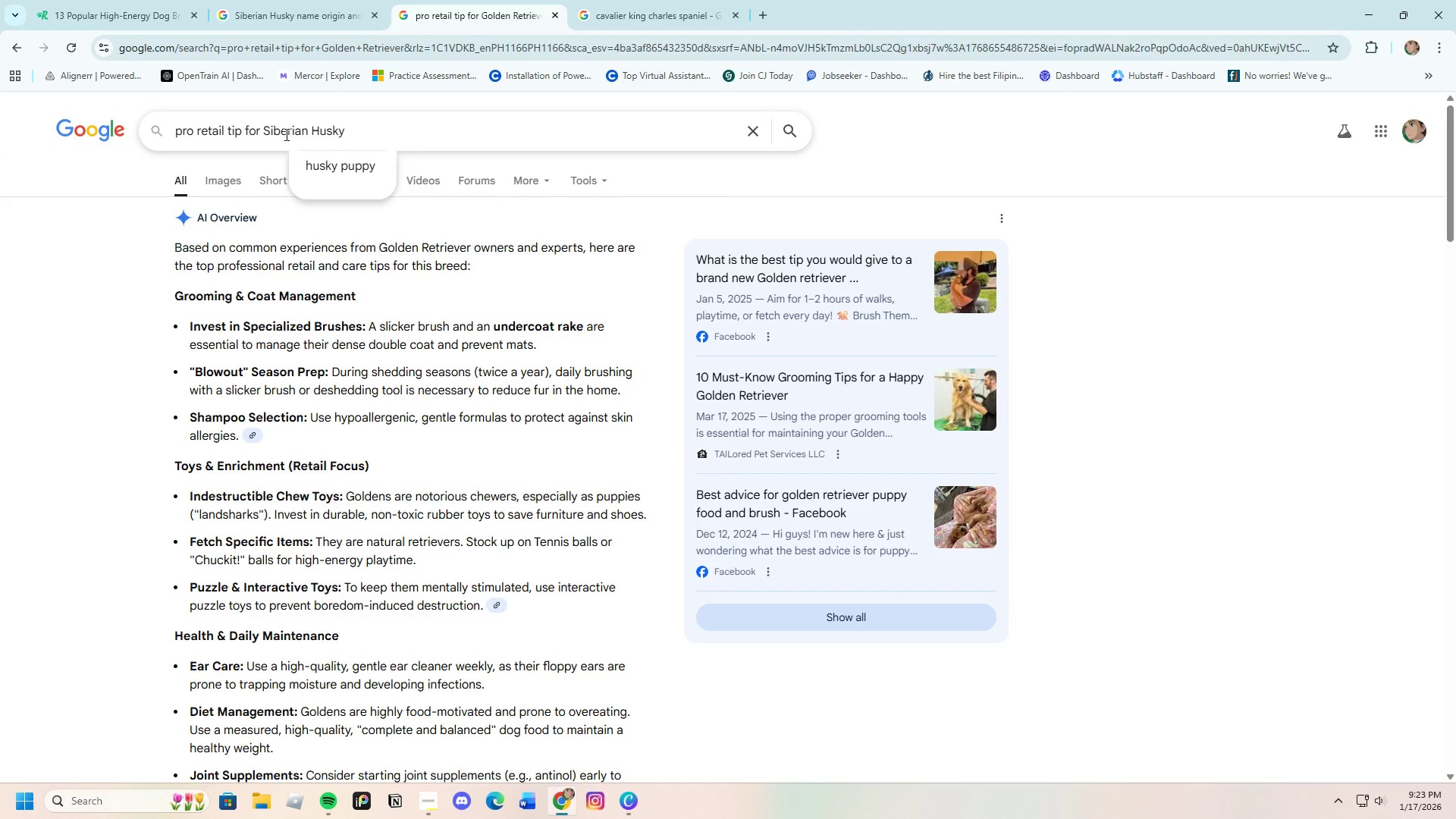 
key(Enter)
 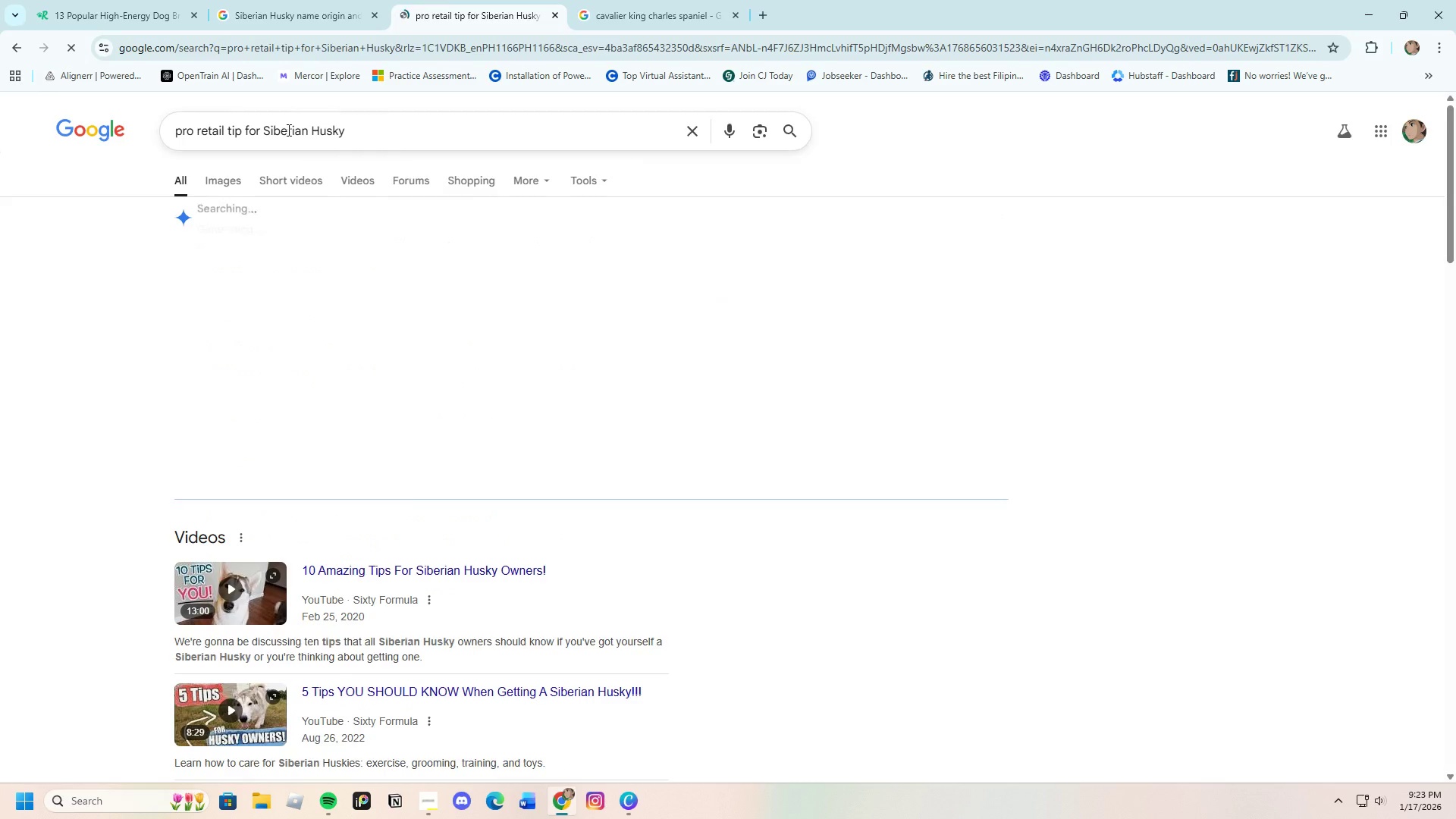 
left_click([297, 0])
 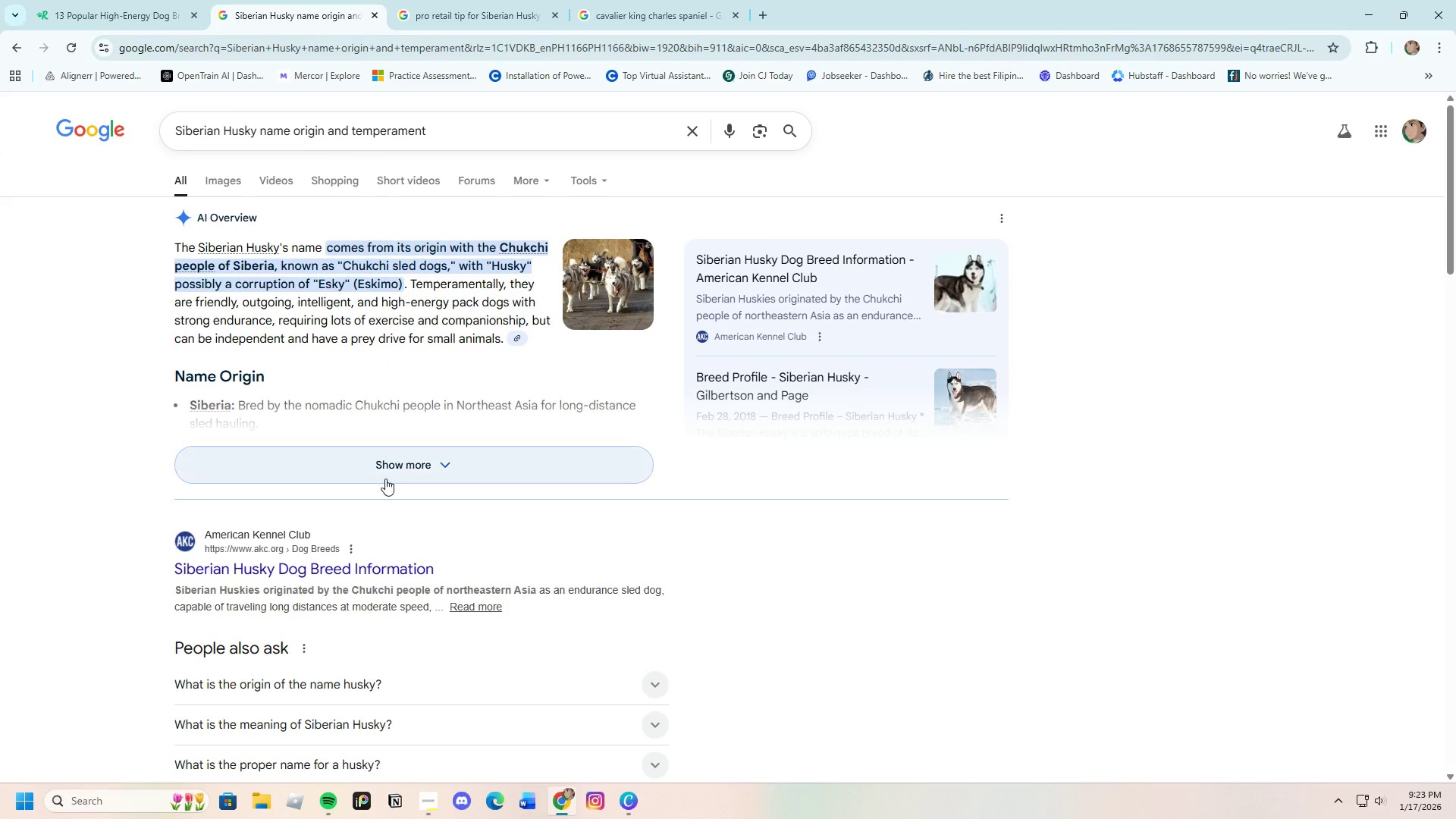 
left_click([388, 463])
 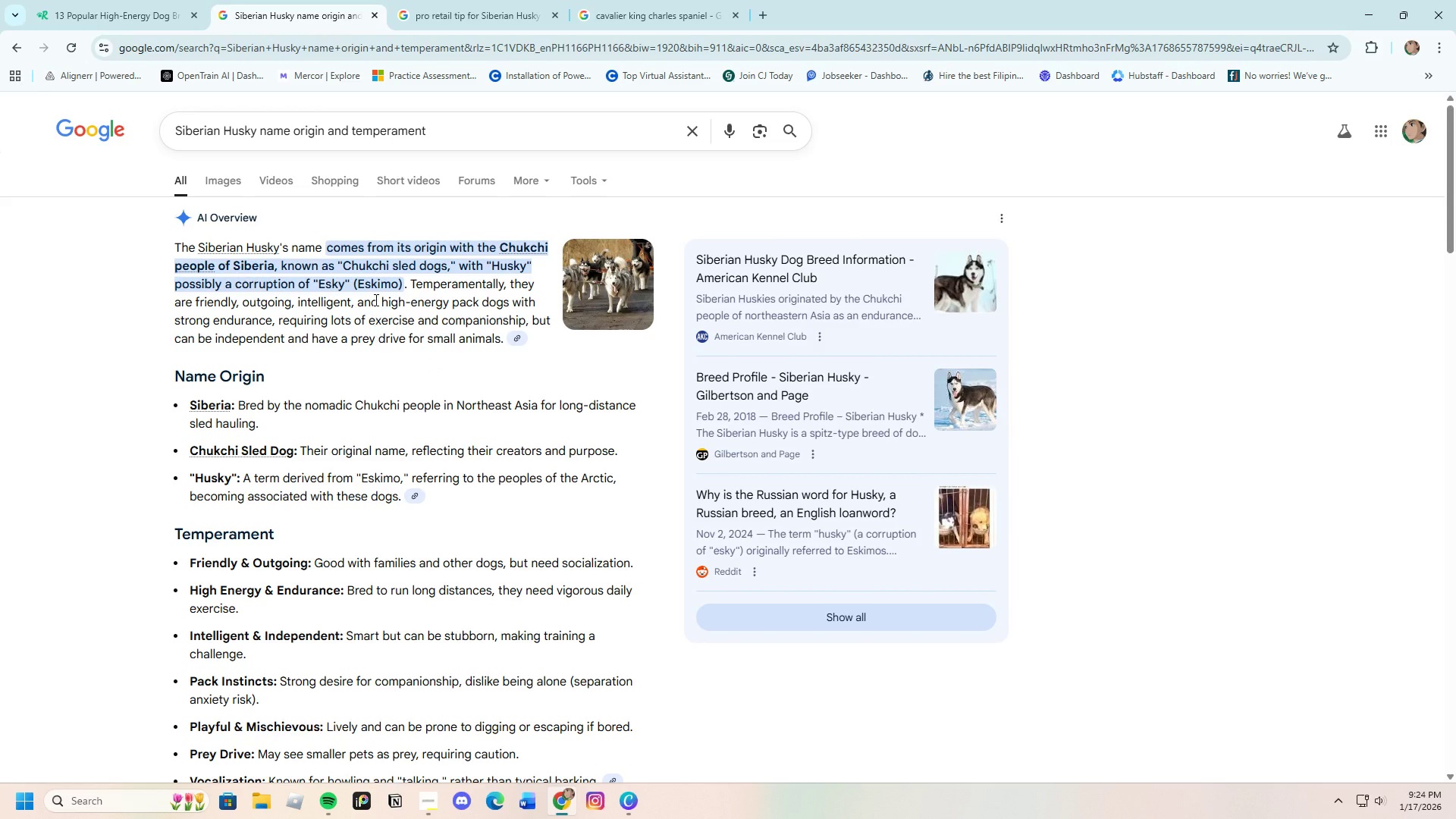 
wait(14.47)
 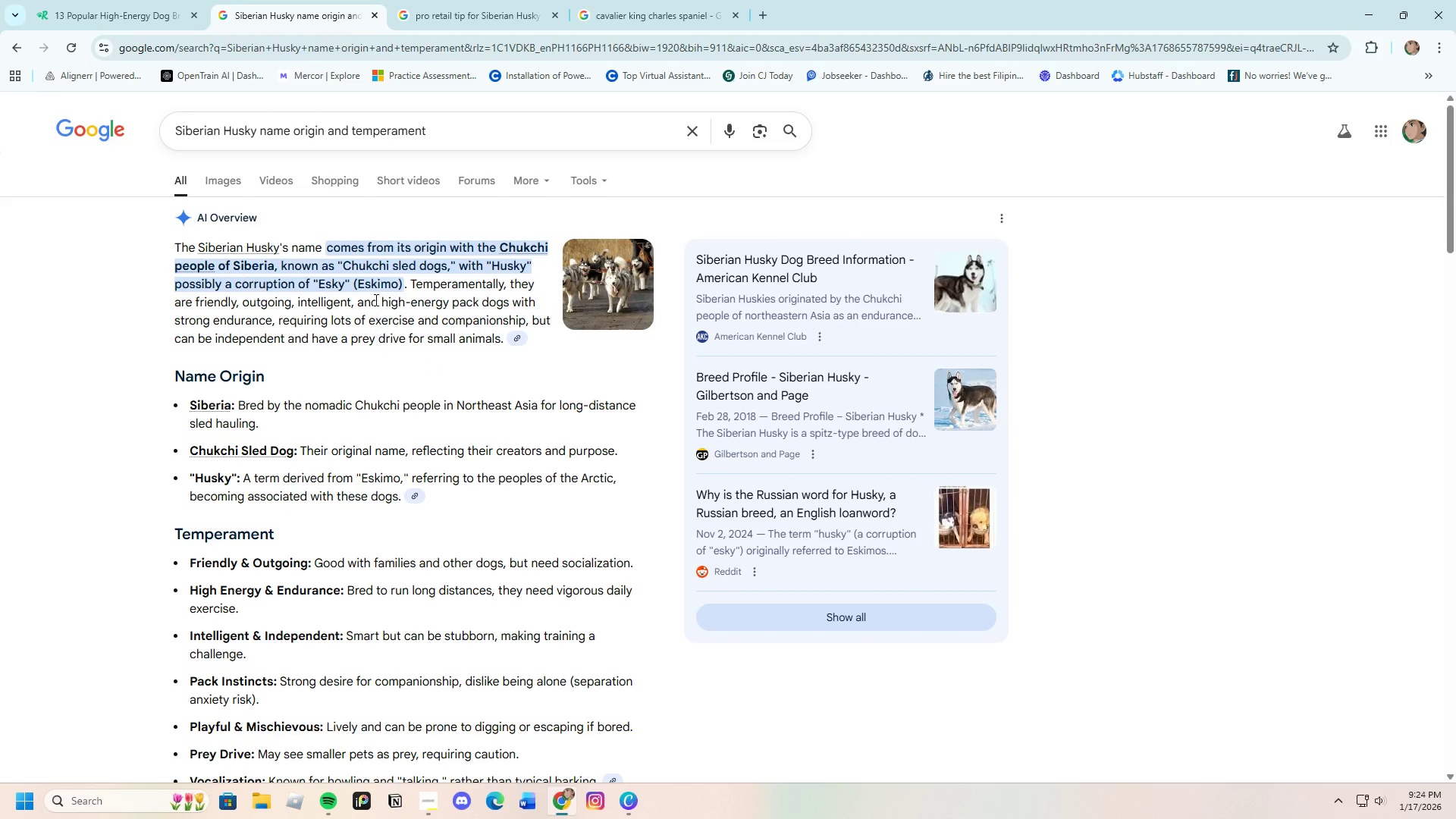 
left_click_drag(start_coordinate=[327, 245], to_coordinate=[403, 277])
 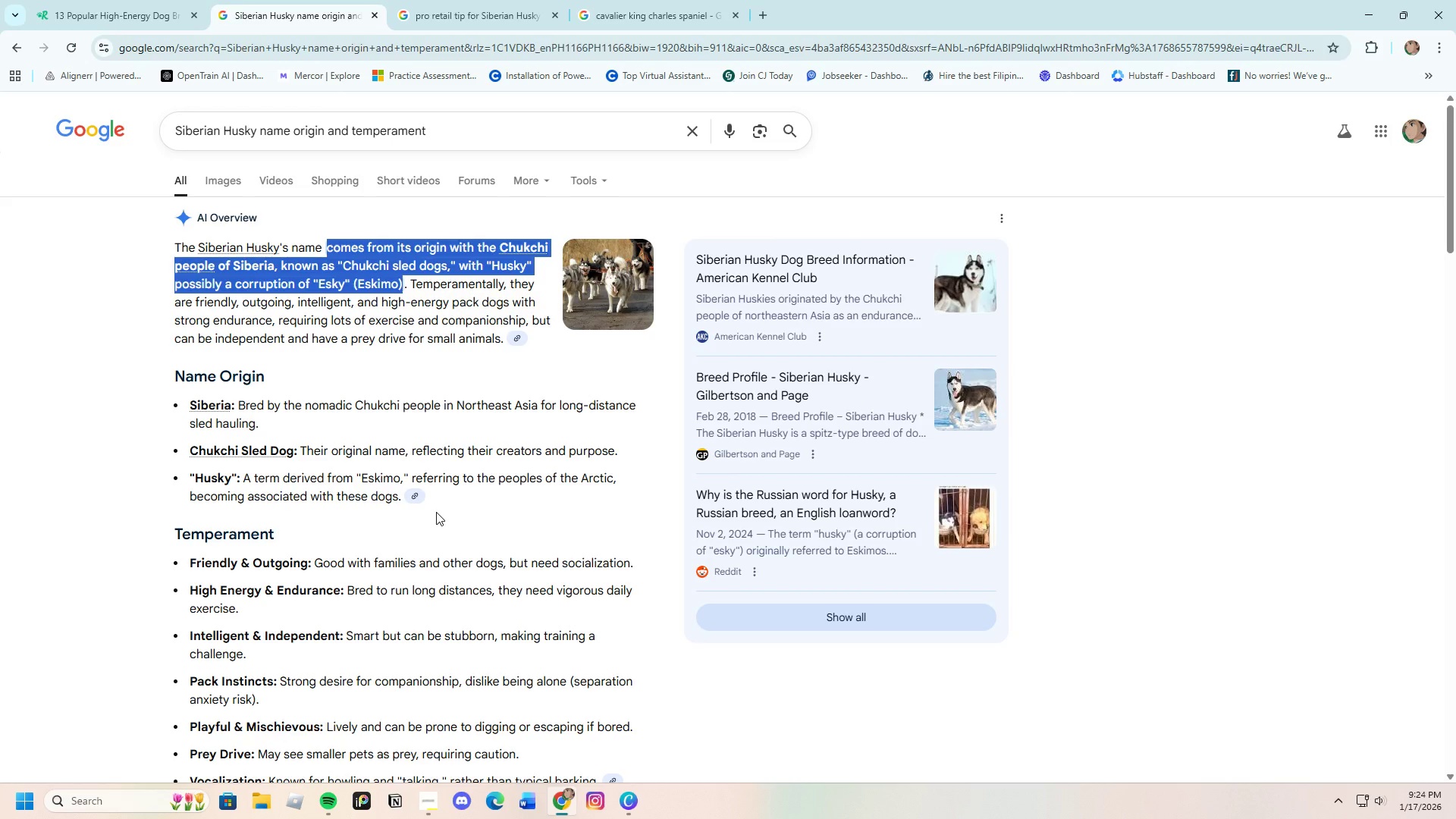 
wait(9.59)
 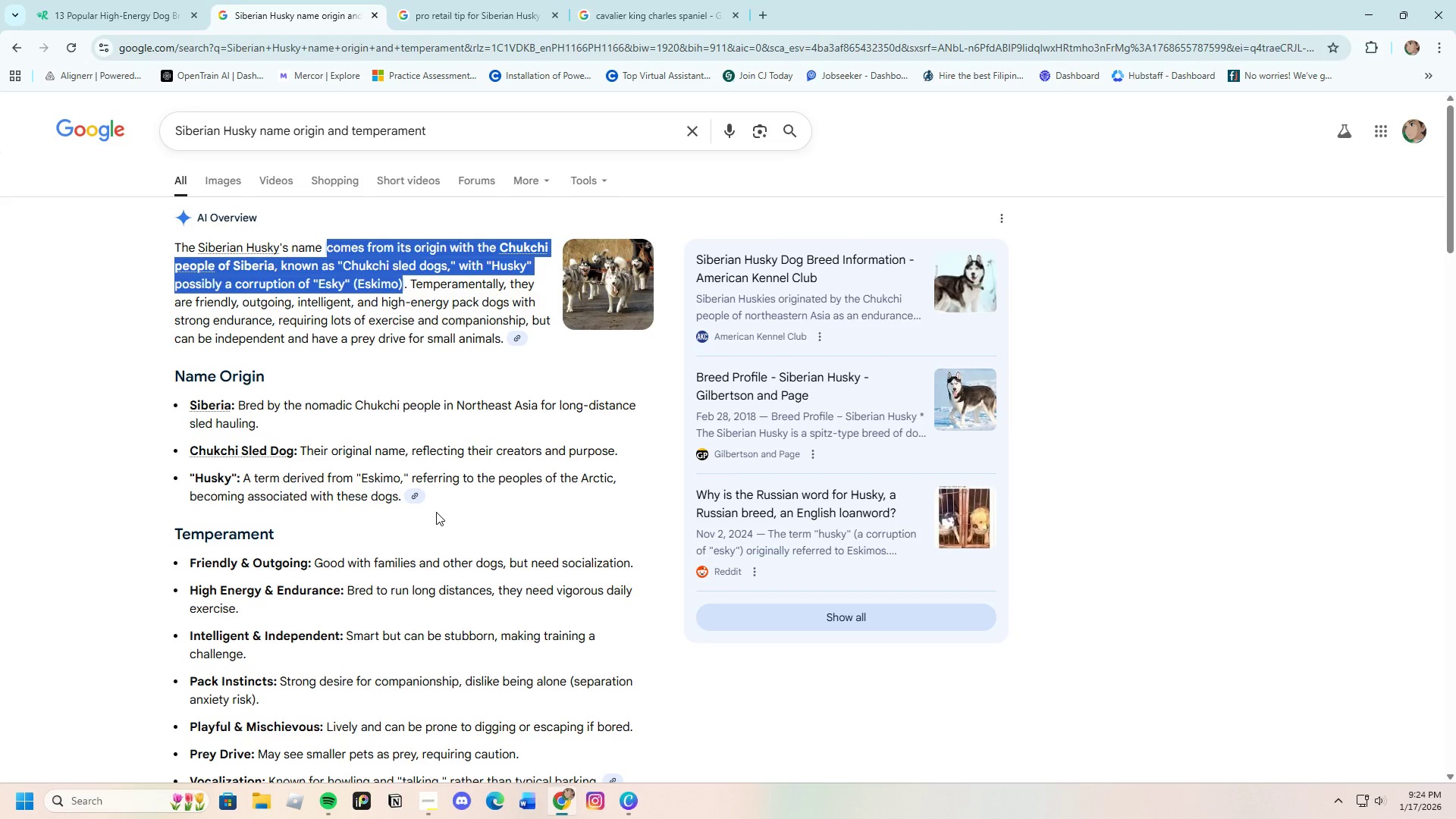 
double_click([711, 341])
 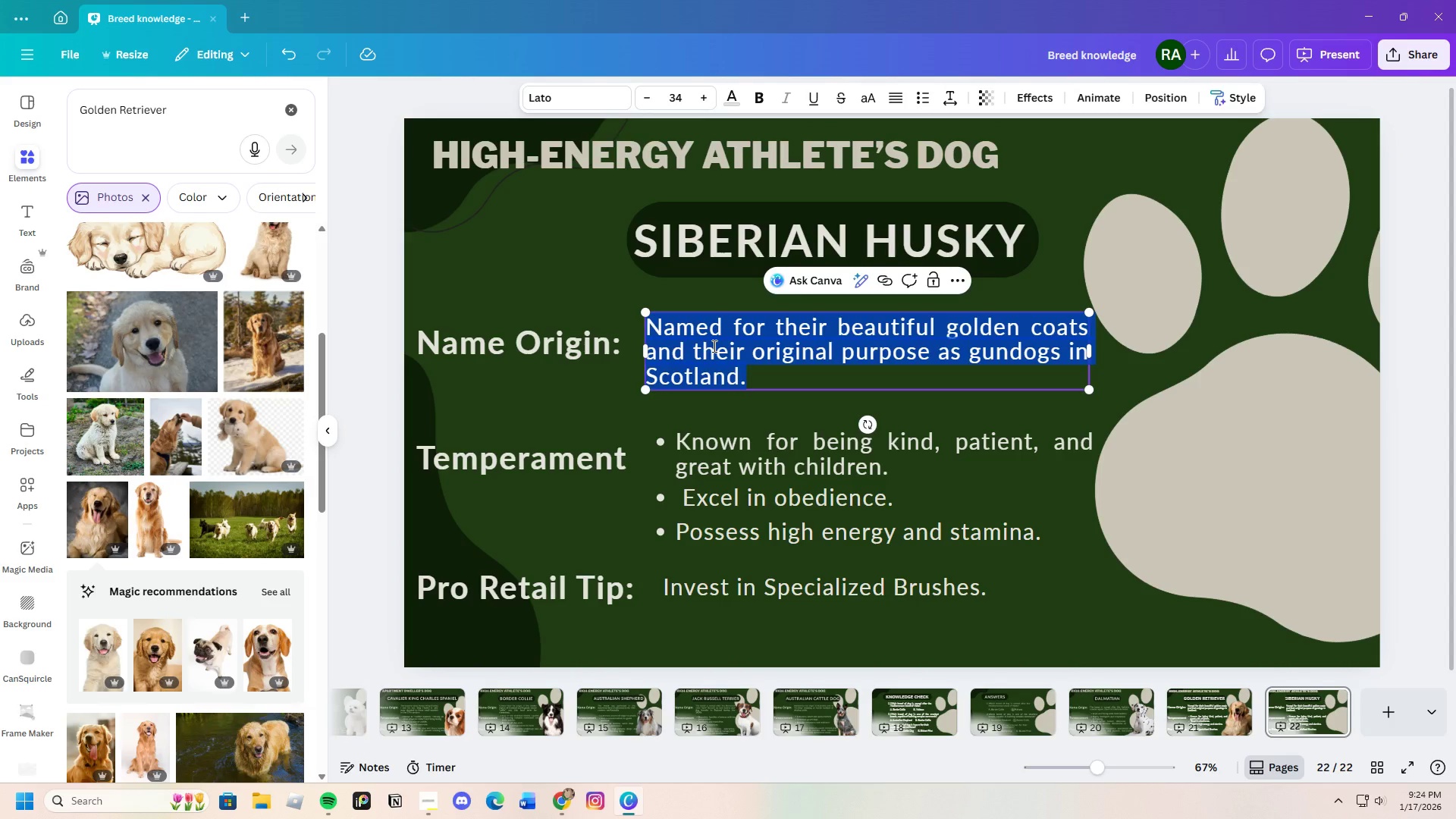 
key(Backspace)
 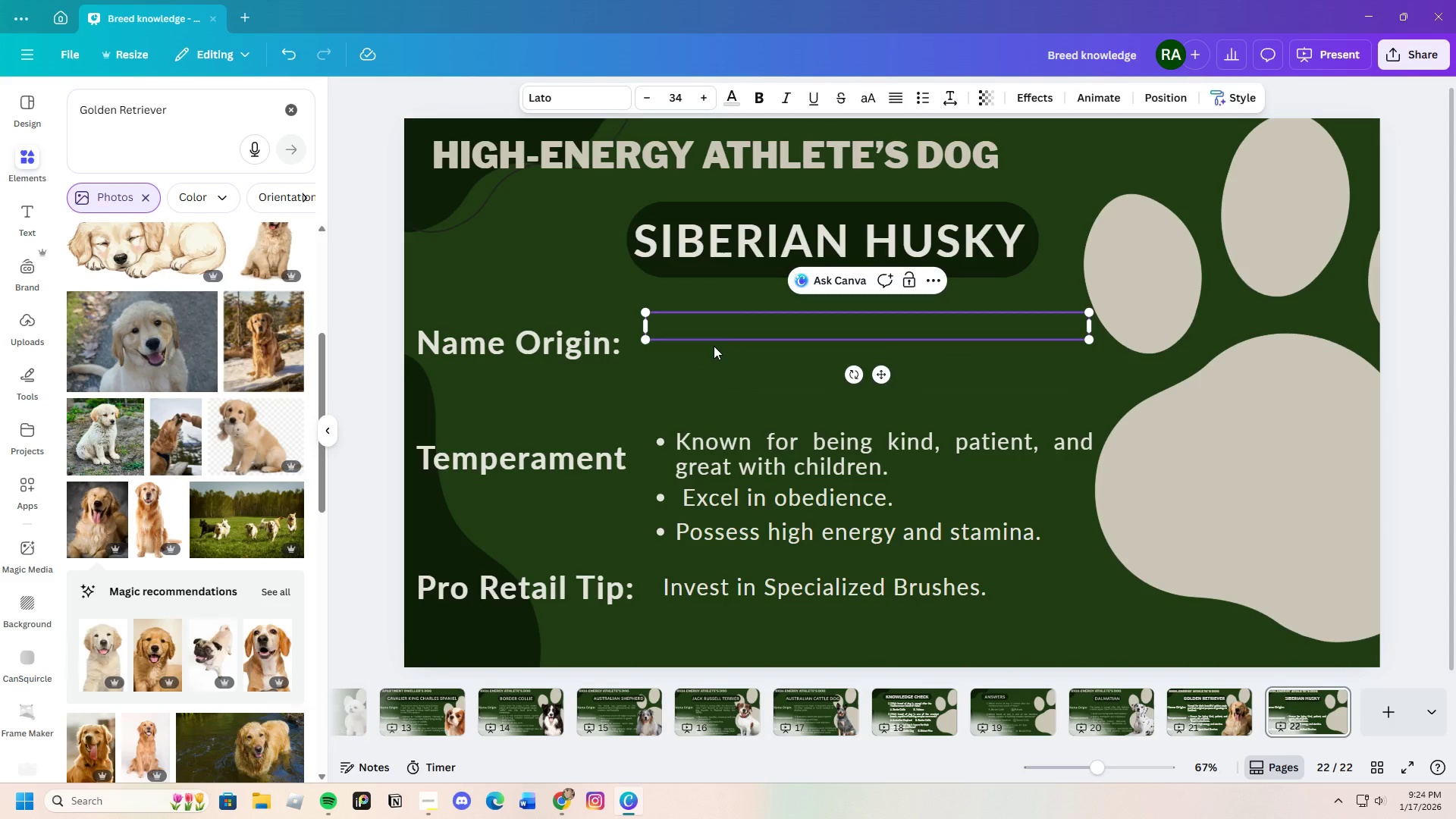 
key(Control+V)
 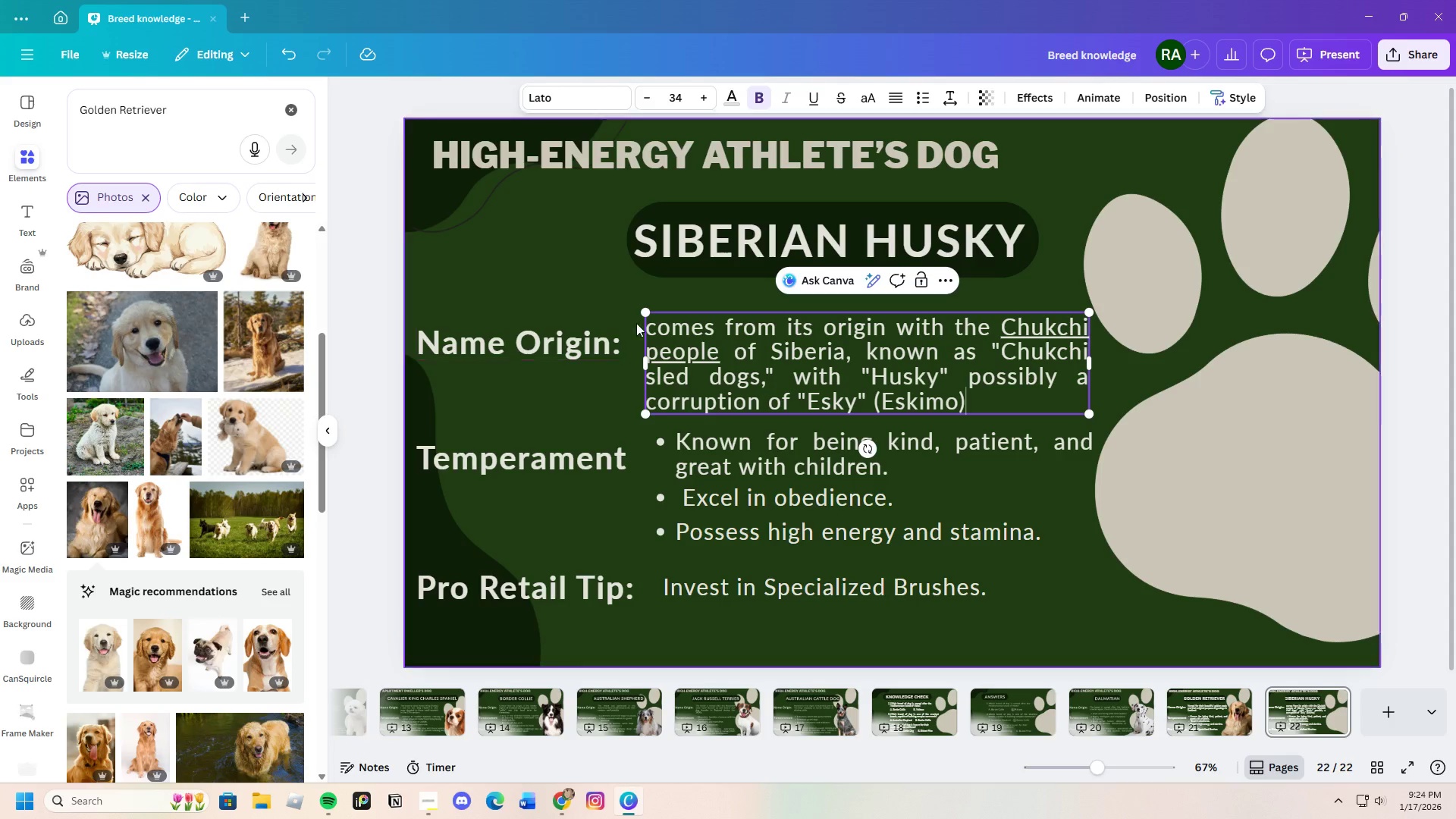 
left_click([655, 329])
 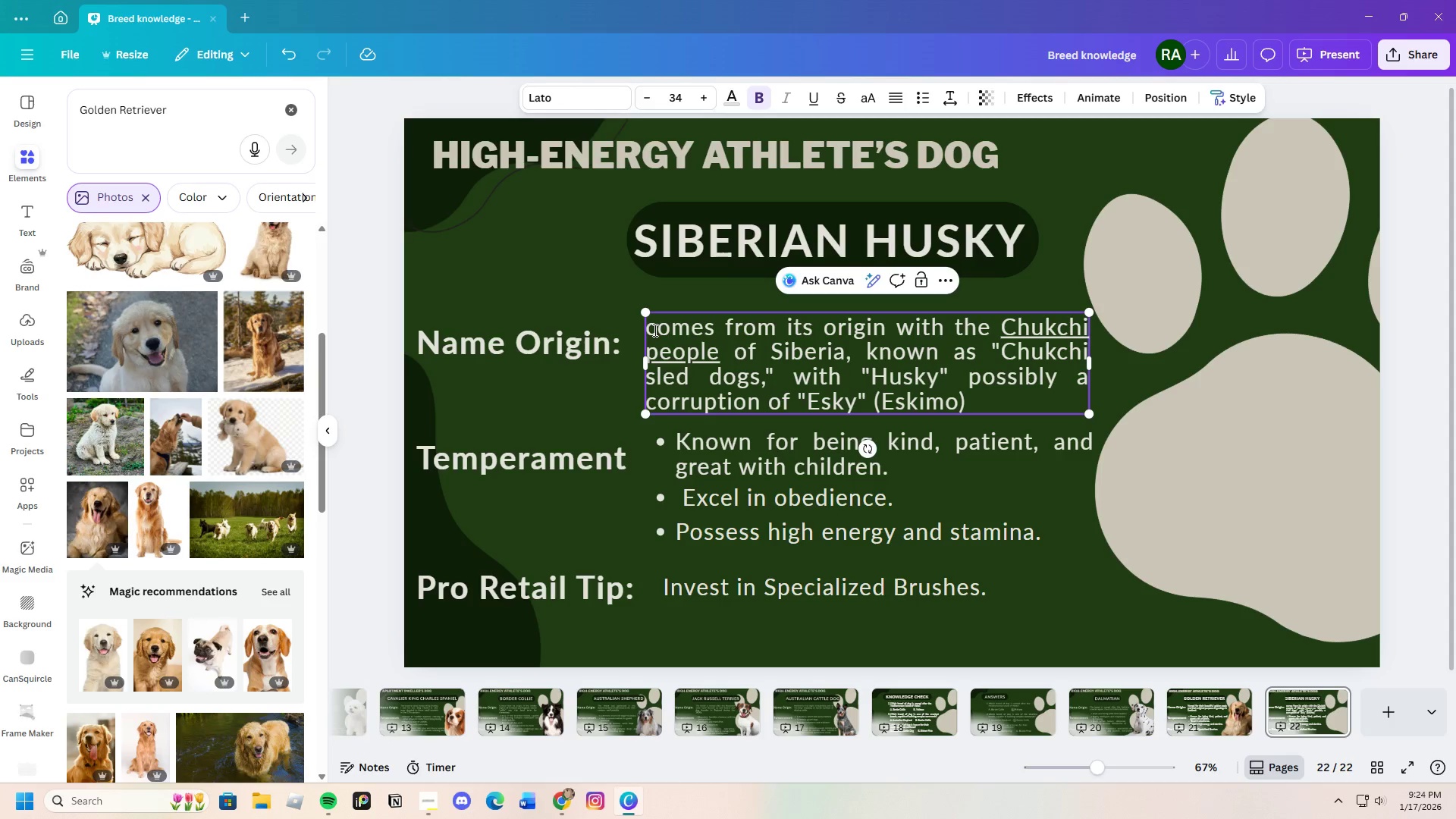 
key(Backspace)
 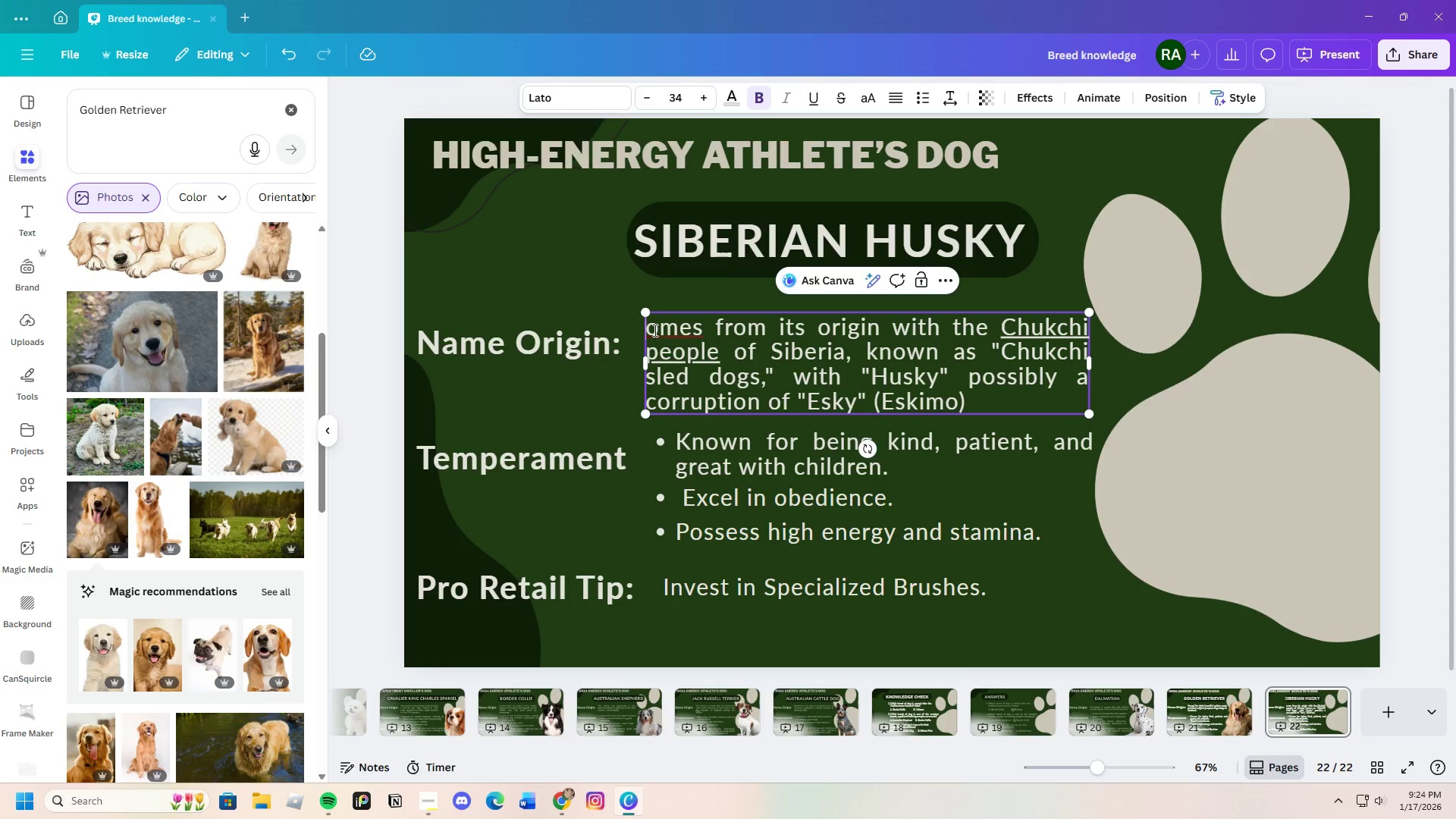 
key(Shift+C)
 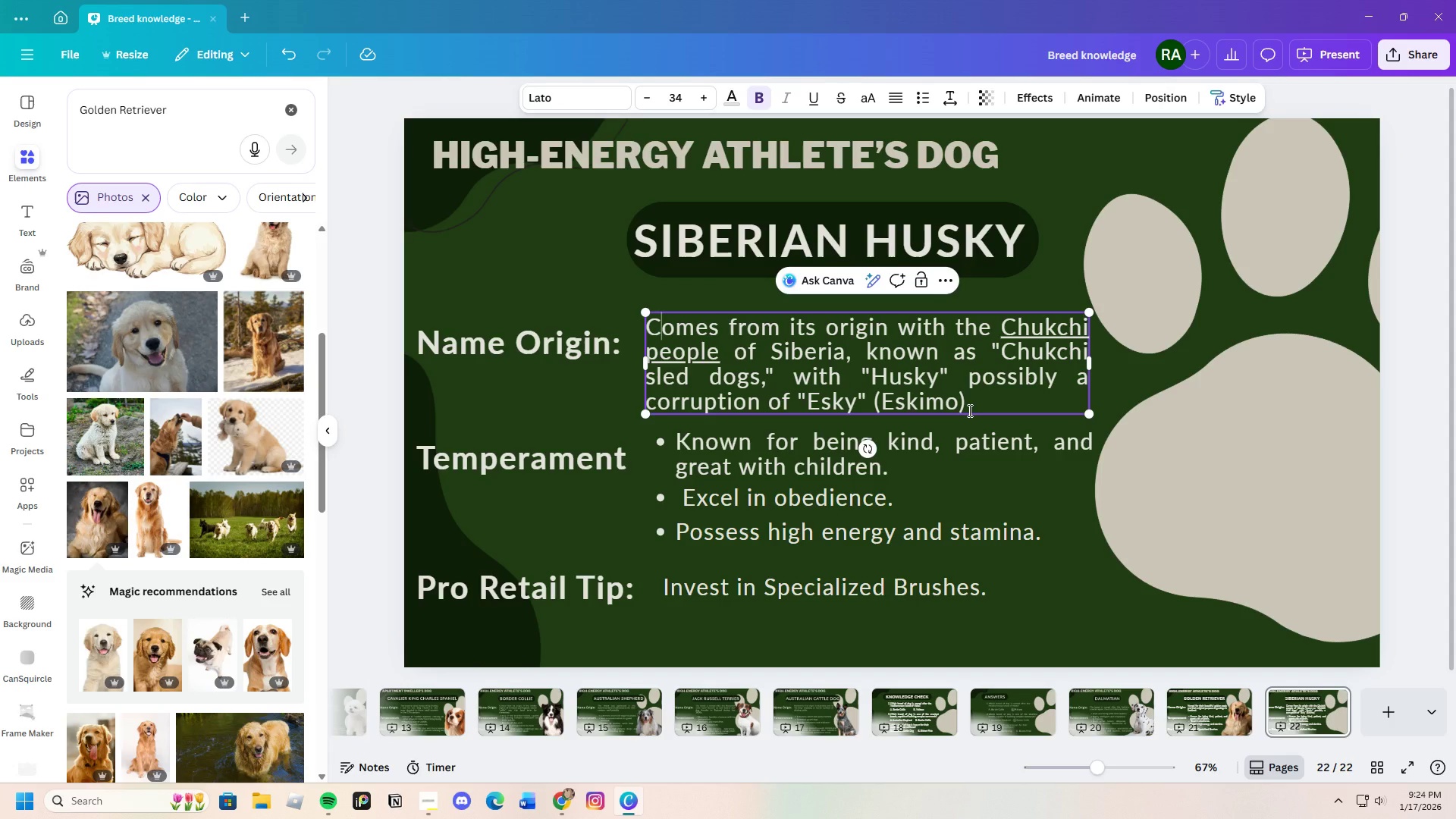 
left_click([987, 410])
 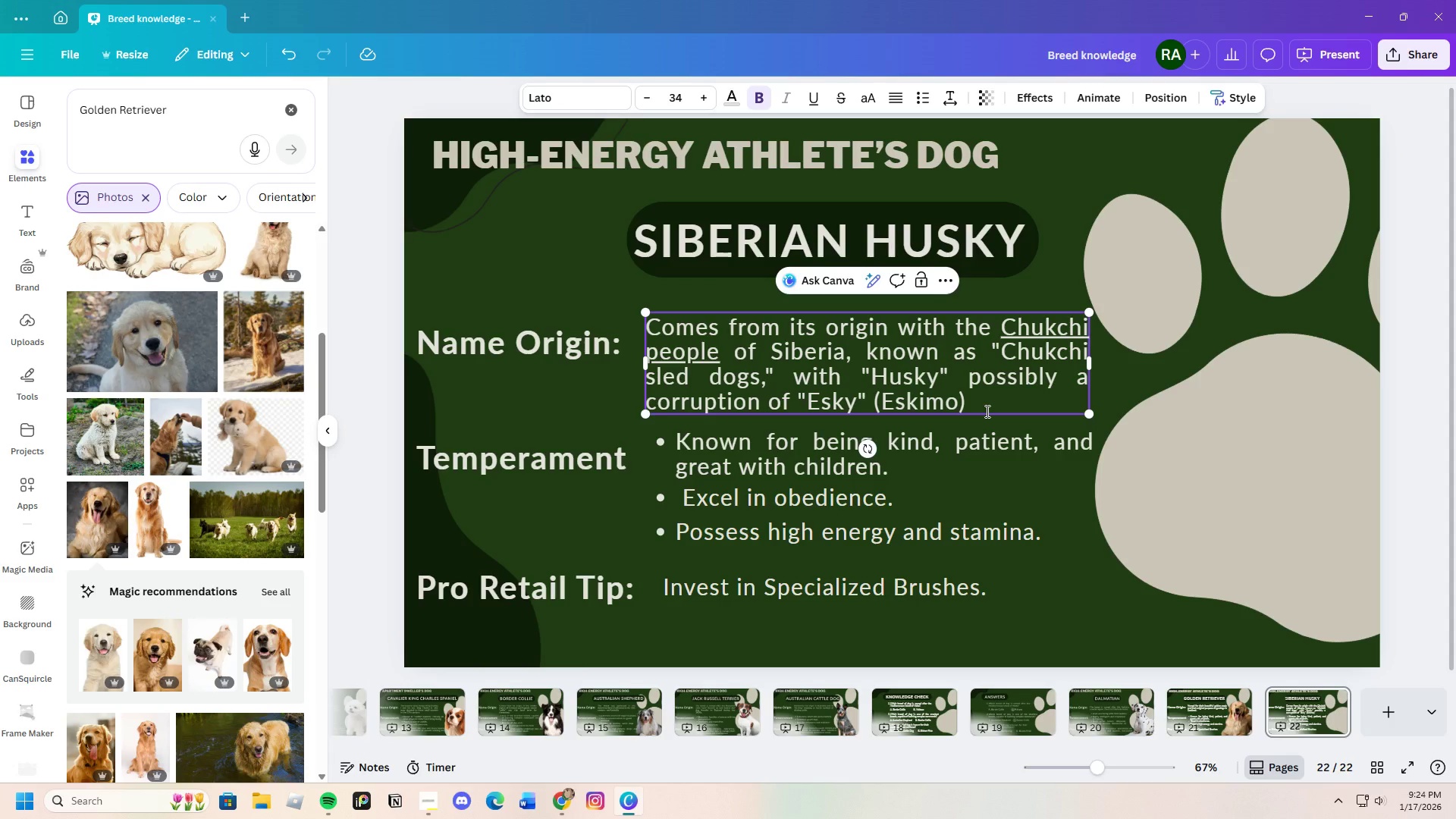 
key(Backspace)
 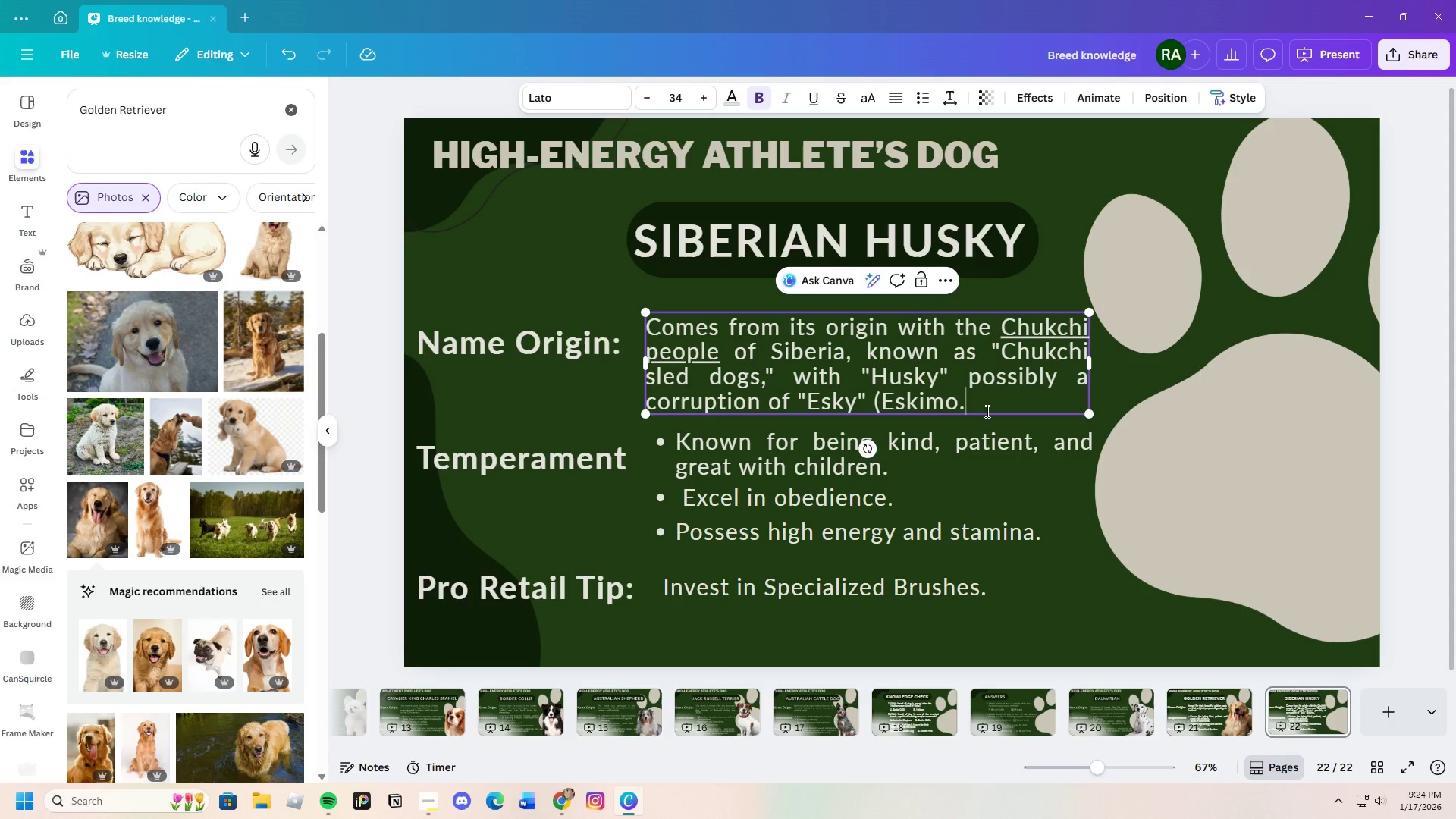 
key(Period)
 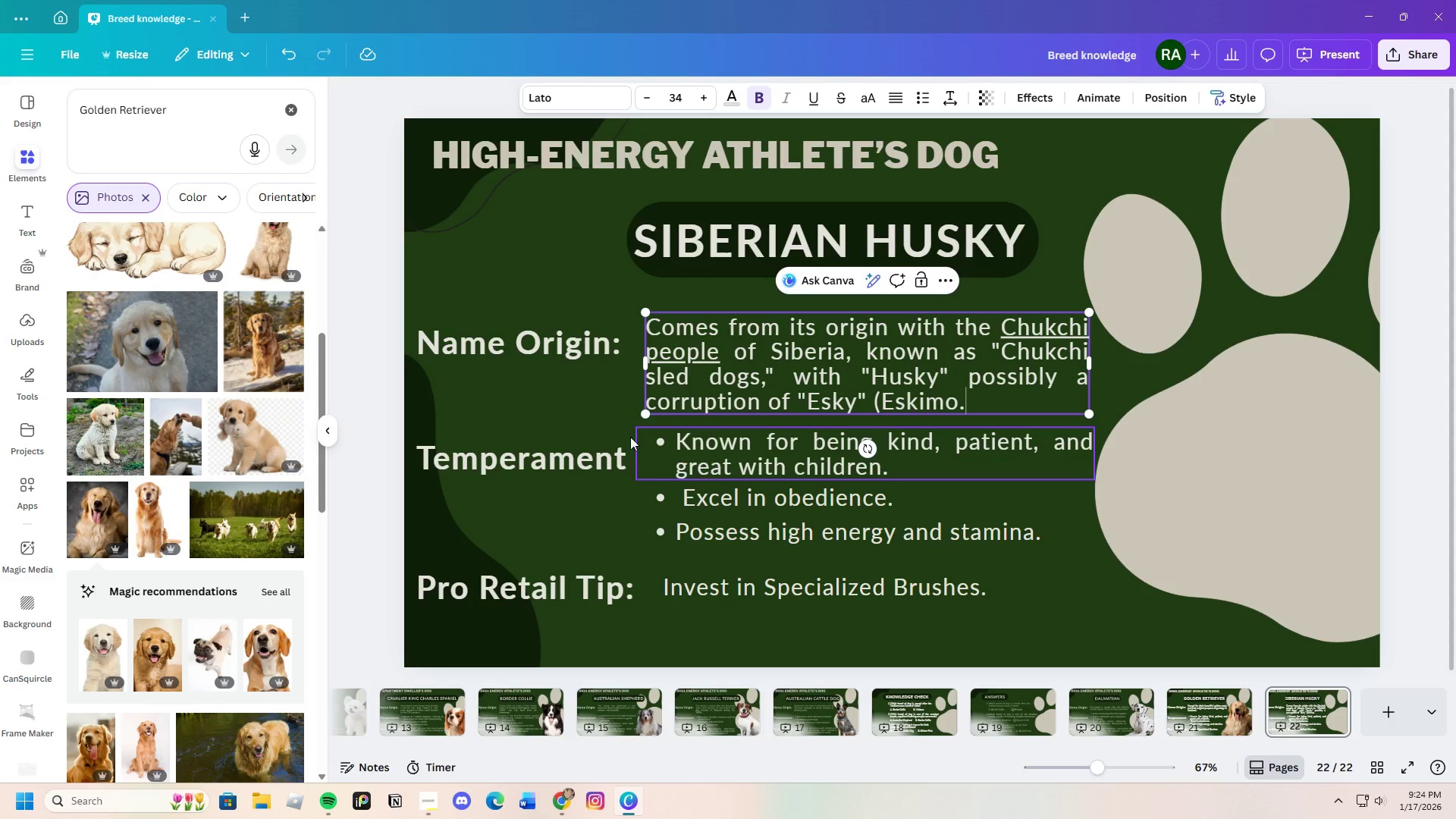 
left_click([577, 428])
 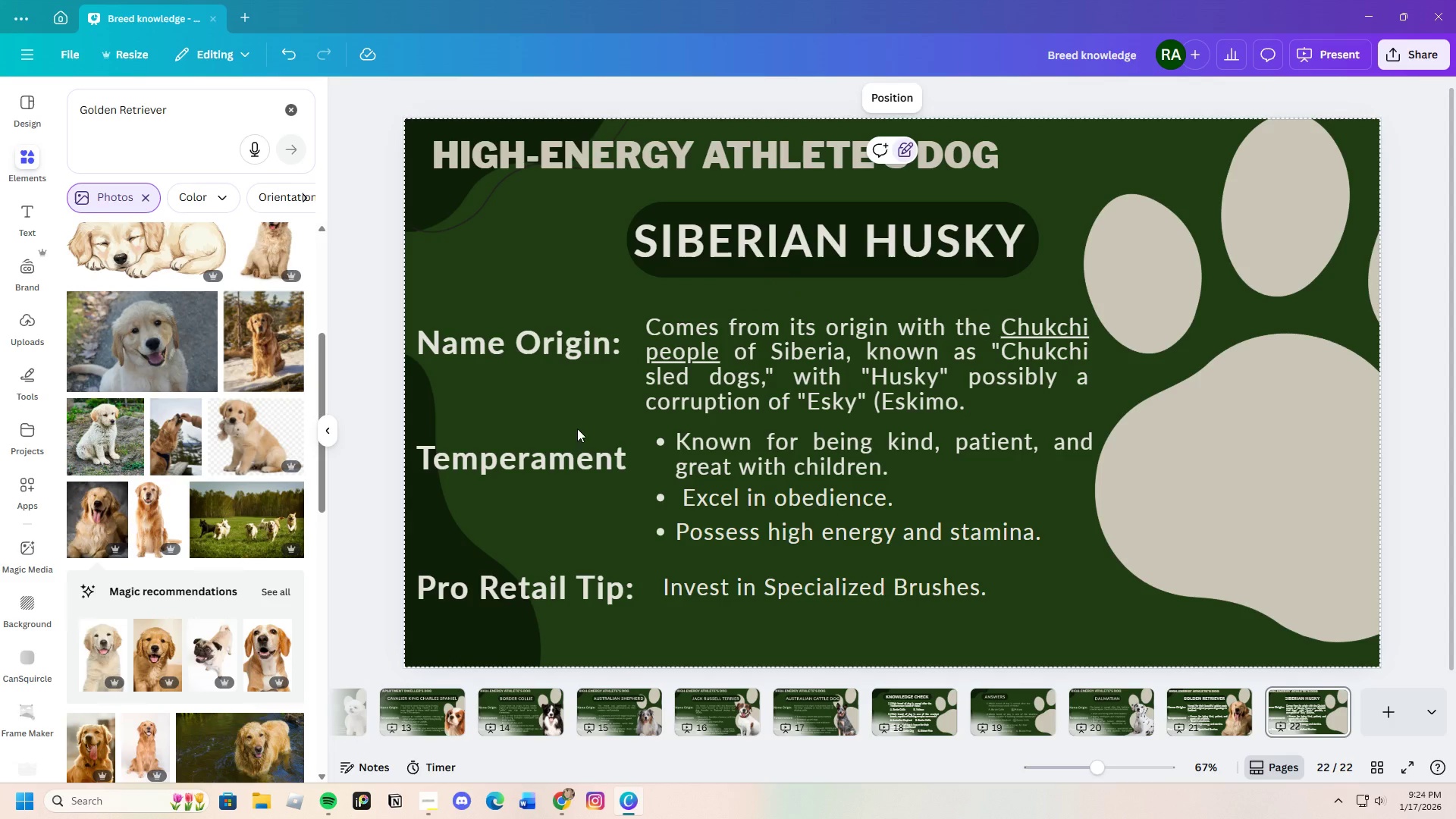 
left_click([789, 362])
 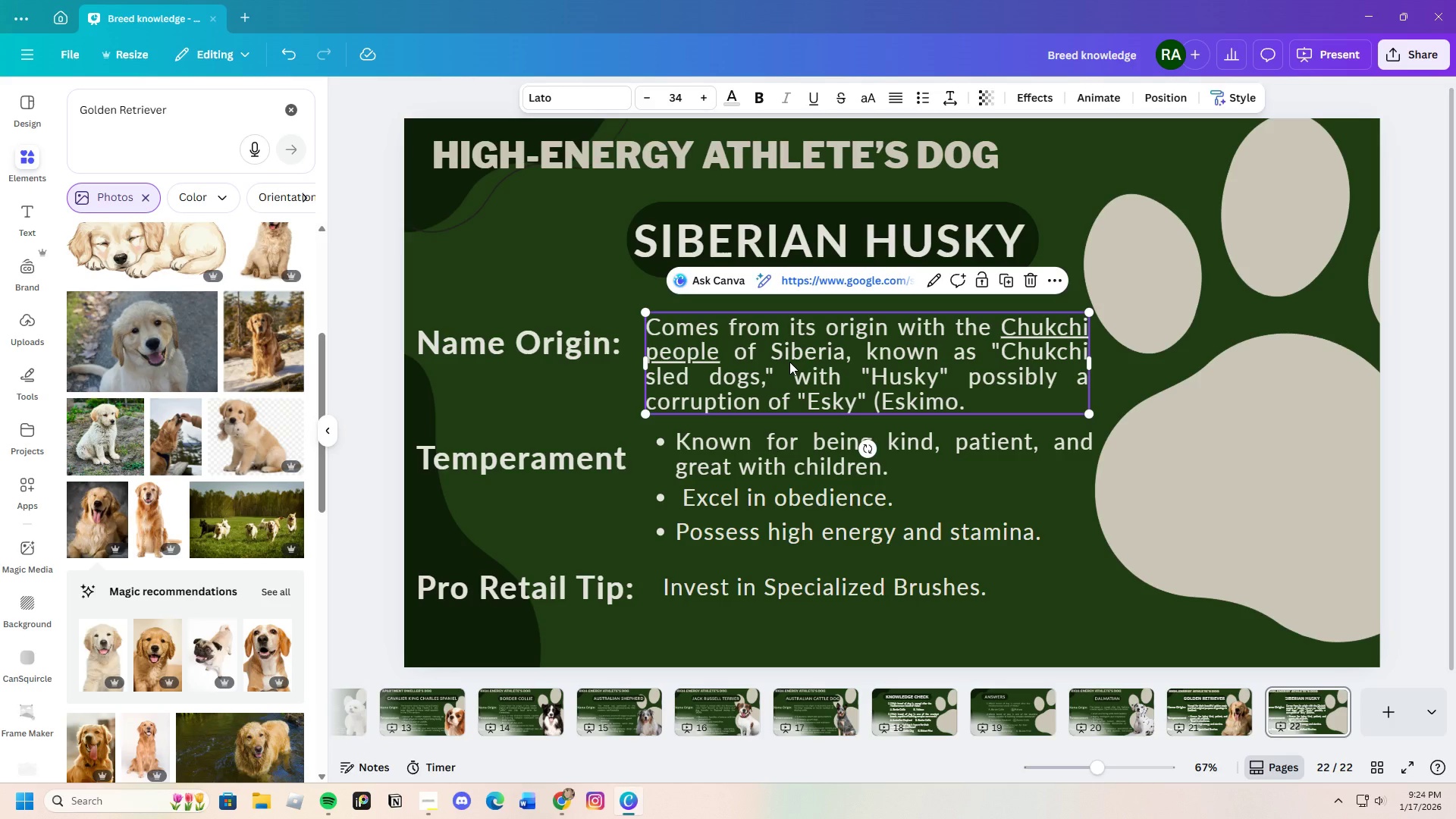 
left_click_drag(start_coordinate=[789, 362], to_coordinate=[792, 349])
 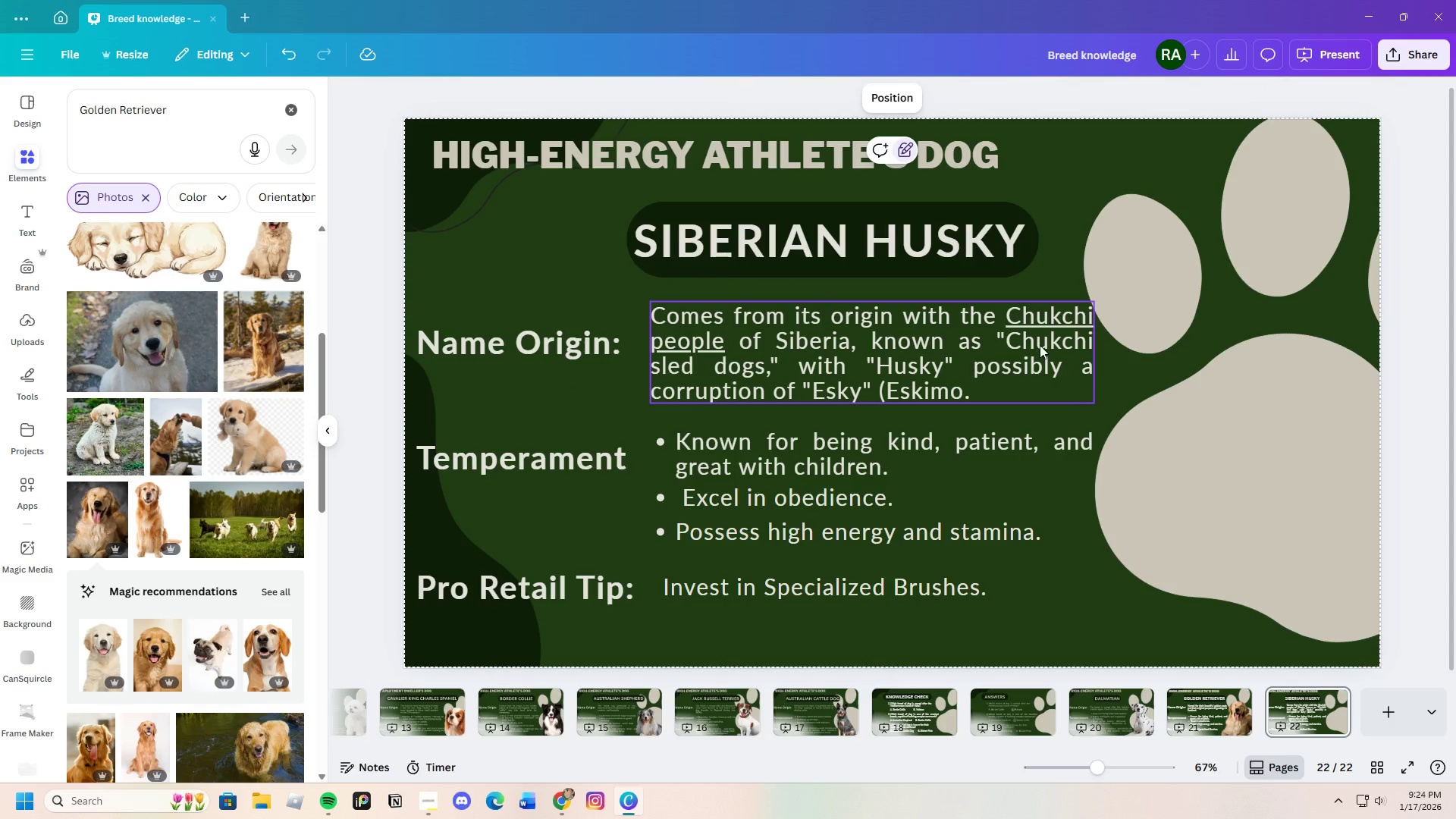 
left_click([1040, 324])
 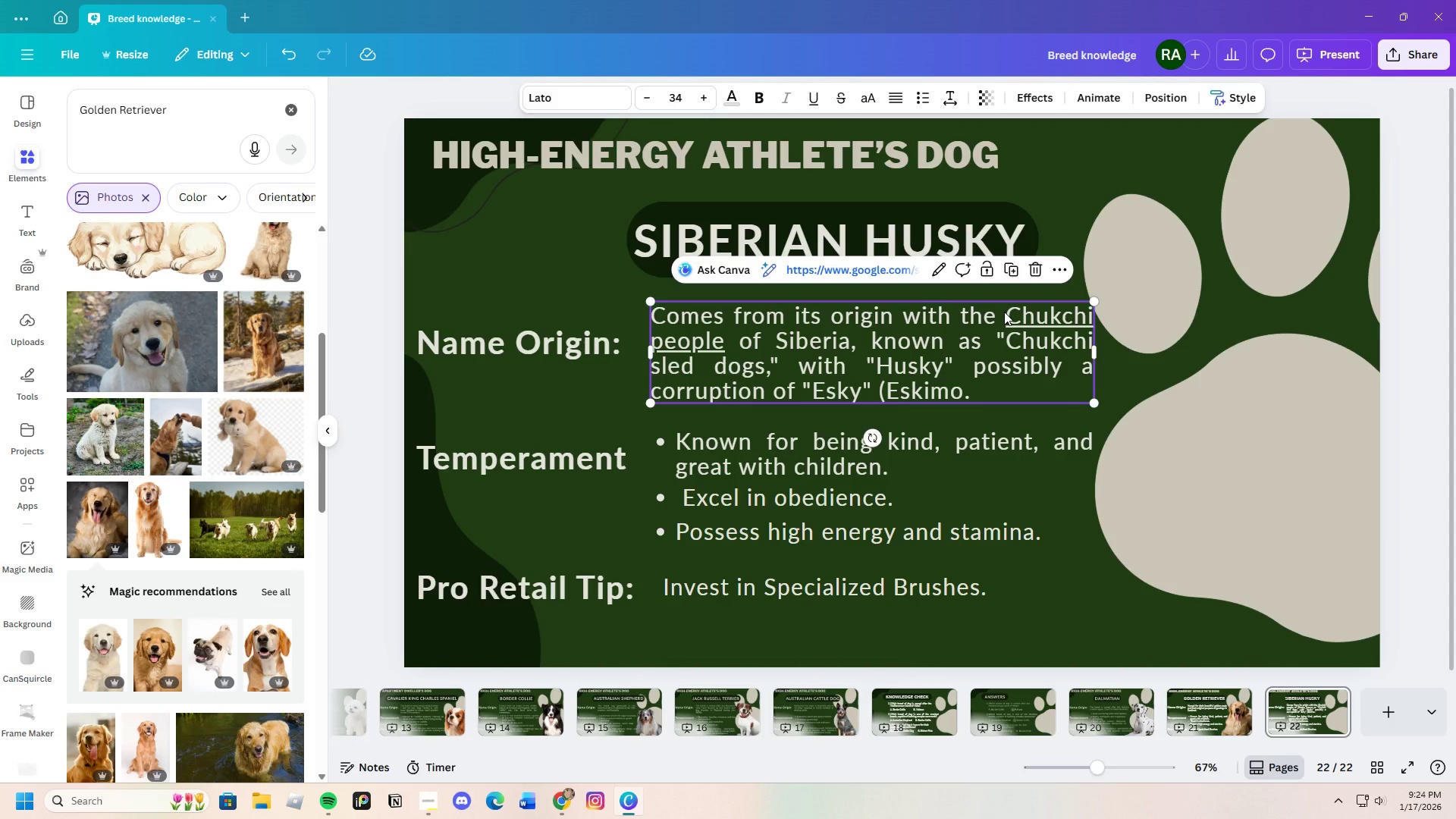 
left_click([1004, 312])
 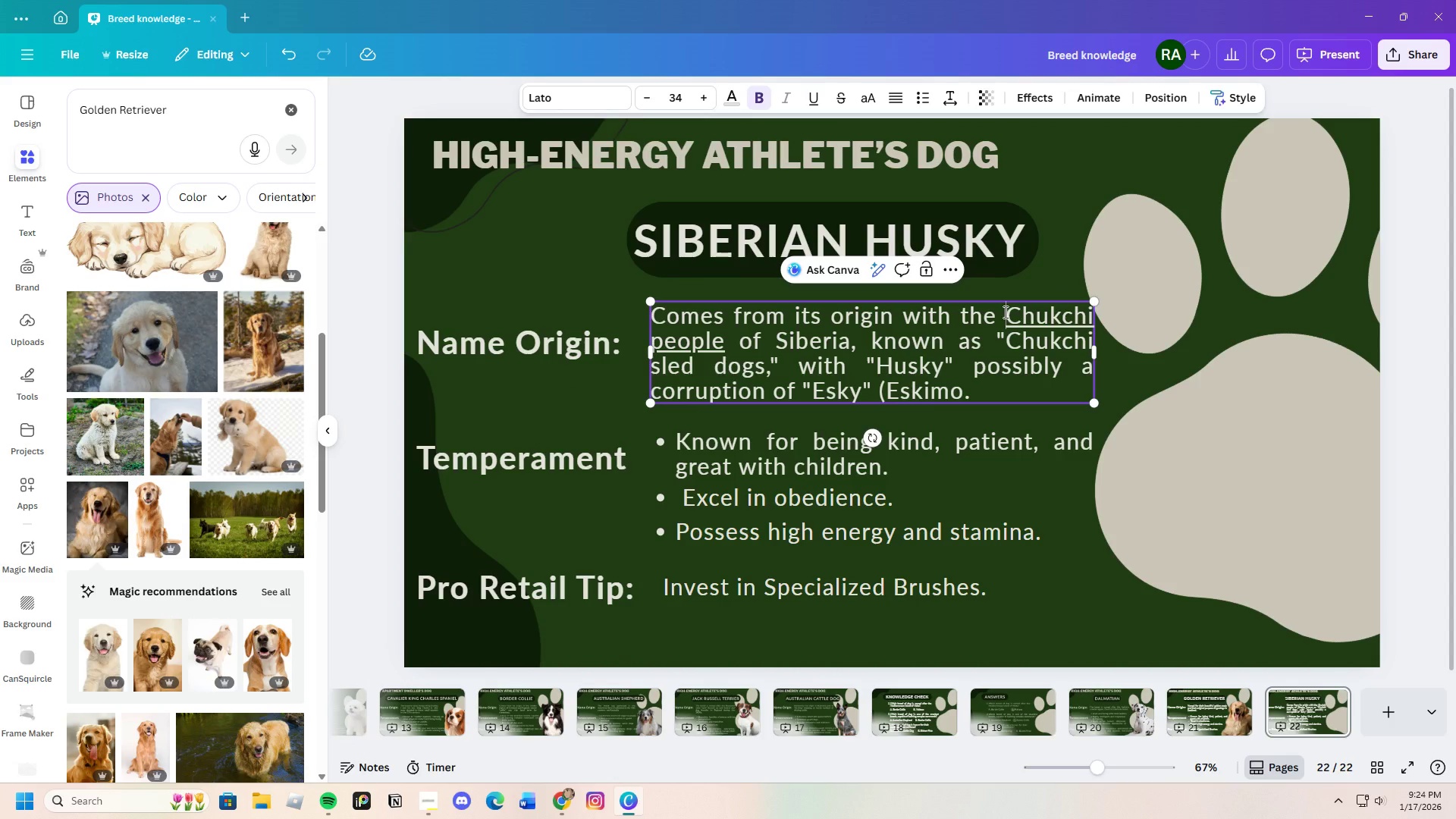 
left_click_drag(start_coordinate=[1004, 312], to_coordinate=[727, 345])
 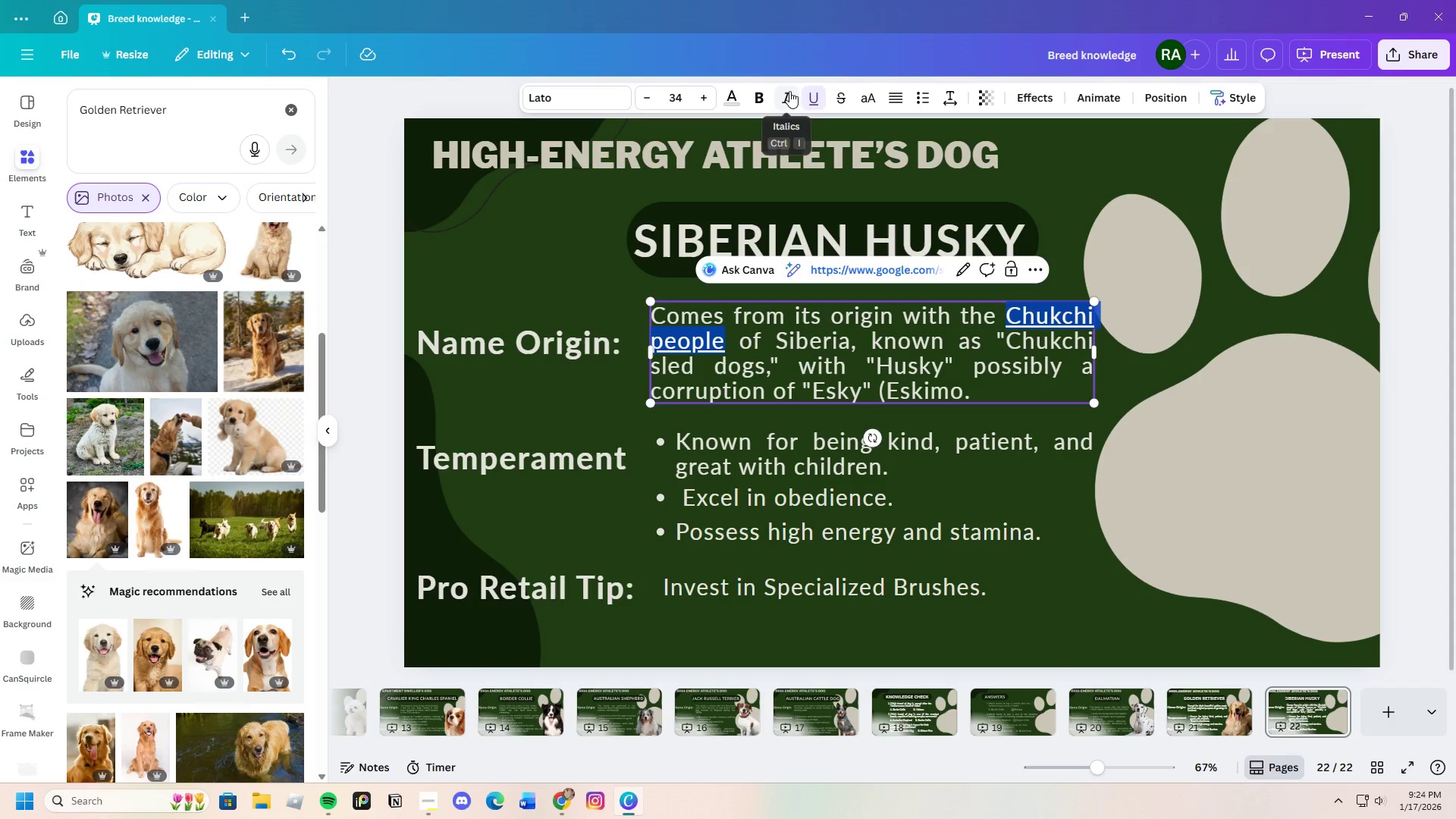 
left_click([817, 99])
 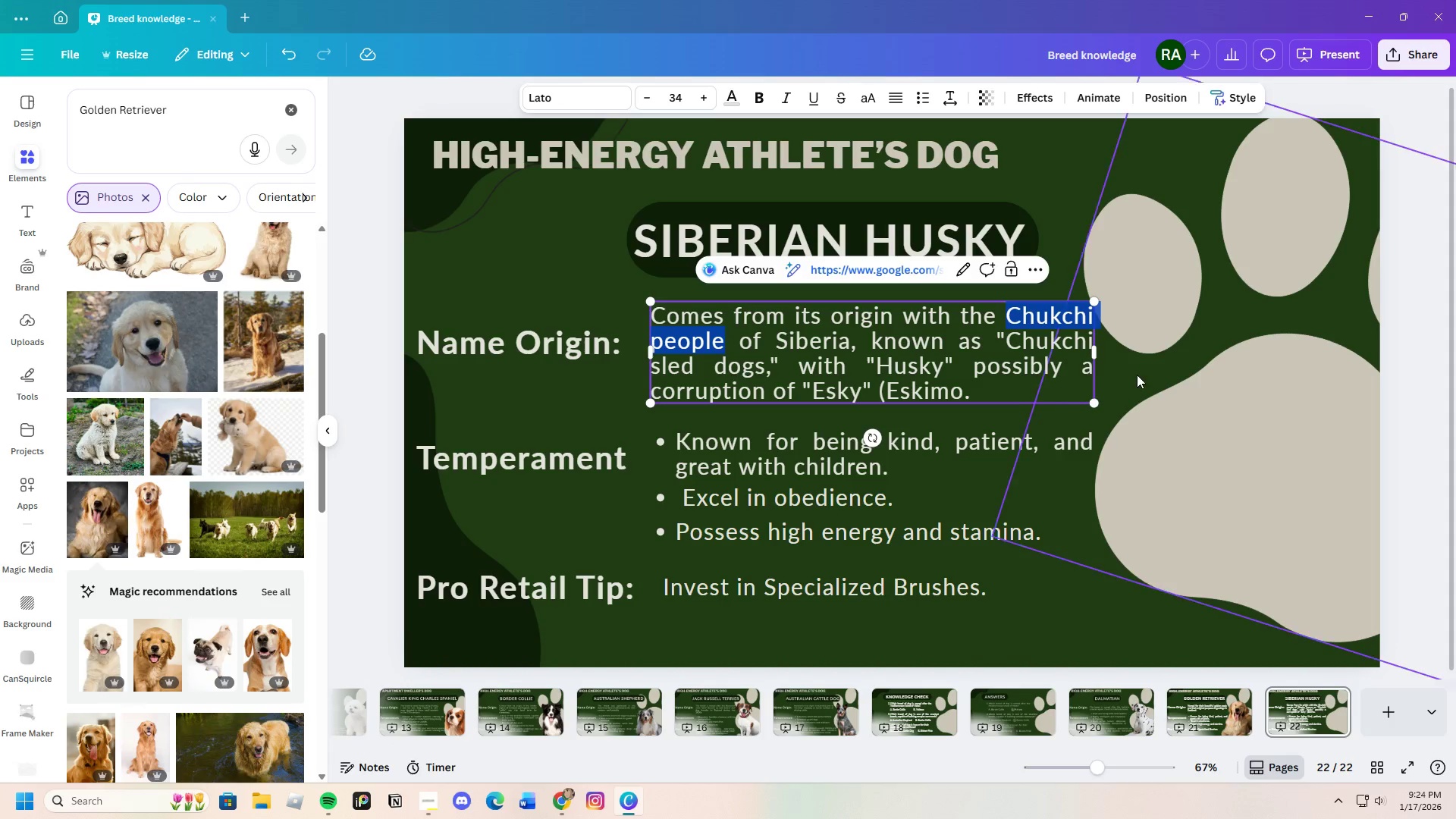 
left_click([1137, 375])
 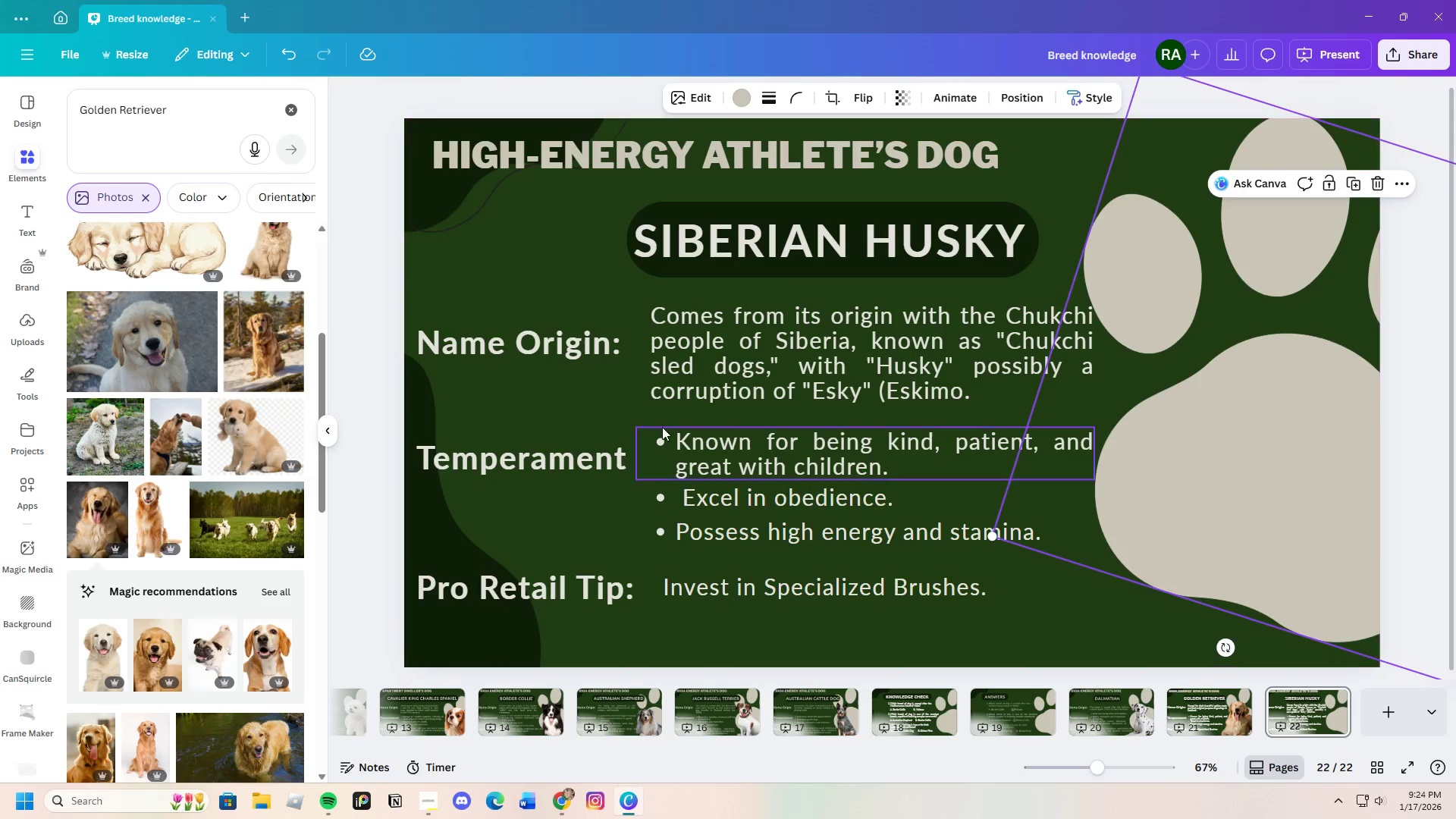 
left_click([619, 416])
 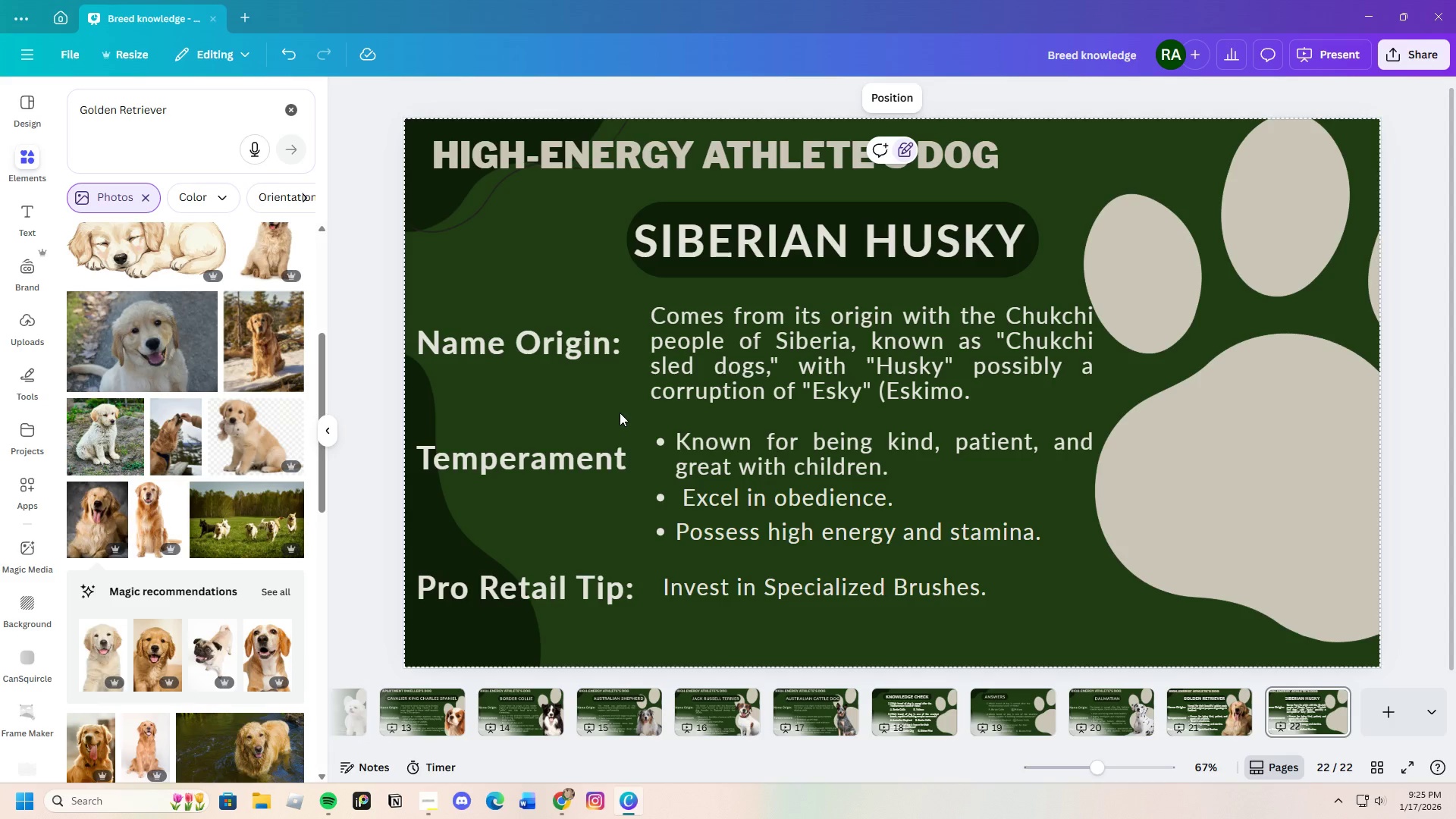 
wait(27.22)
 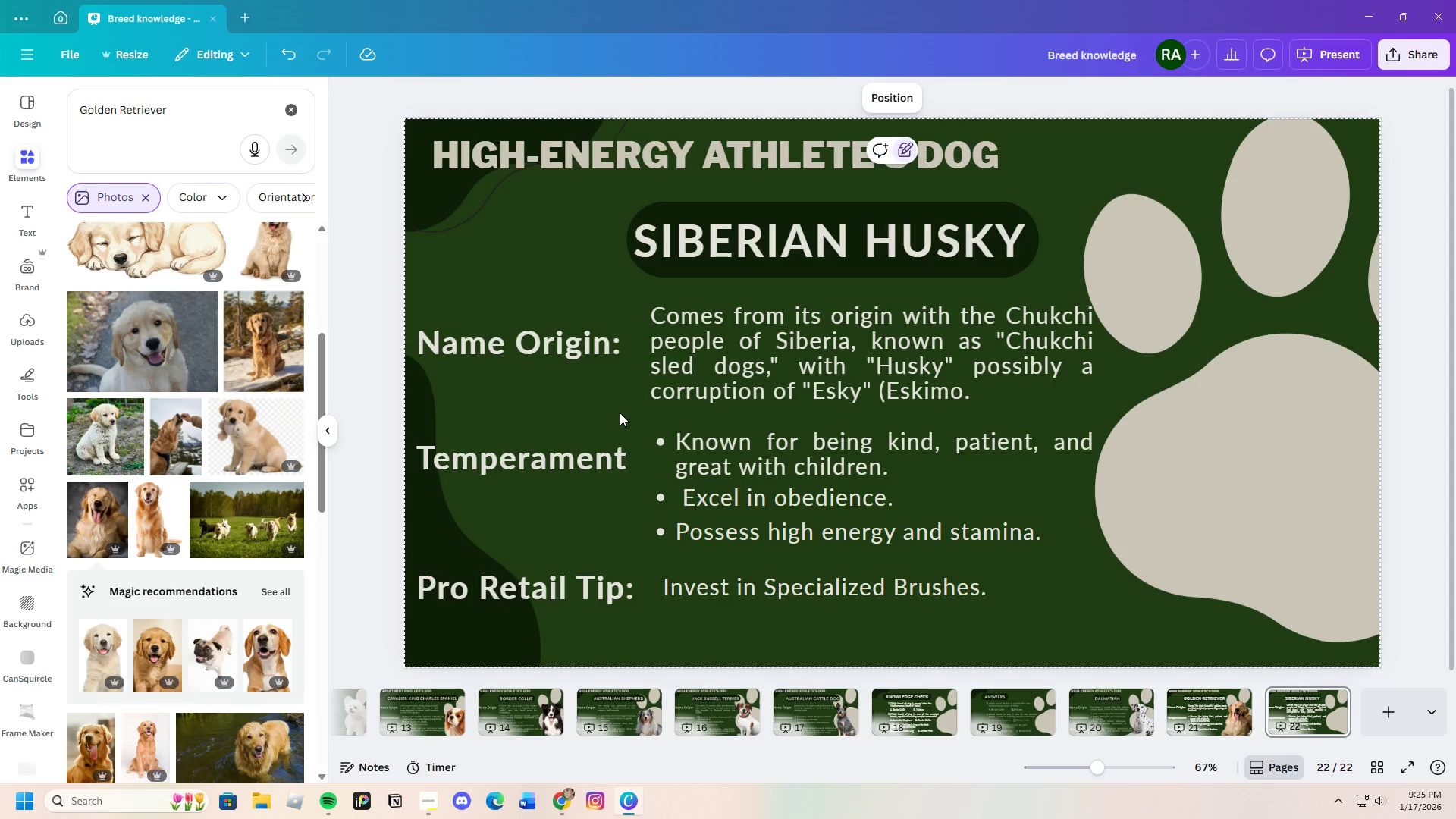 
left_click_drag(start_coordinate=[927, 747], to_coordinate=[332, 758])
 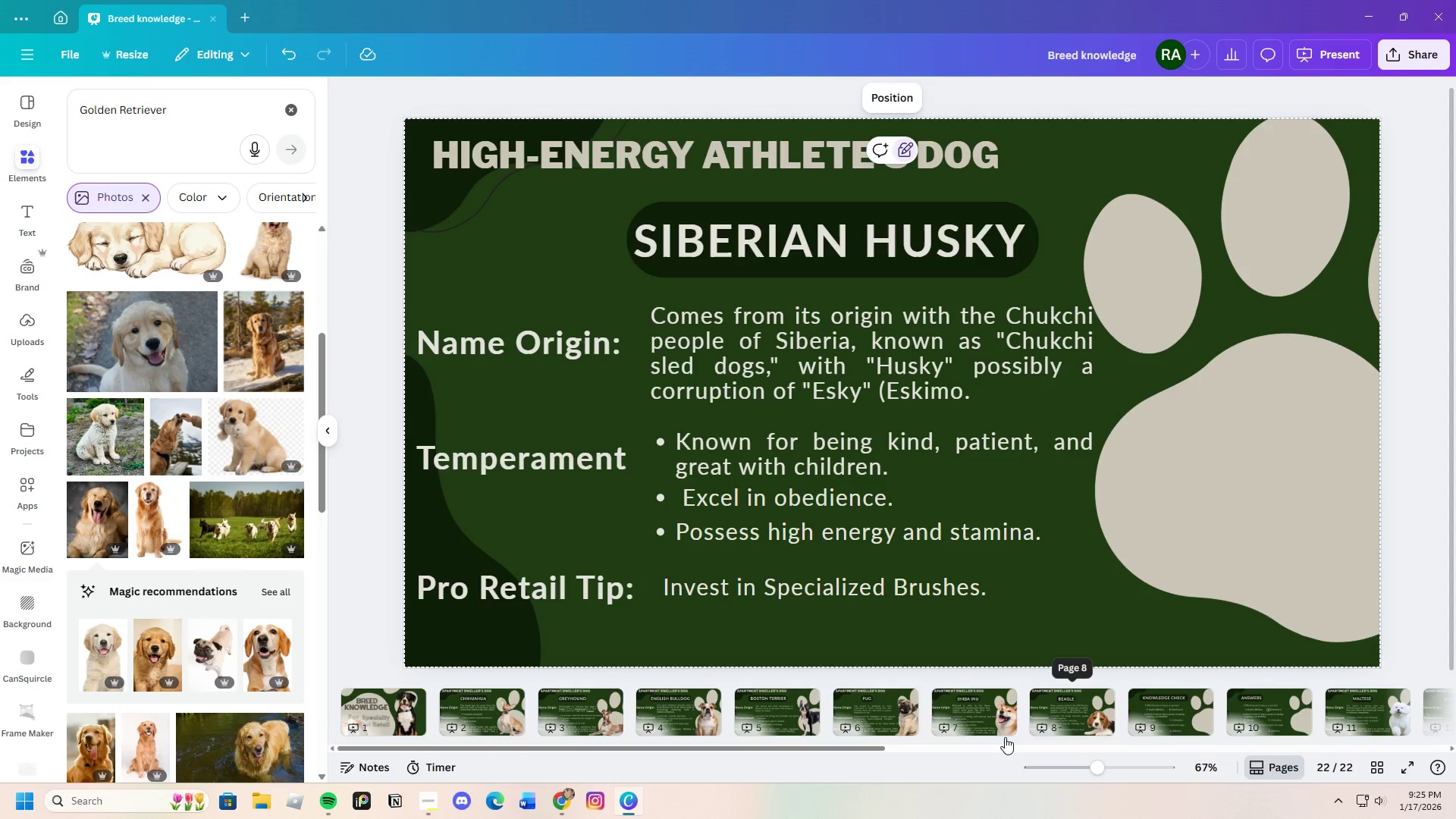 
left_click_drag(start_coordinate=[813, 748], to_coordinate=[1138, 789])
 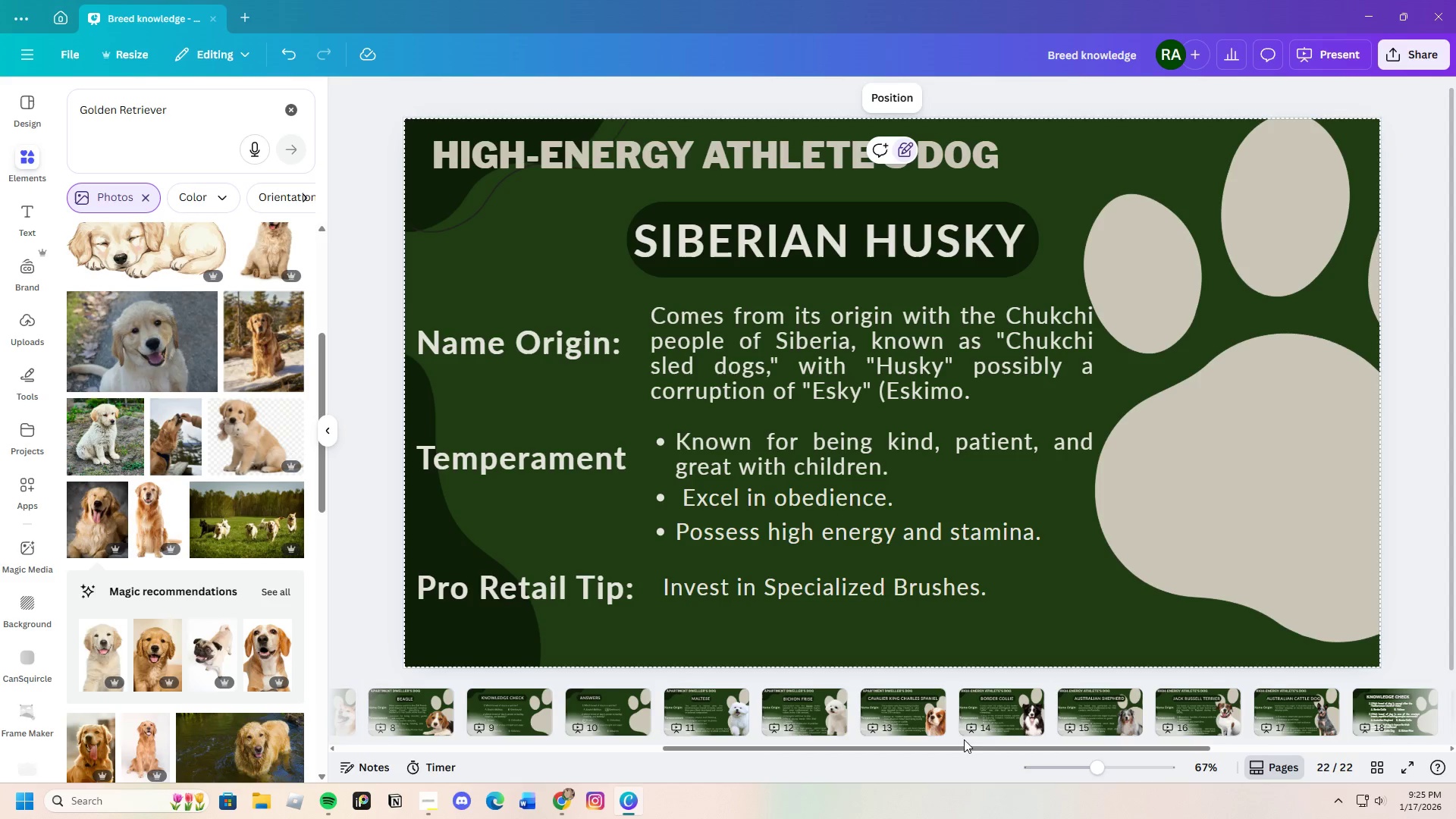 
left_click_drag(start_coordinate=[965, 749], to_coordinate=[1087, 763])
 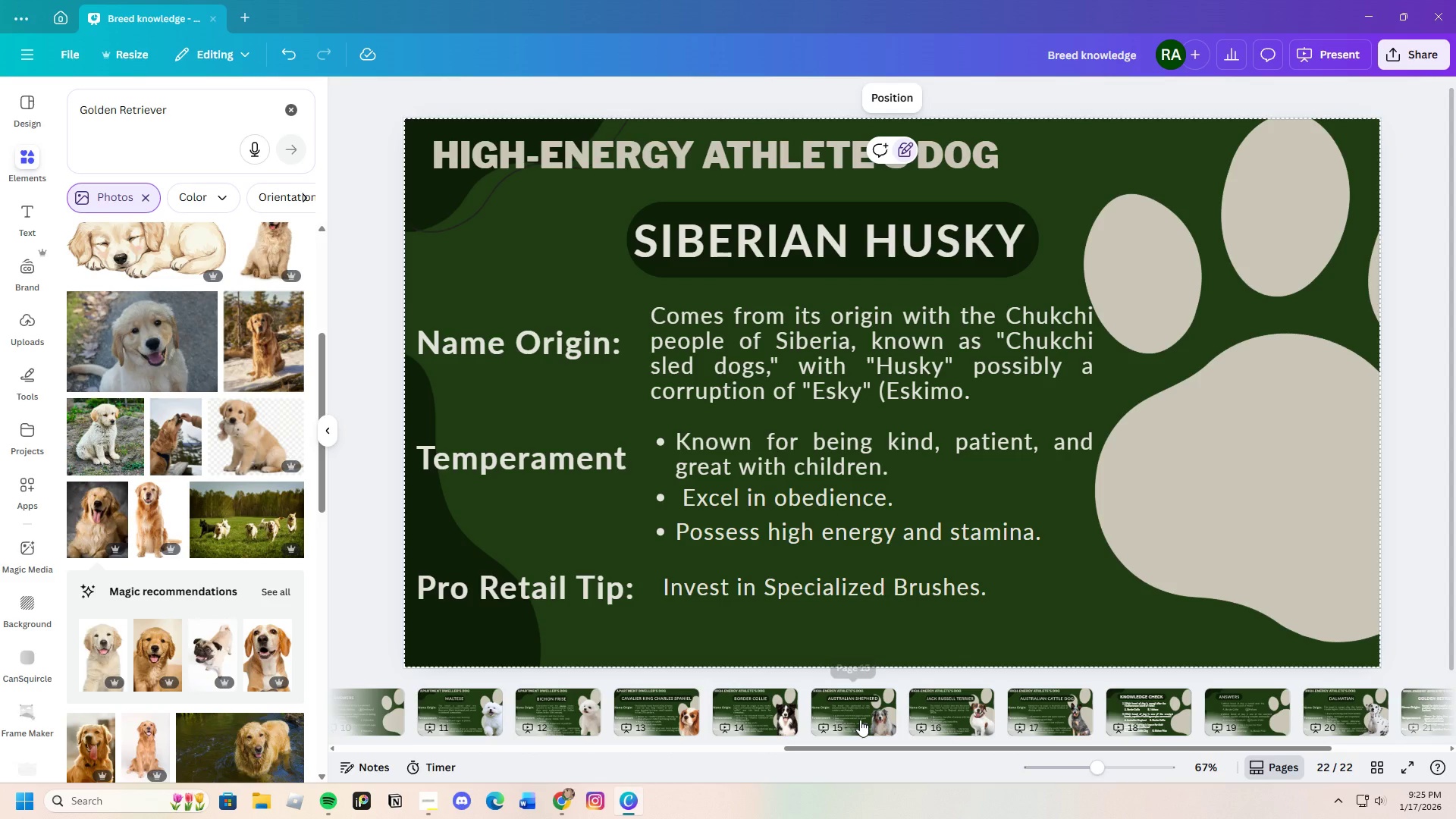 
wait(6.95)
 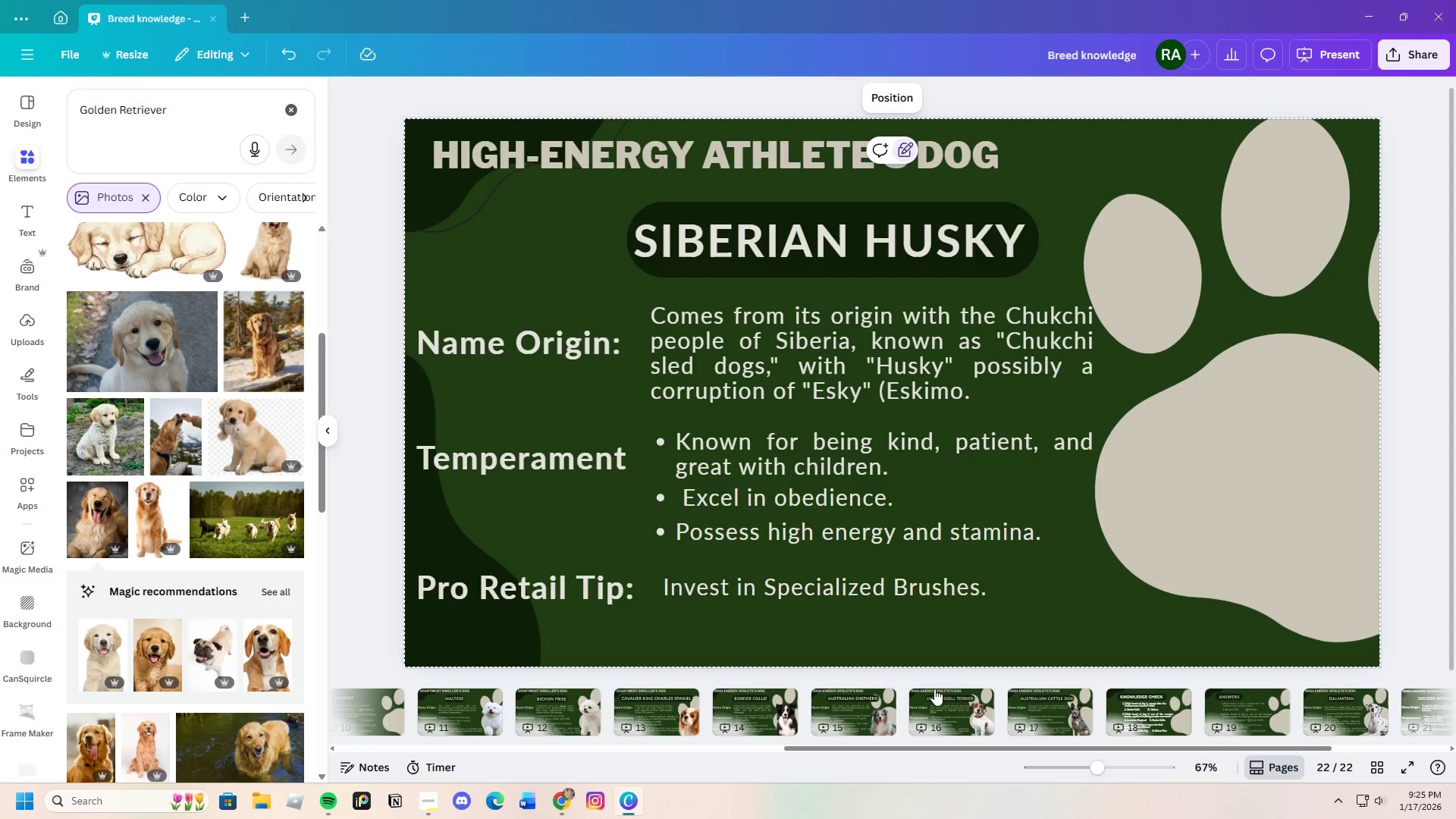 
left_click_drag(start_coordinate=[1025, 748], to_coordinate=[1240, 765])
 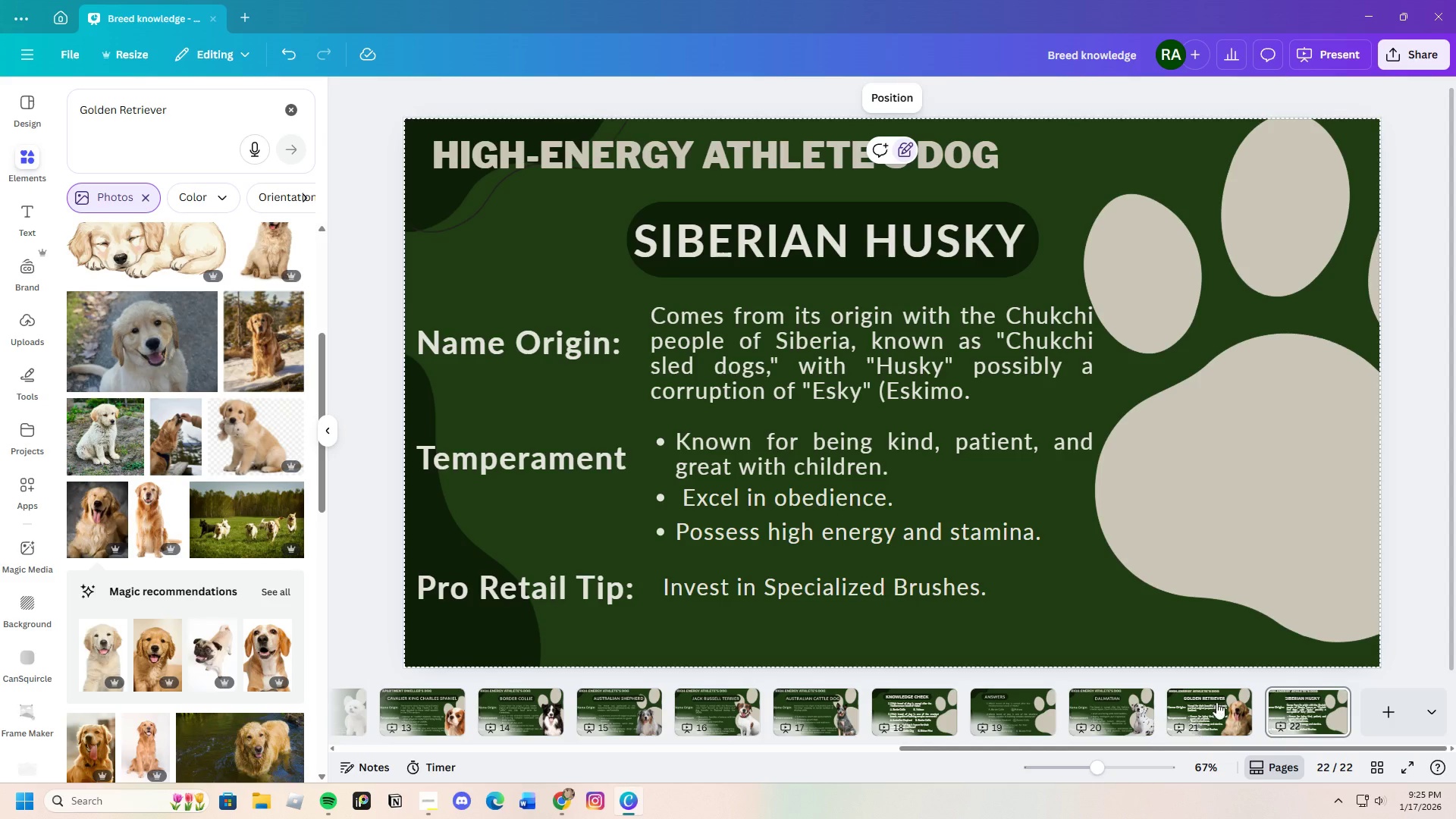 
mouse_move([1283, 715])
 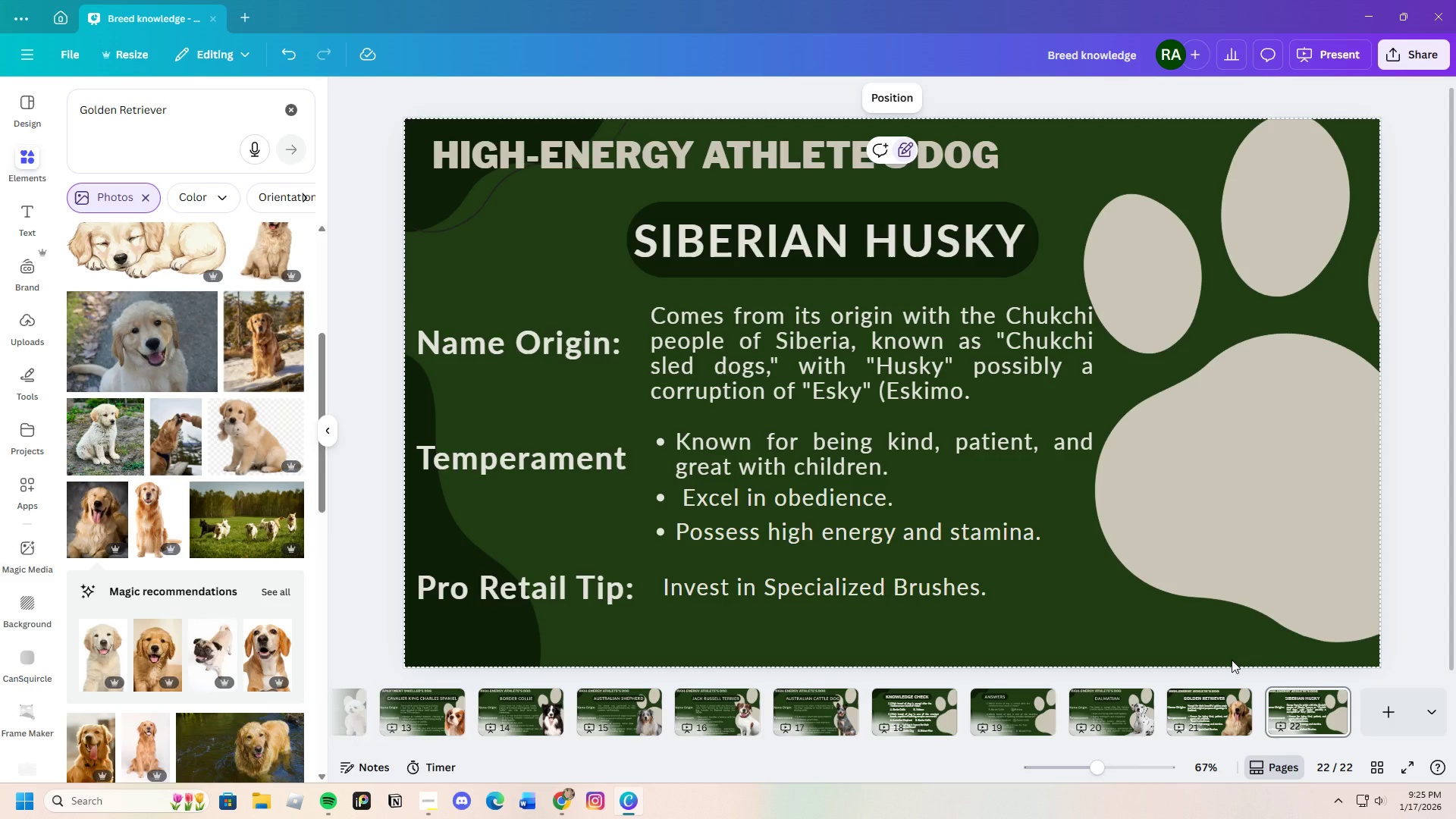 
wait(7.66)
 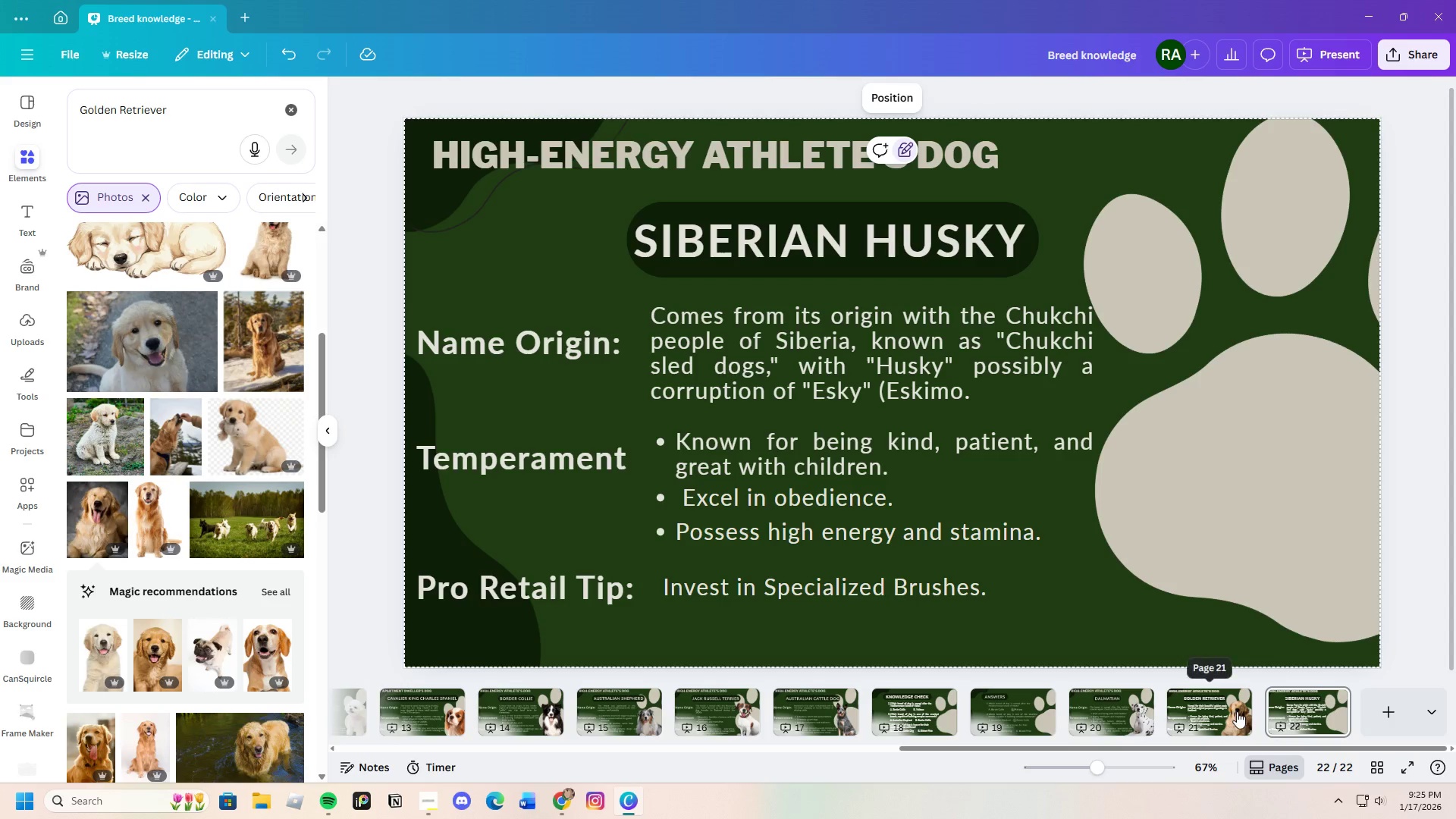 
mouse_move([1147, 740])
 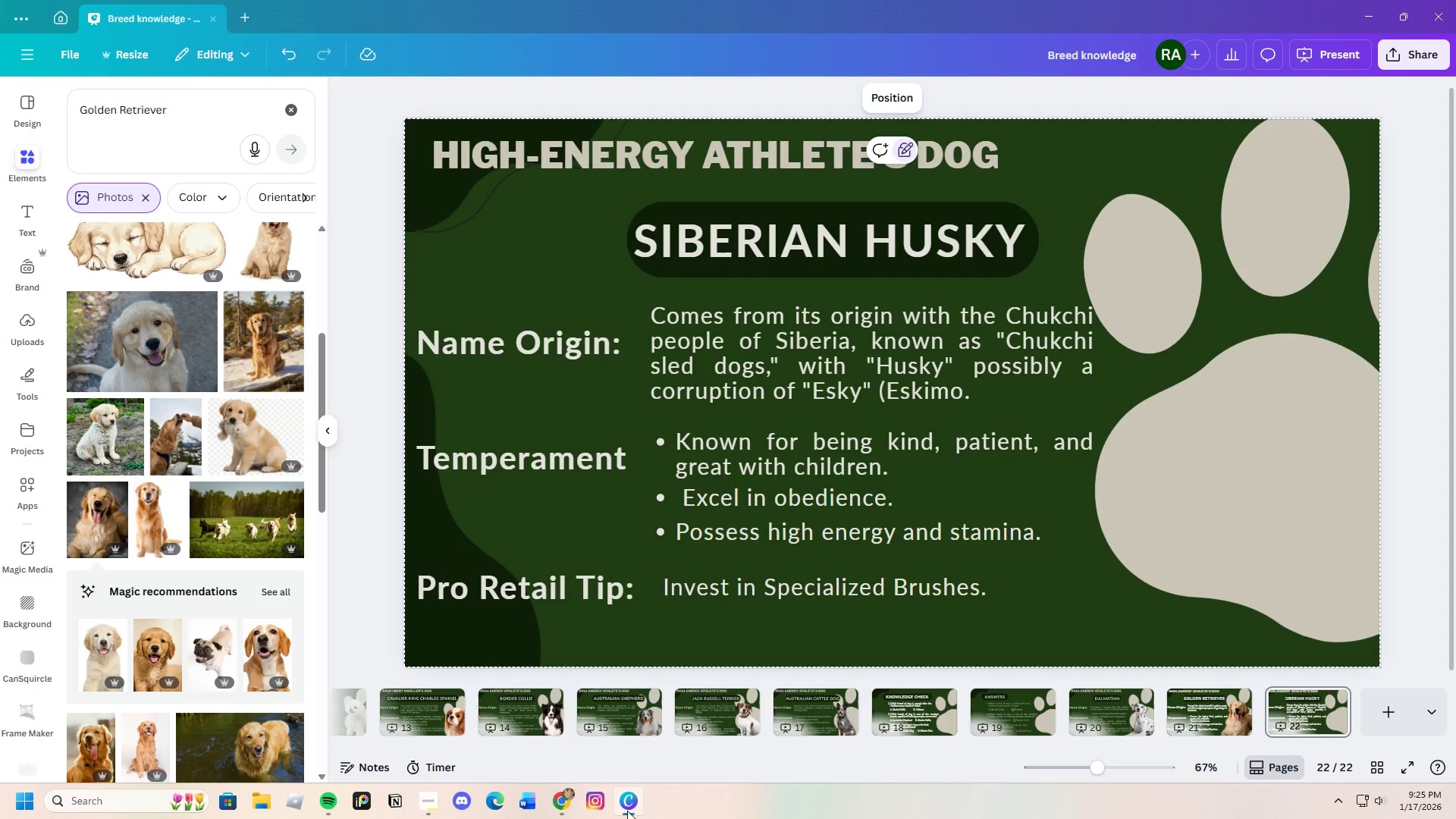 
left_click([557, 798])
 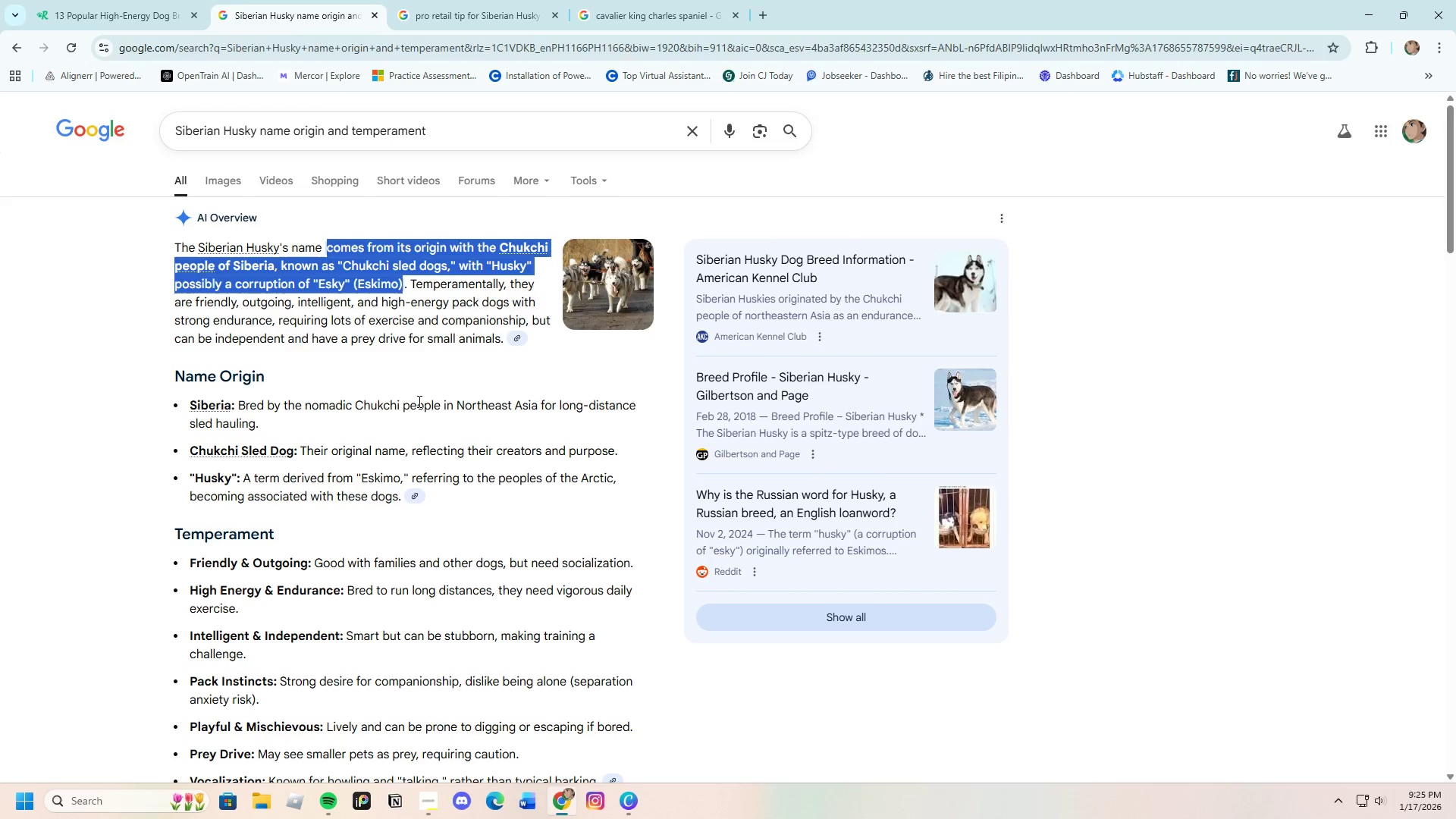 
left_click([383, 422])
 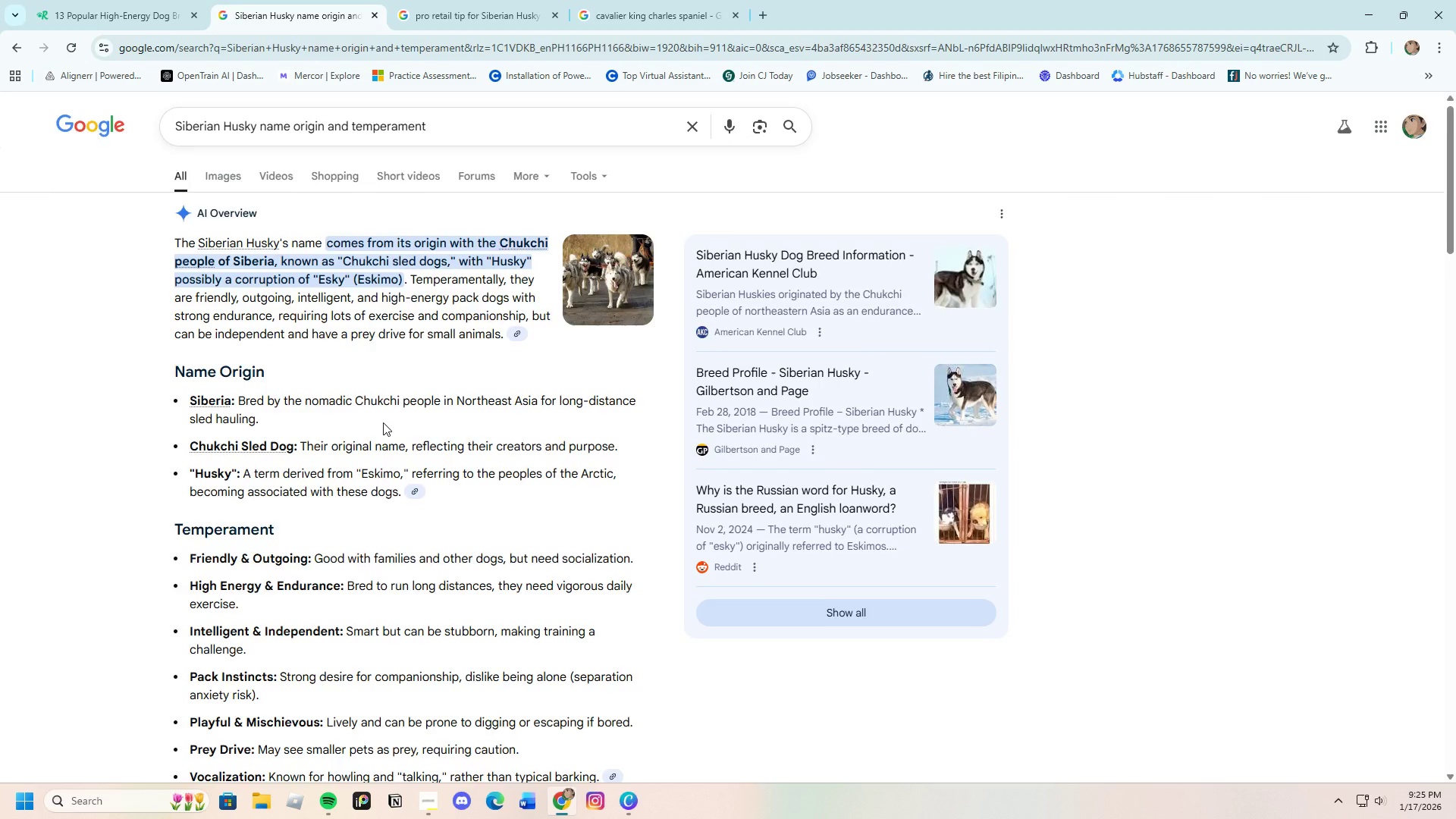 
scroll: coordinate [383, 422], scroll_direction: down, amount: 3.0
 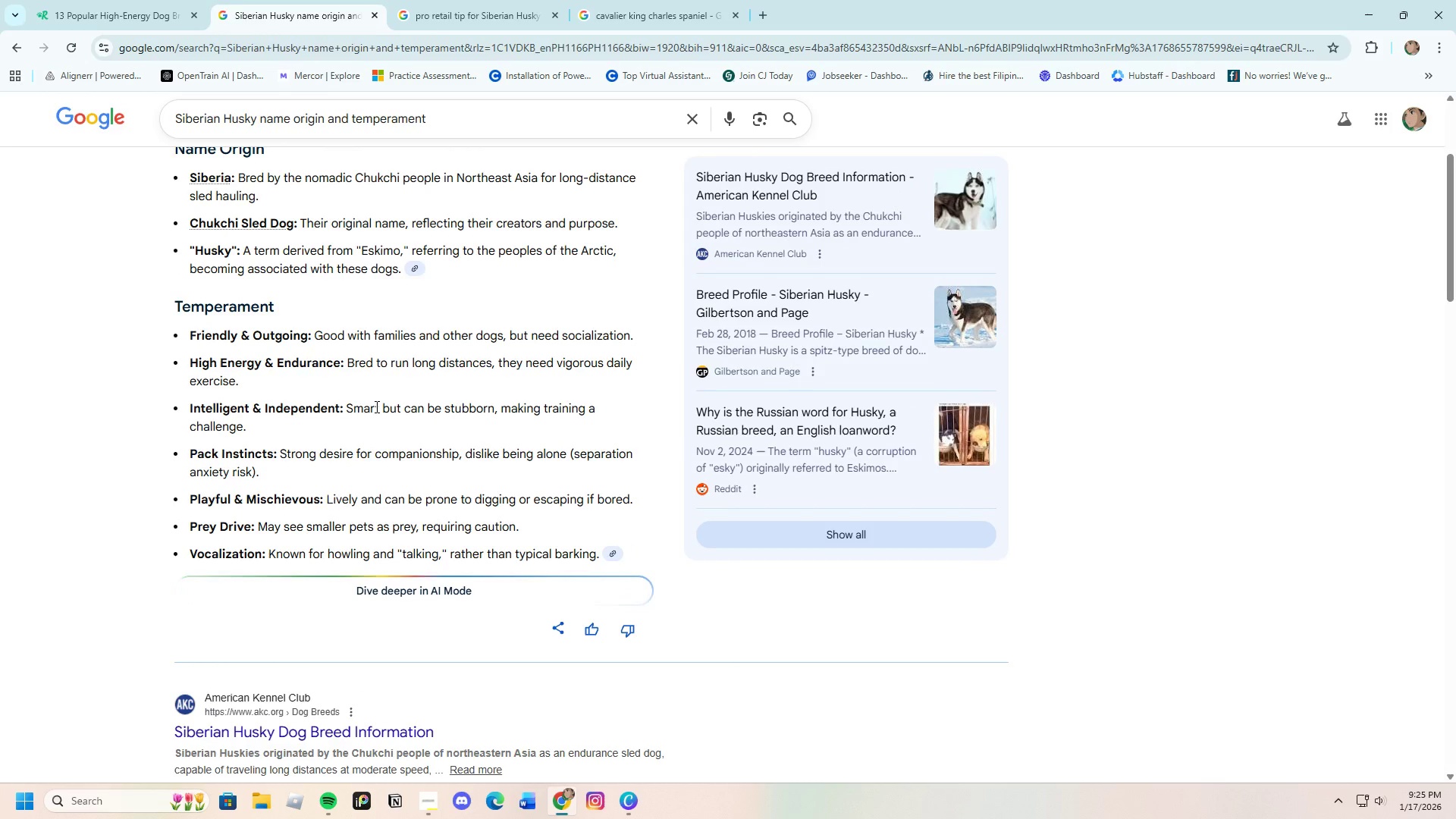 
left_click([375, 406])
 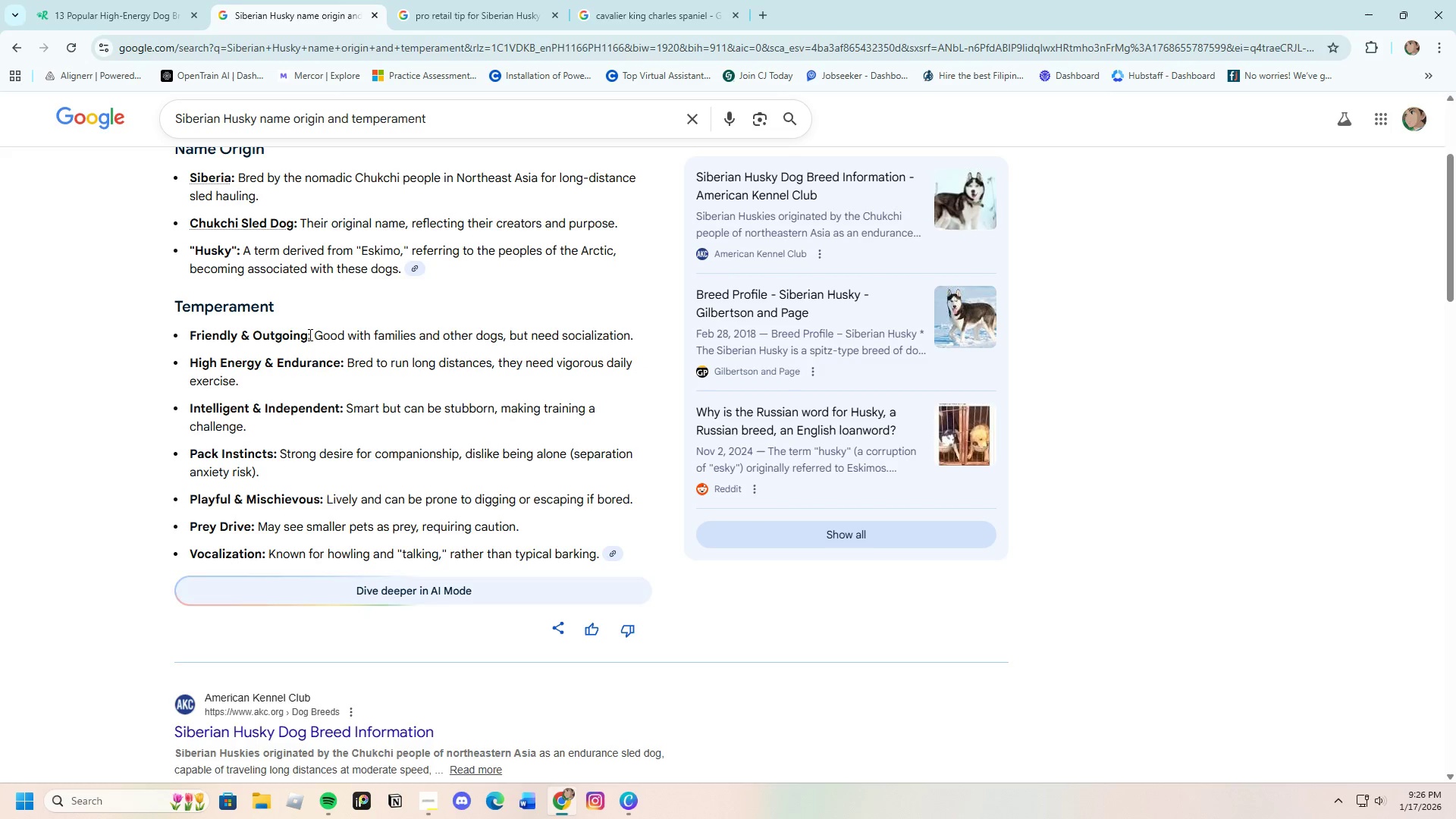 
left_click_drag(start_coordinate=[315, 332], to_coordinate=[501, 336])
 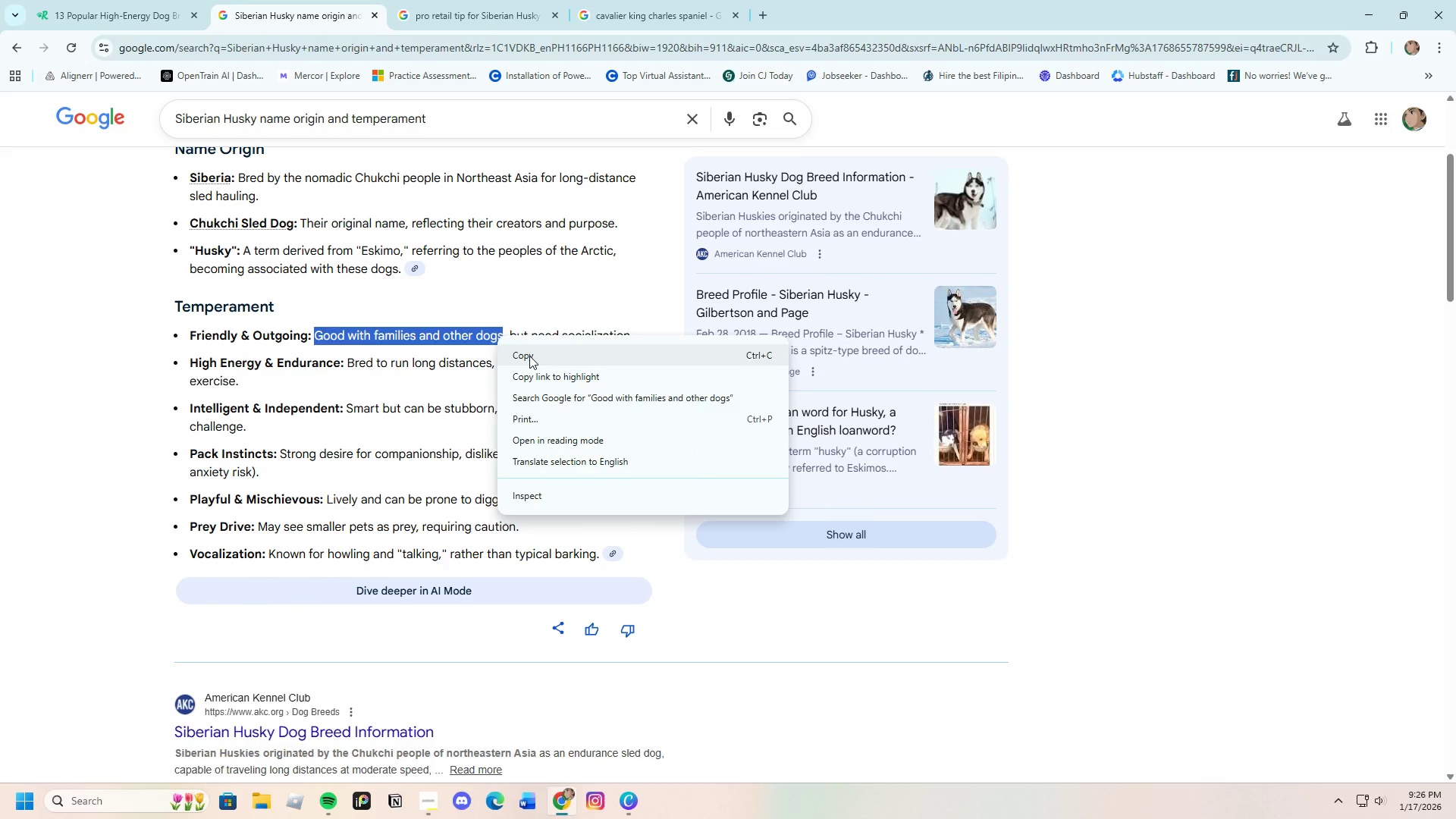 
left_click([528, 354])
 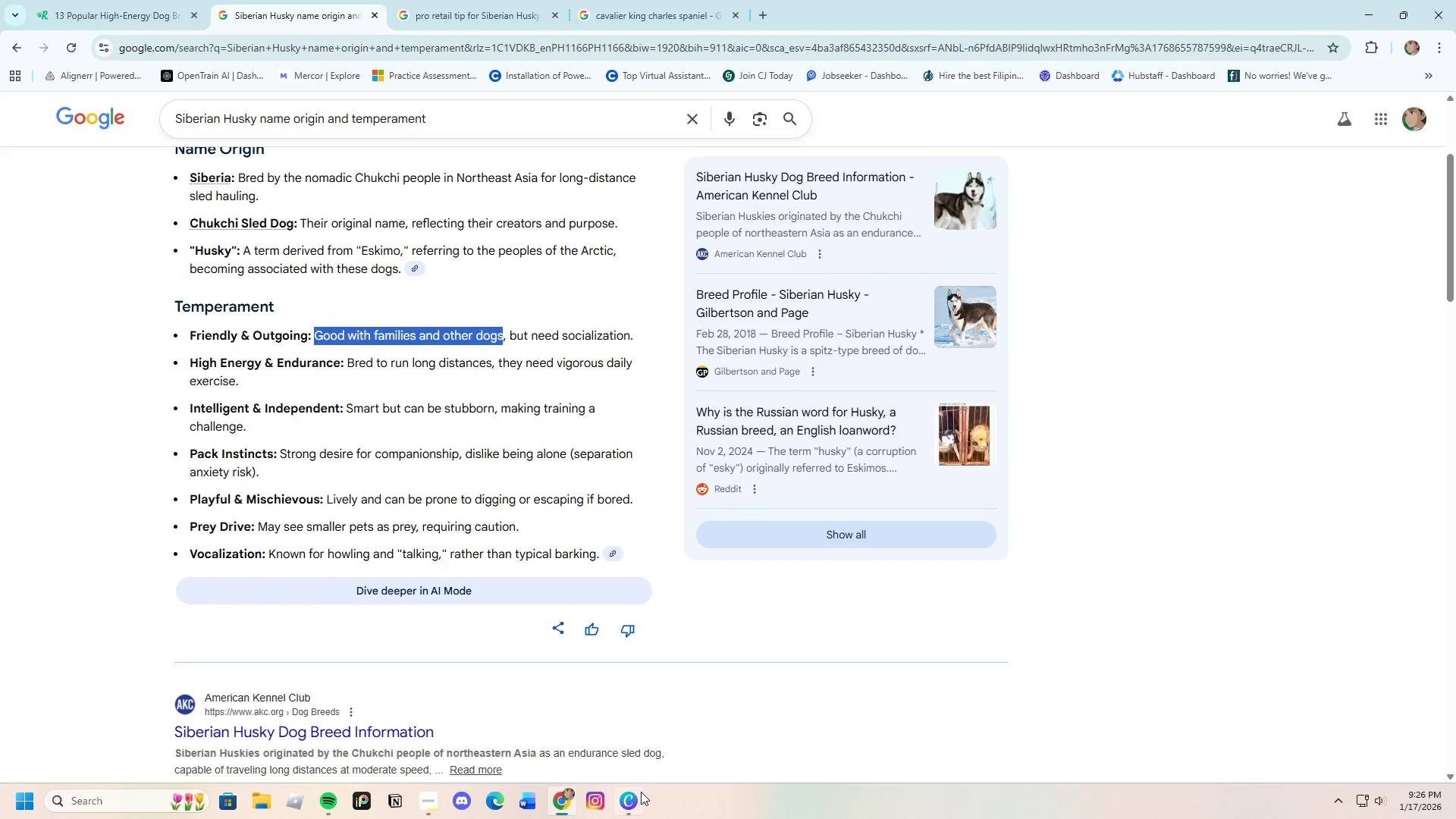 
left_click([635, 811])
 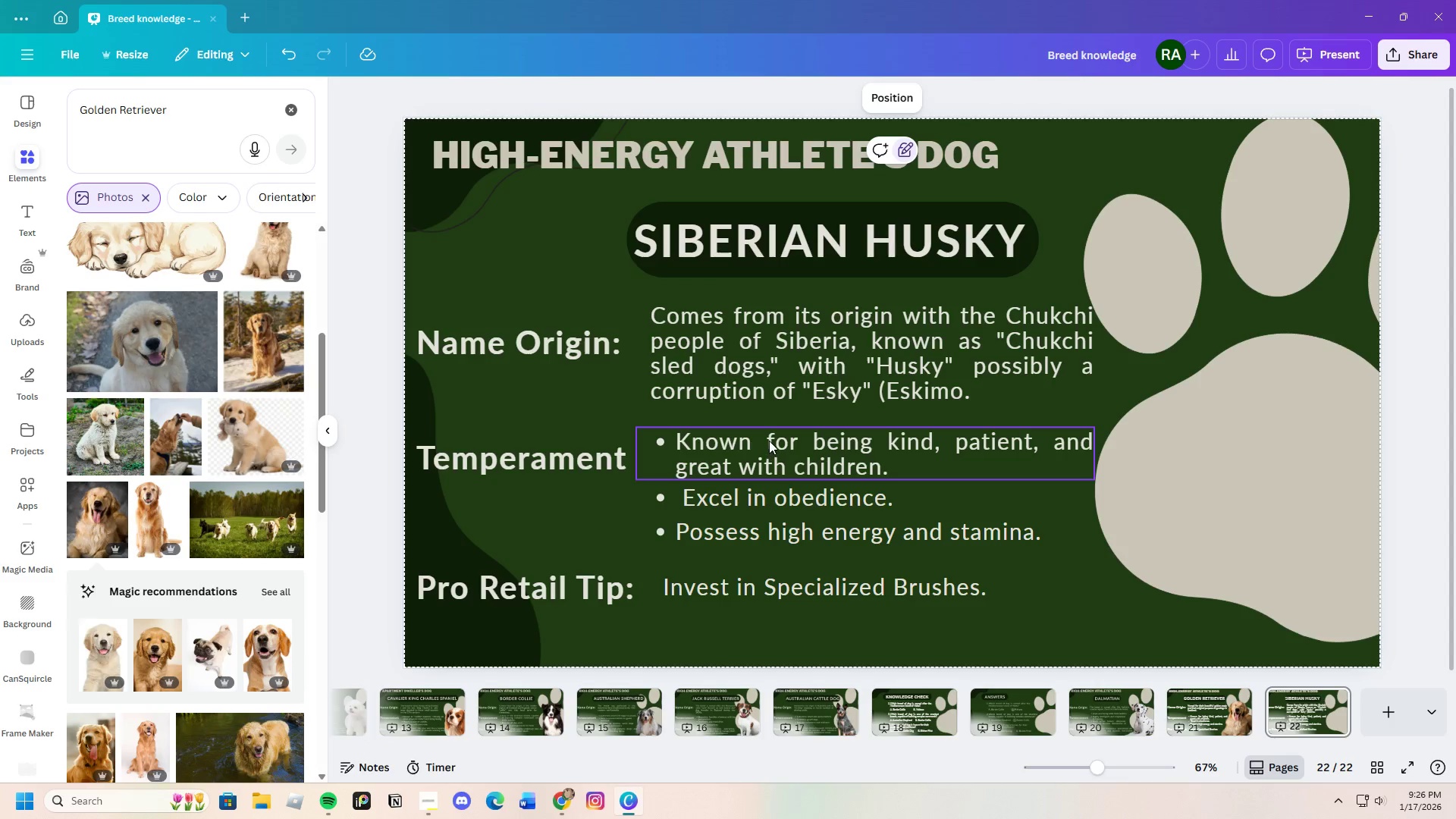 
double_click([770, 440])
 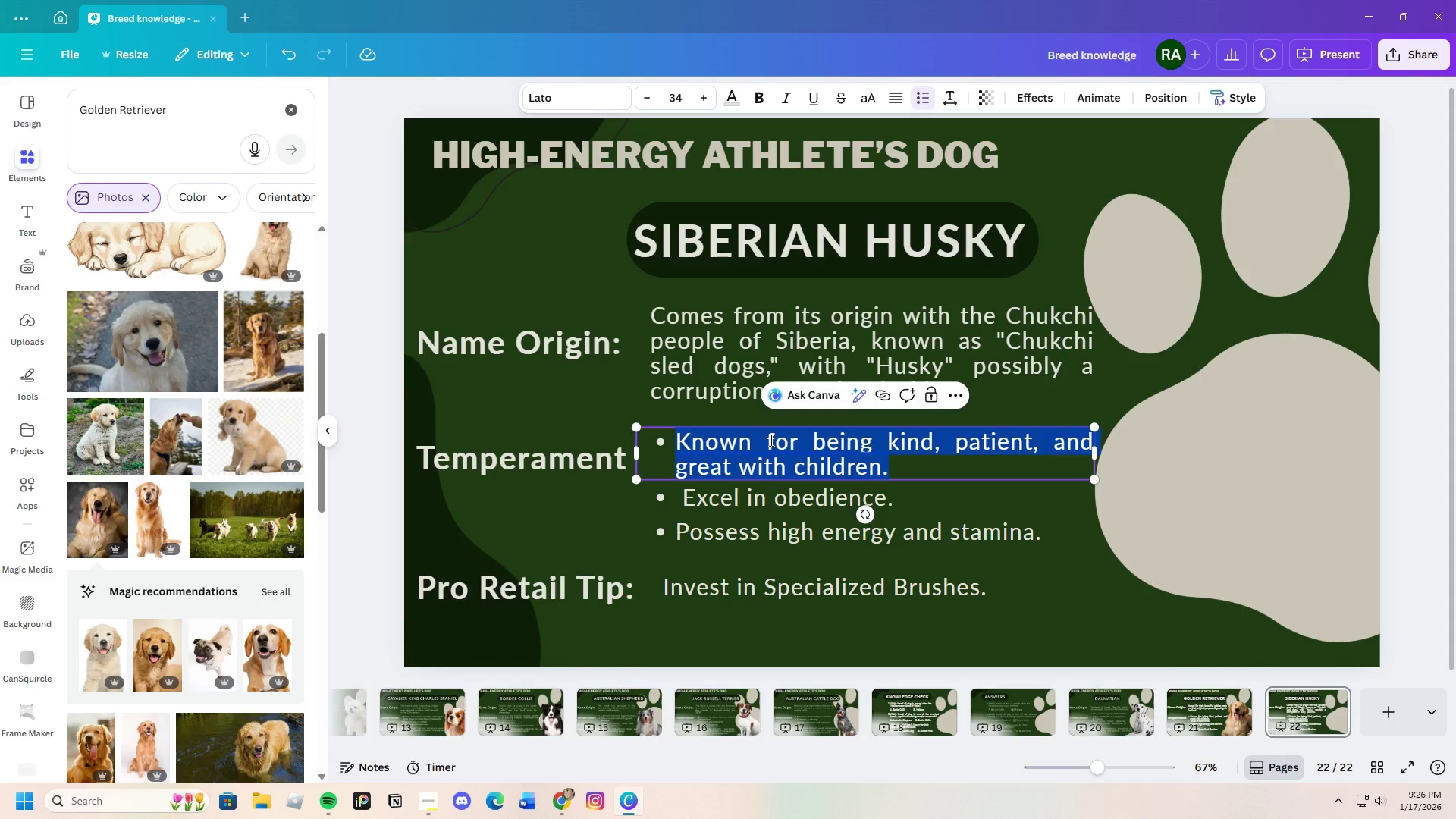 
key(Backspace)
 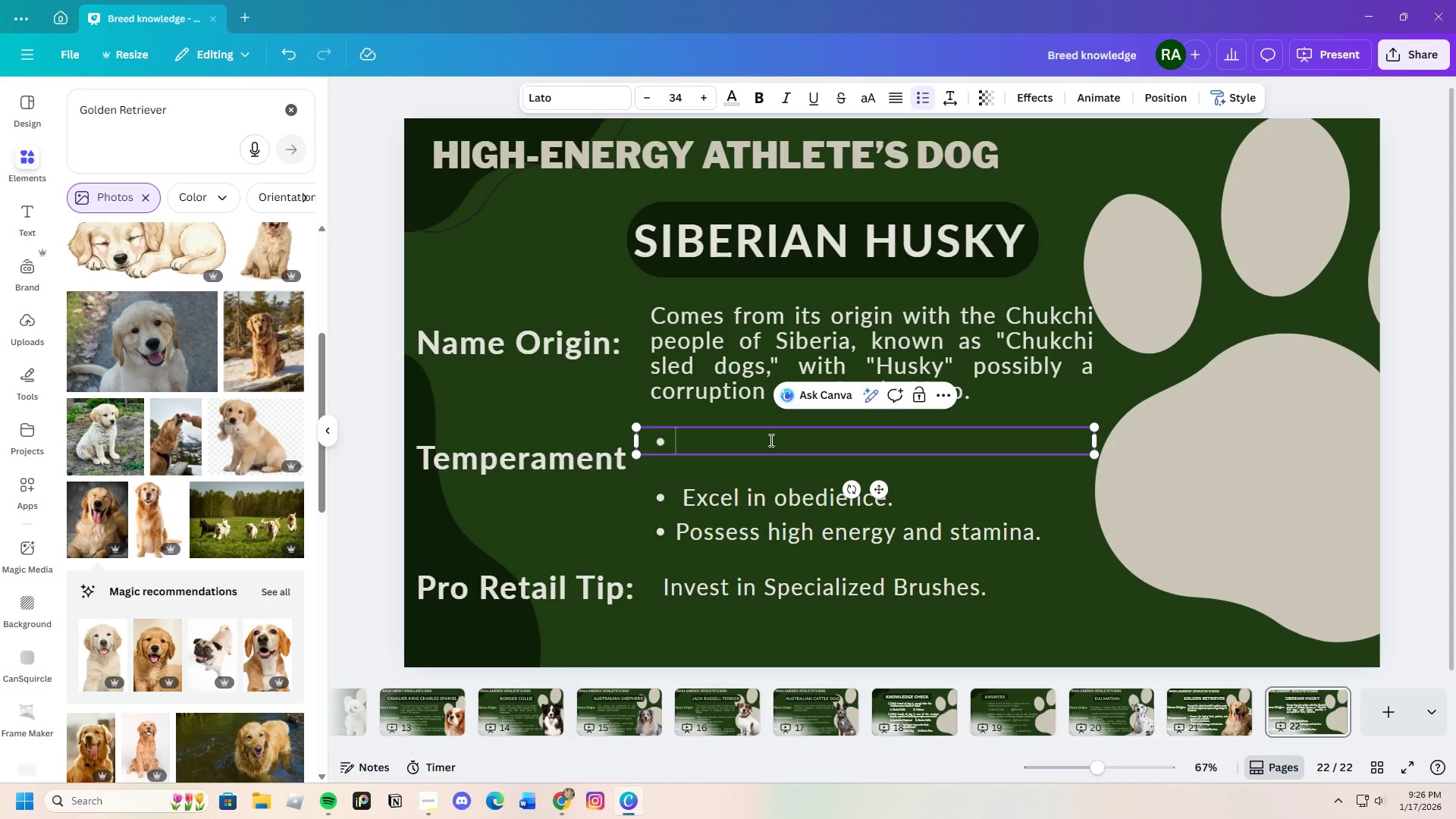 
key(Control+V)
 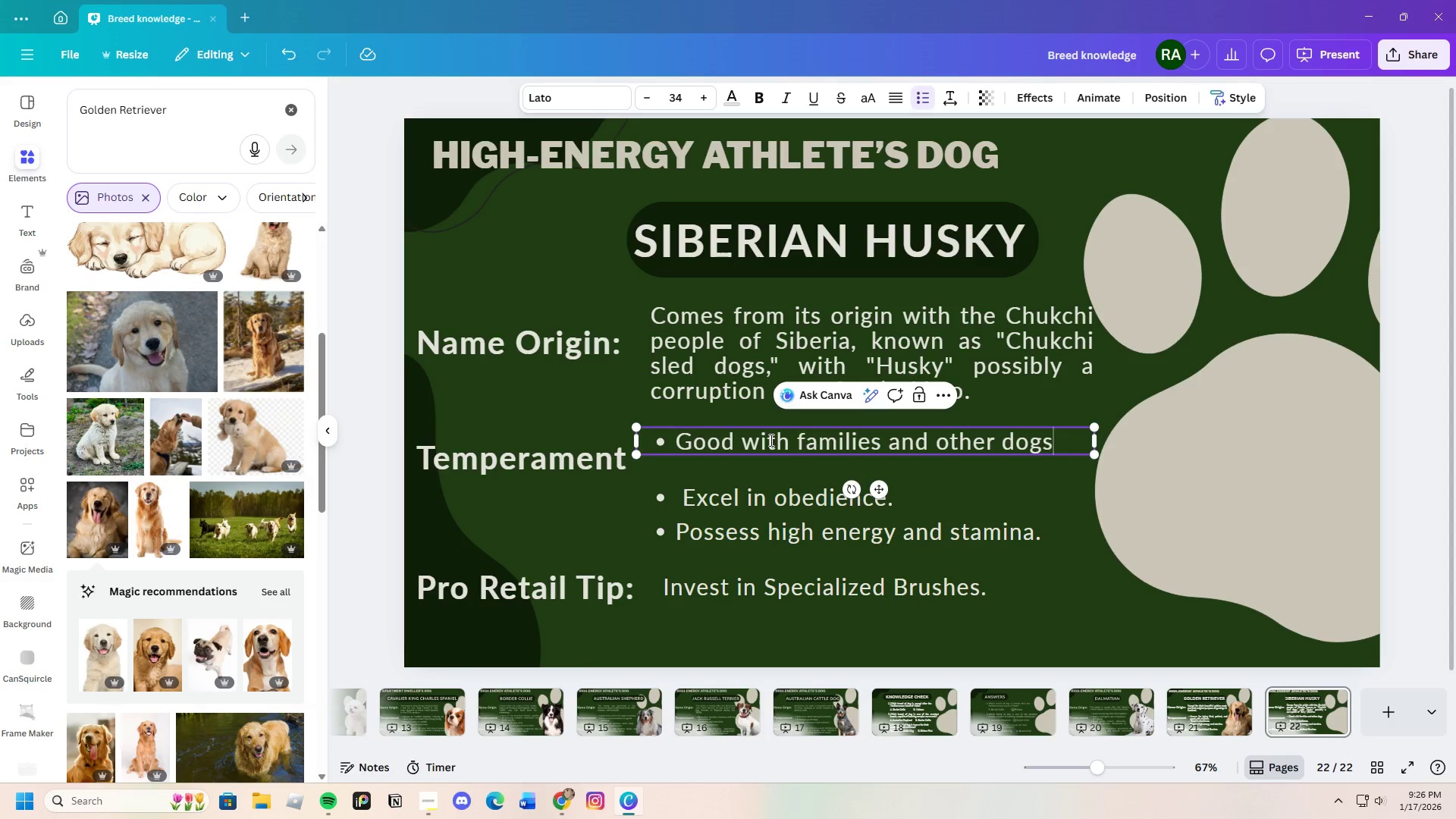 
key(Period)
 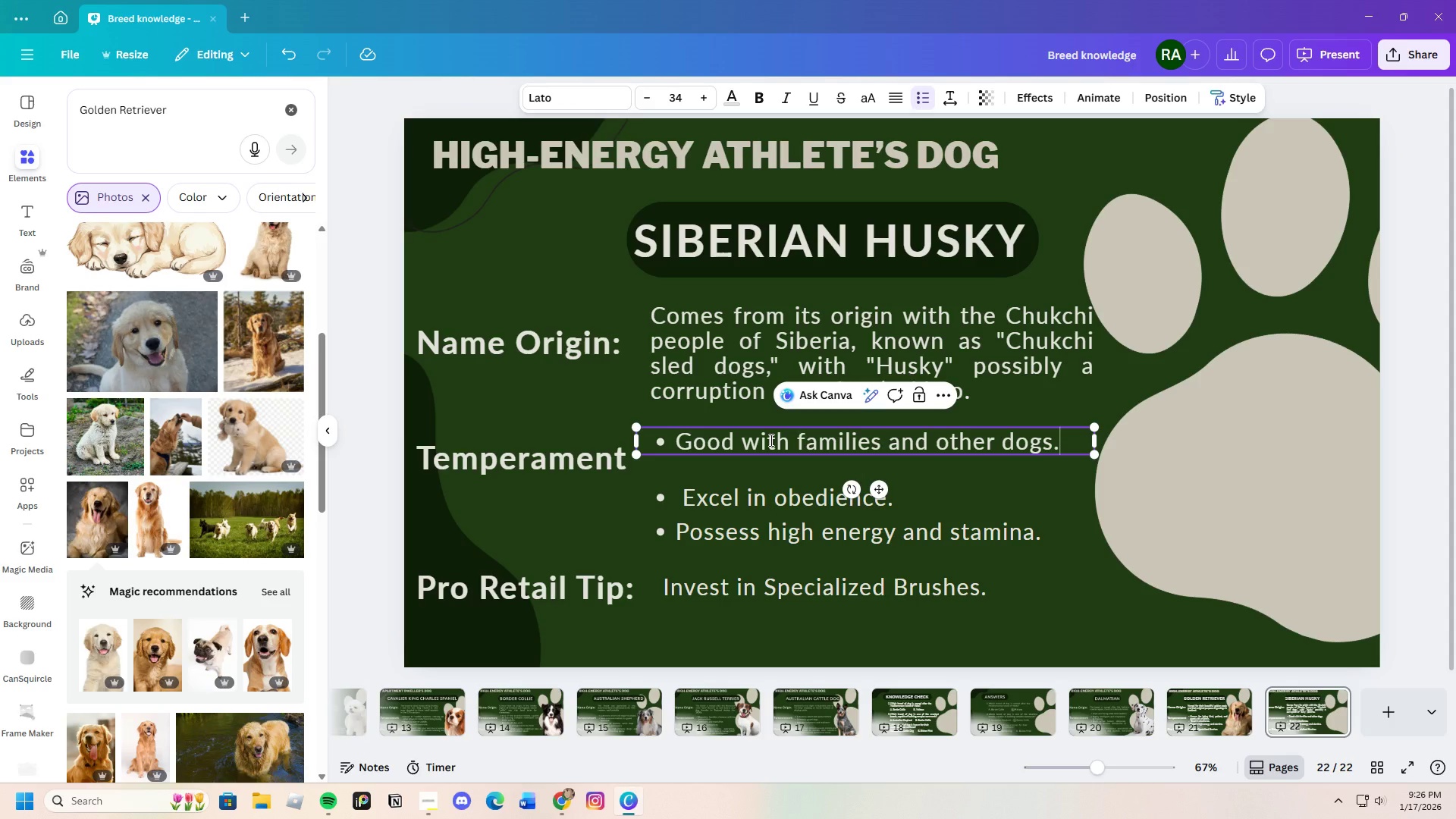 
wait(8.39)
 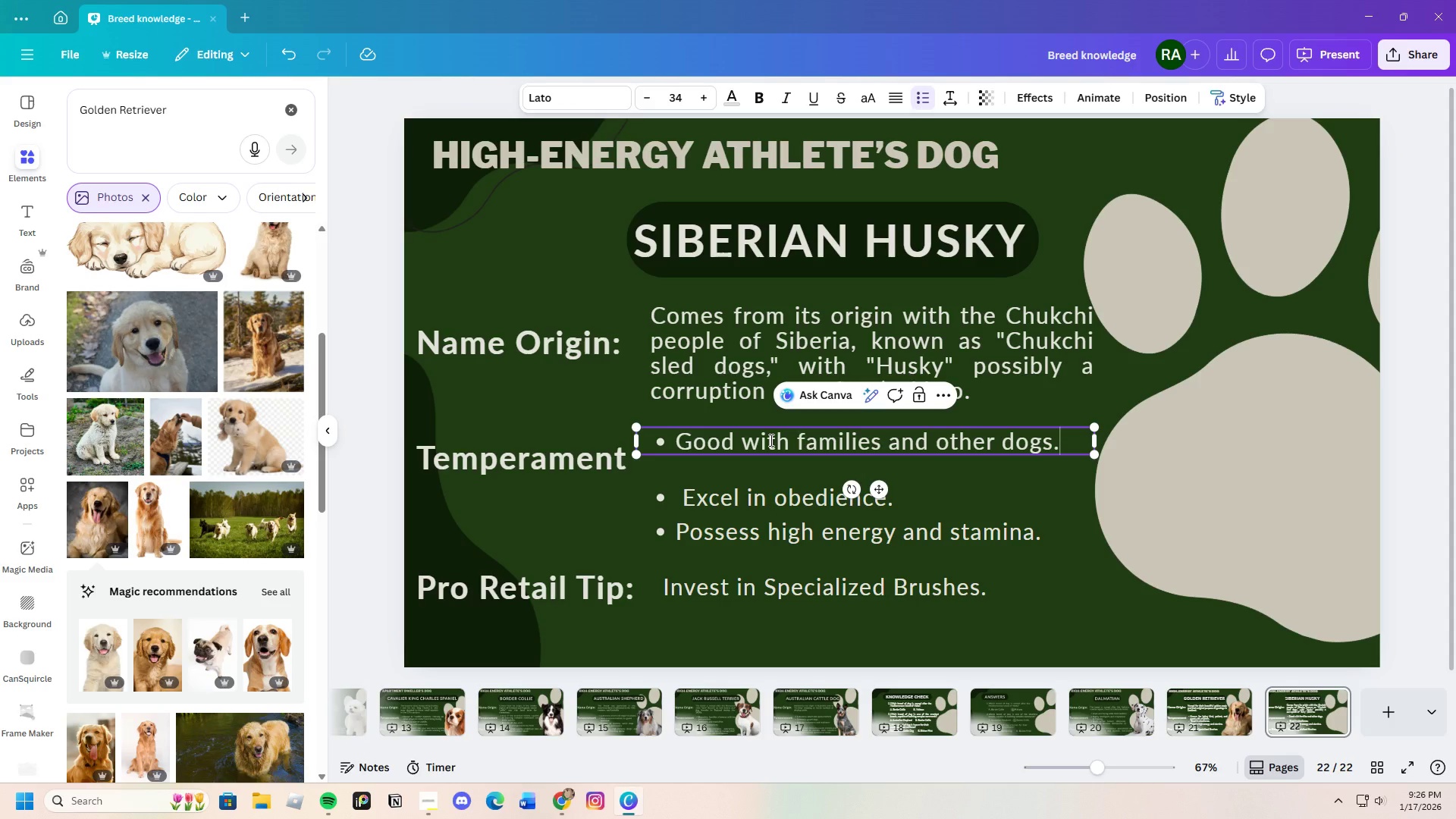 
left_click_drag(start_coordinate=[1098, 446], to_coordinate=[1068, 441])
 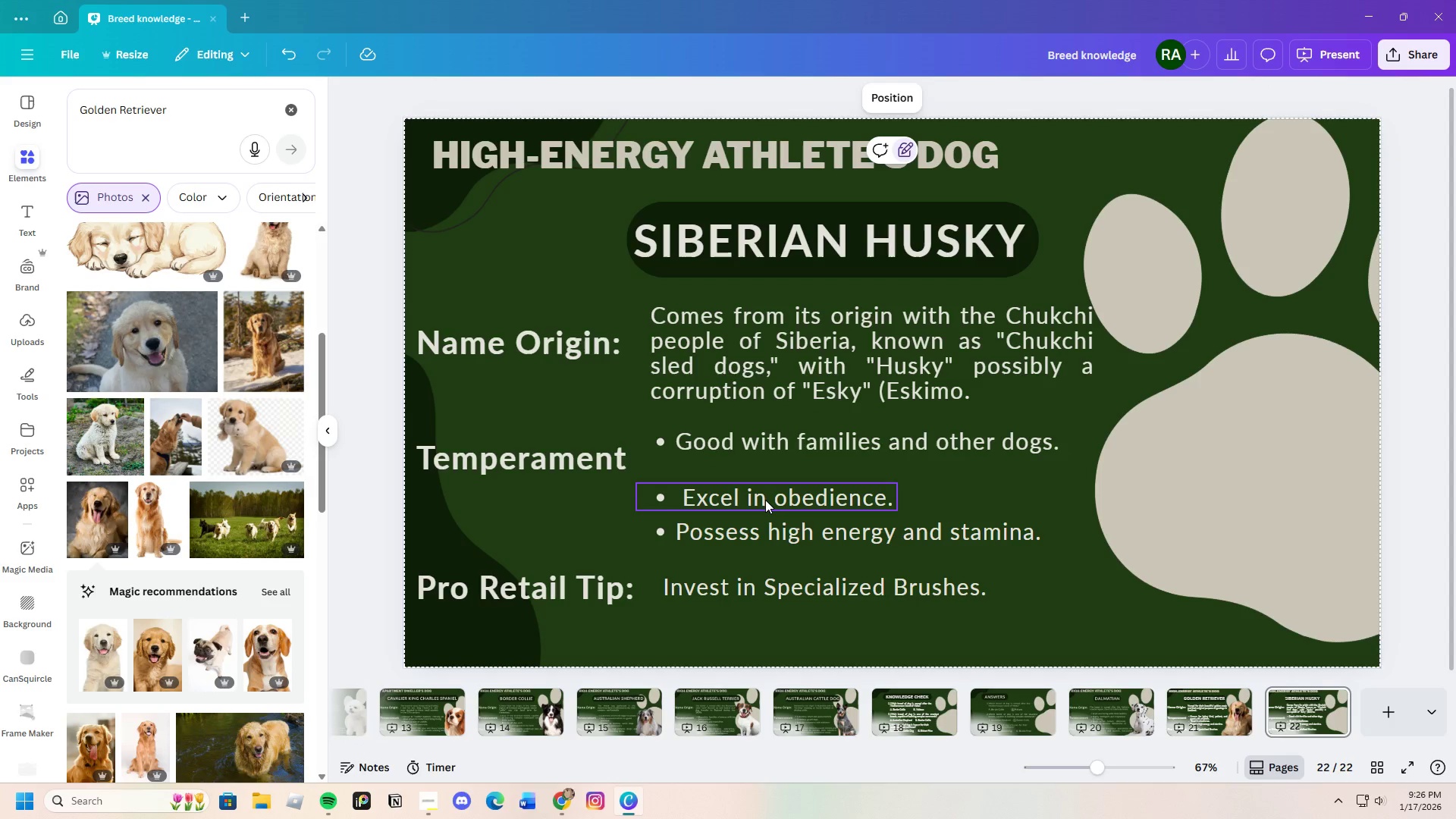 
left_click_drag(start_coordinate=[765, 503], to_coordinate=[766, 487])
 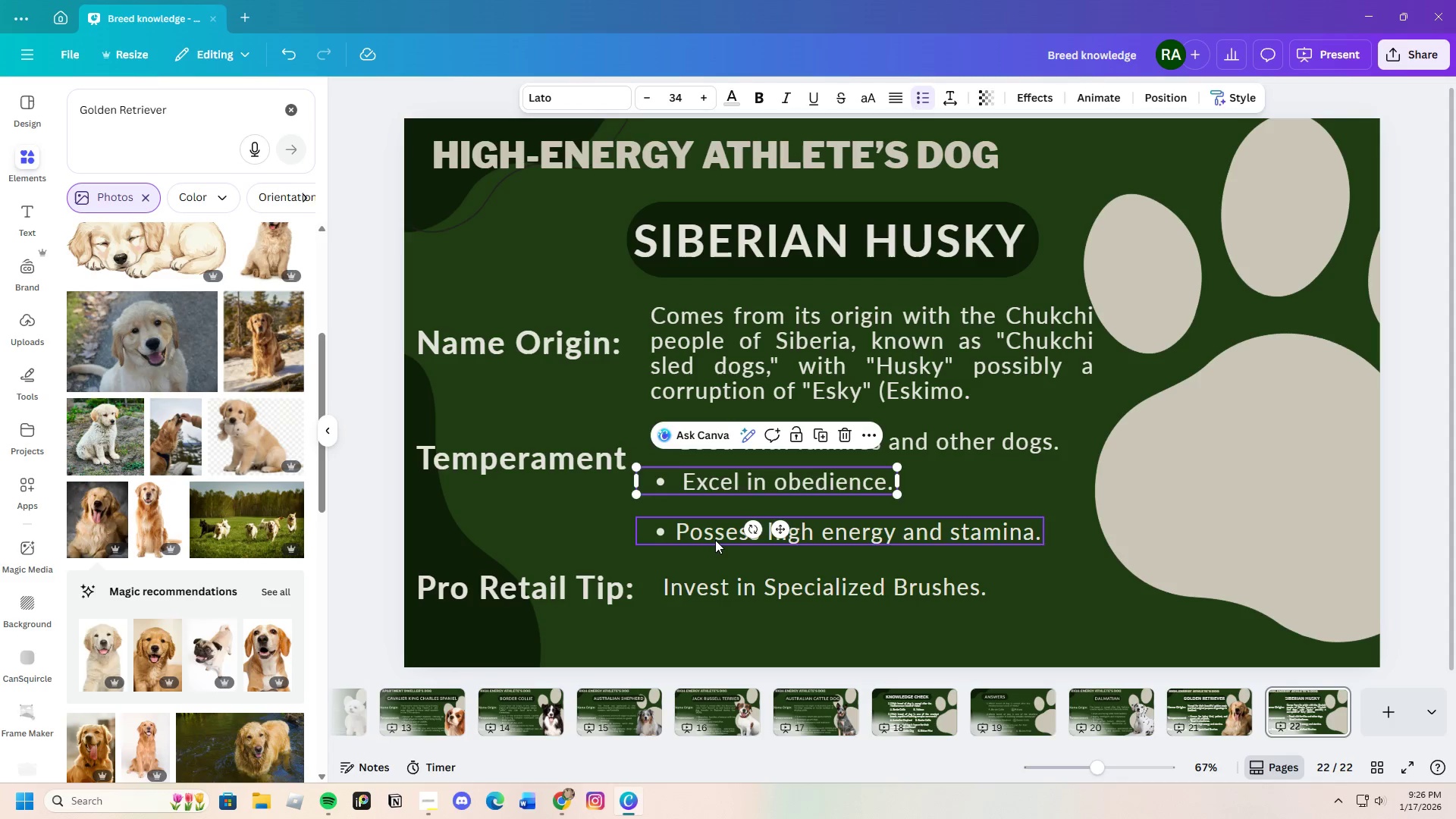 
left_click([715, 540])
 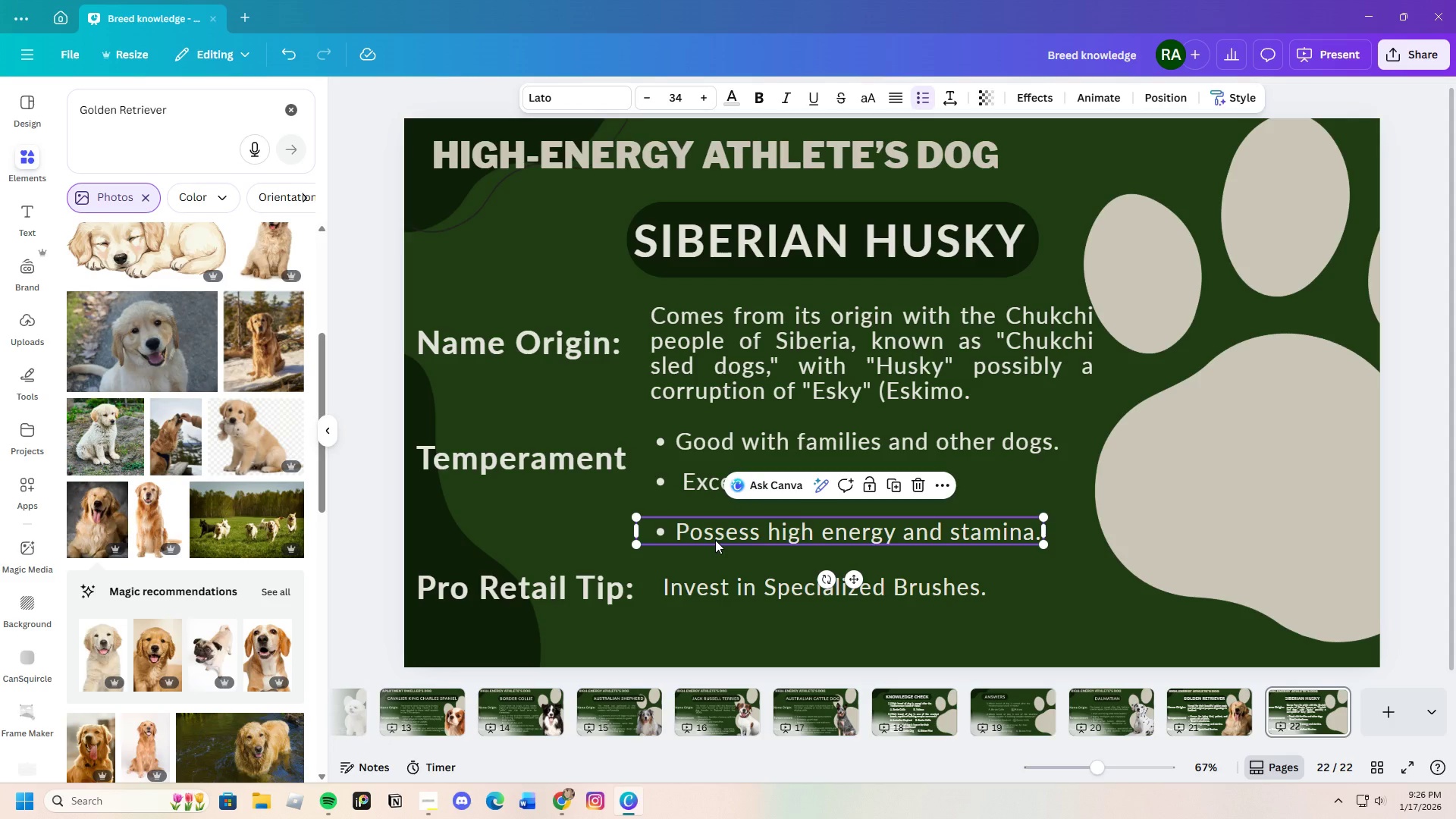 
left_click_drag(start_coordinate=[715, 540], to_coordinate=[717, 529])
 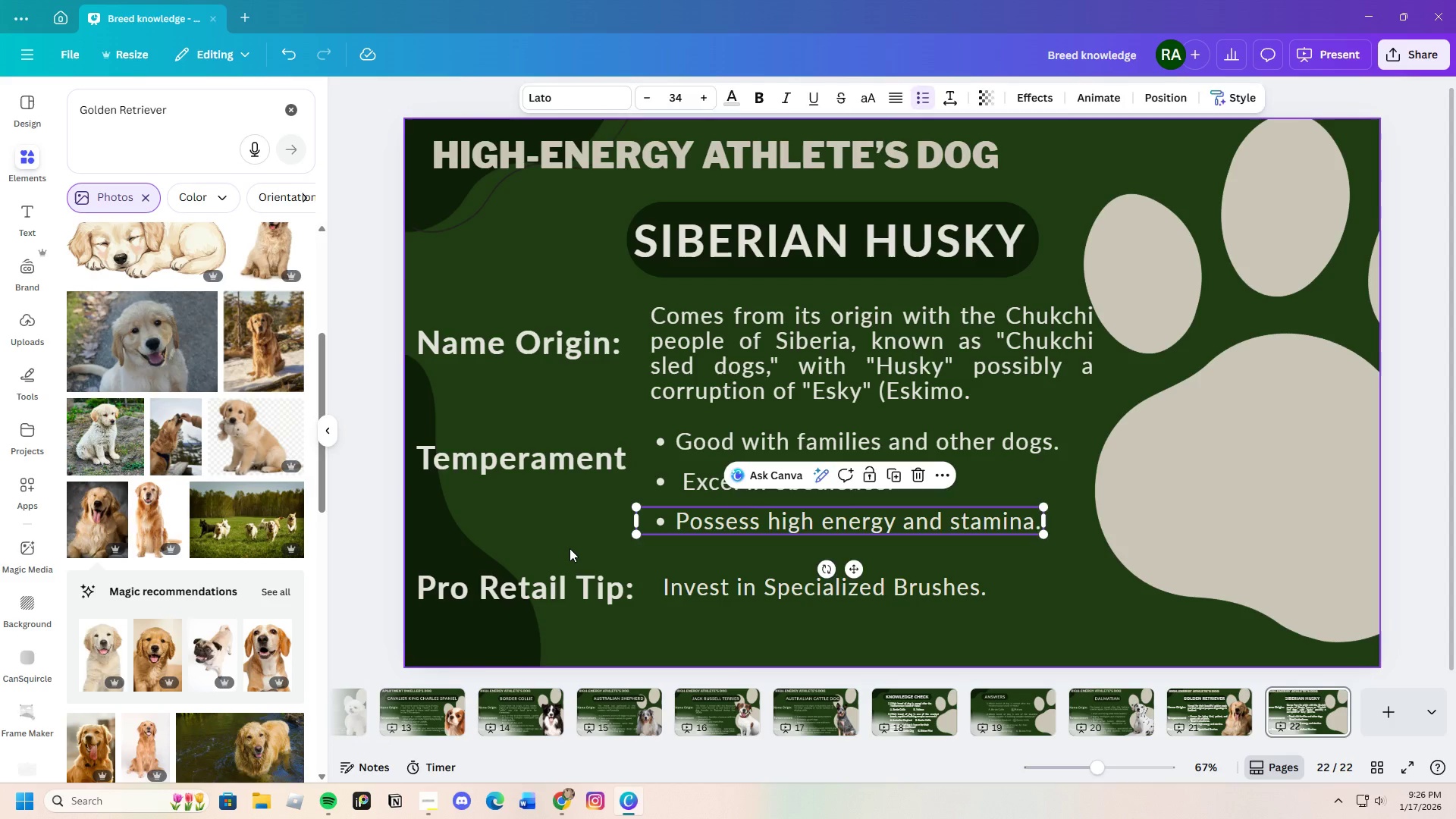 
left_click([570, 548])
 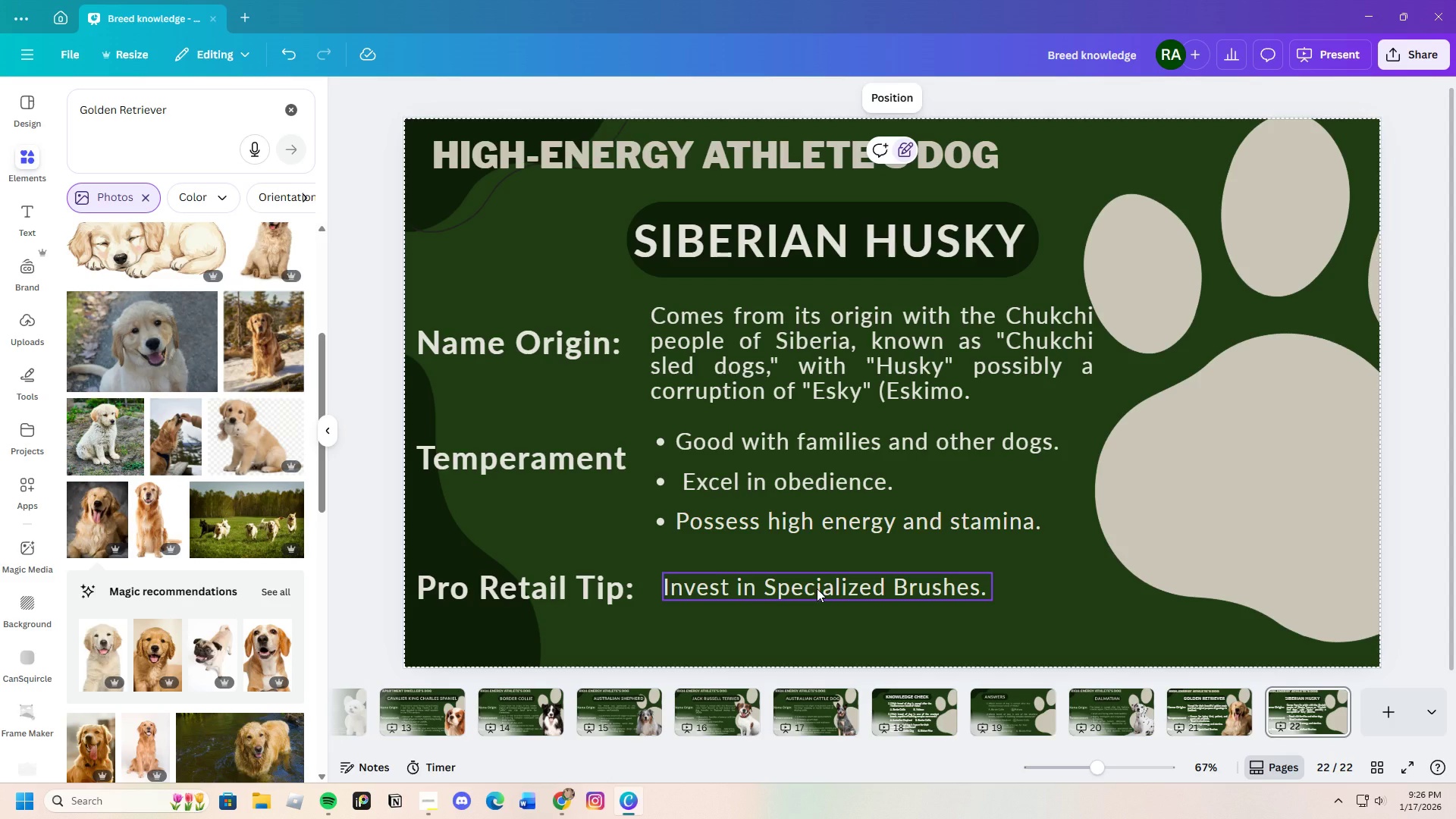 
wait(21.78)
 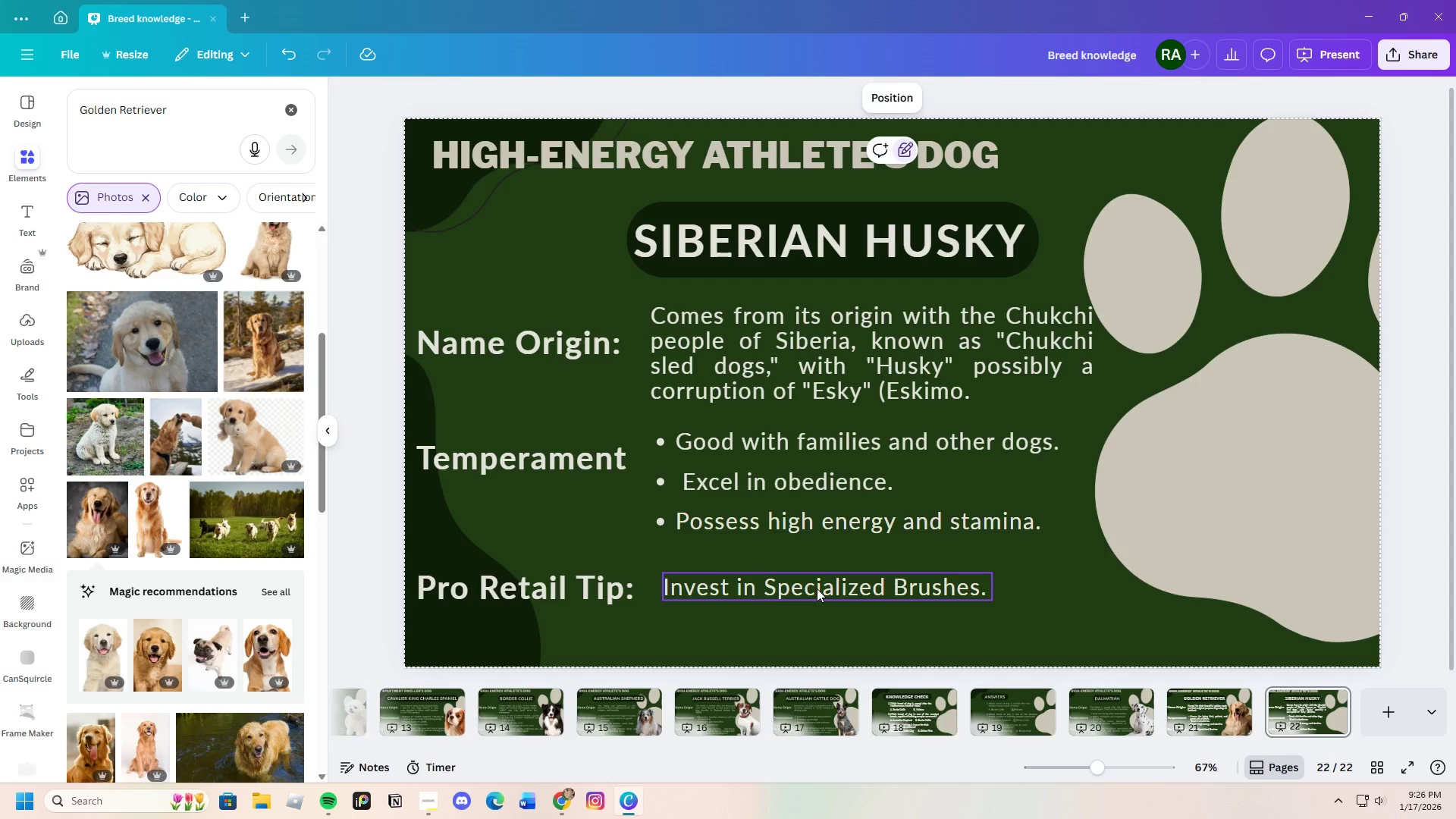 
left_click([562, 802])
 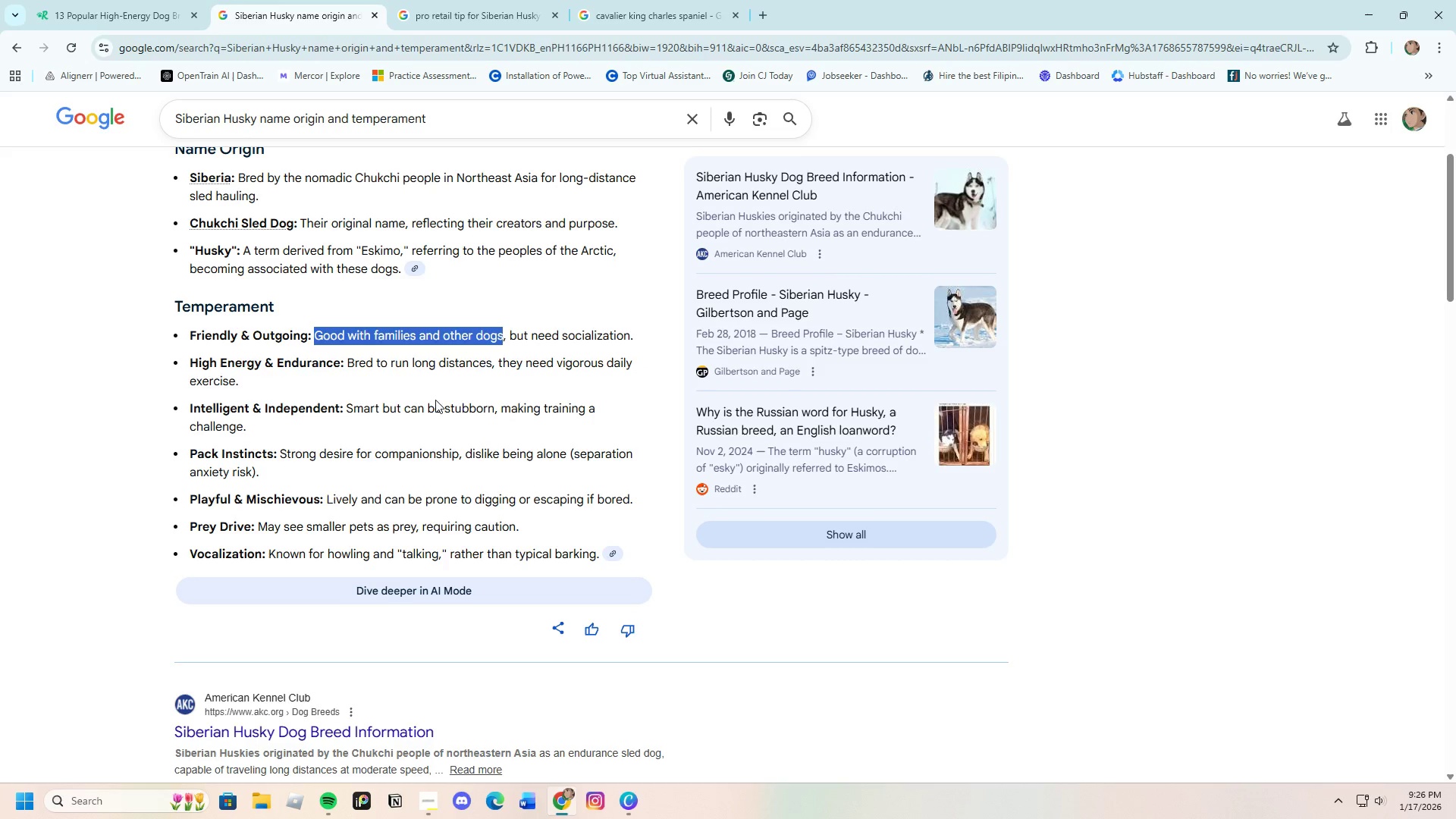 
left_click([438, 395])
 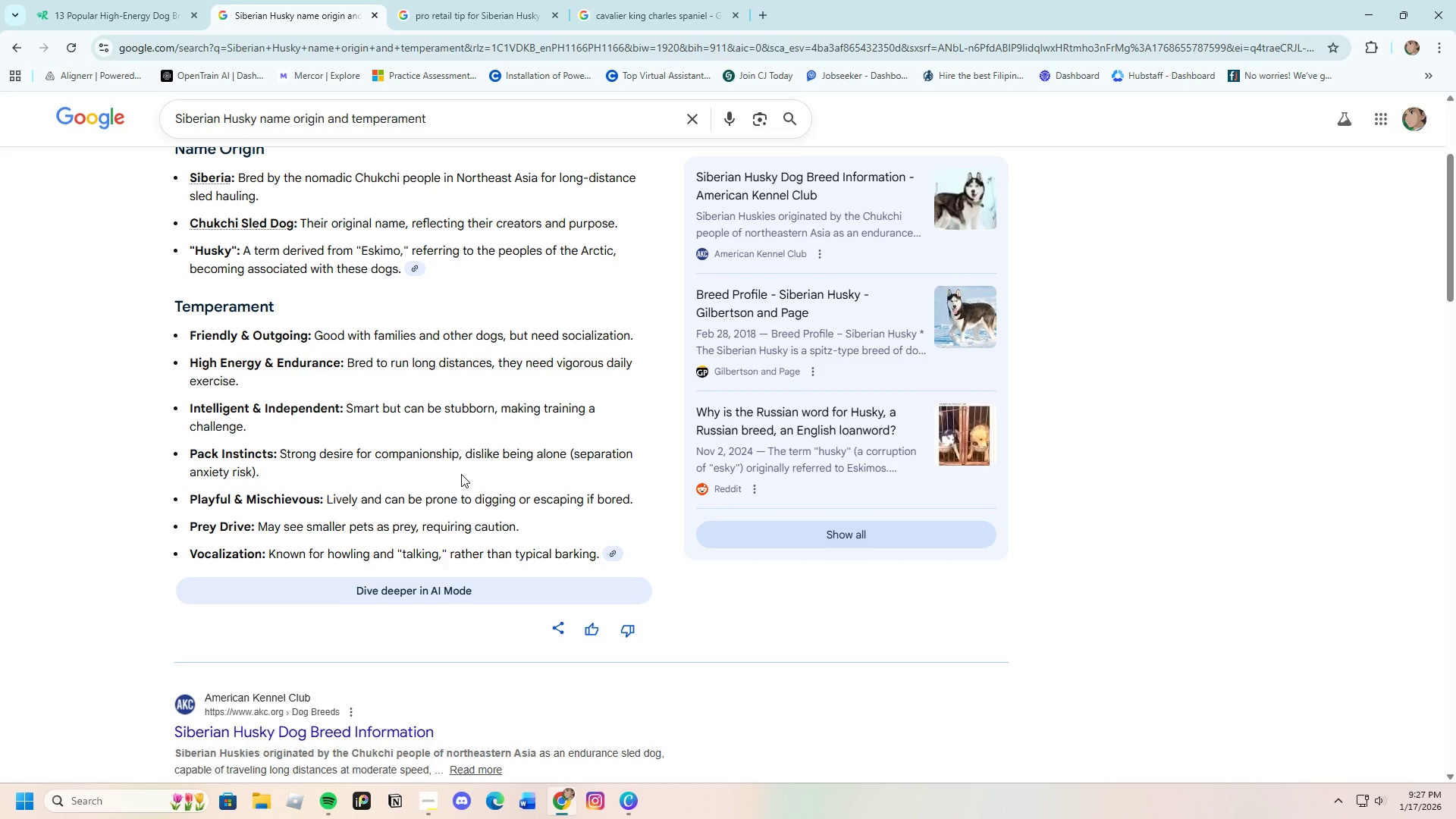 
wait(26.38)
 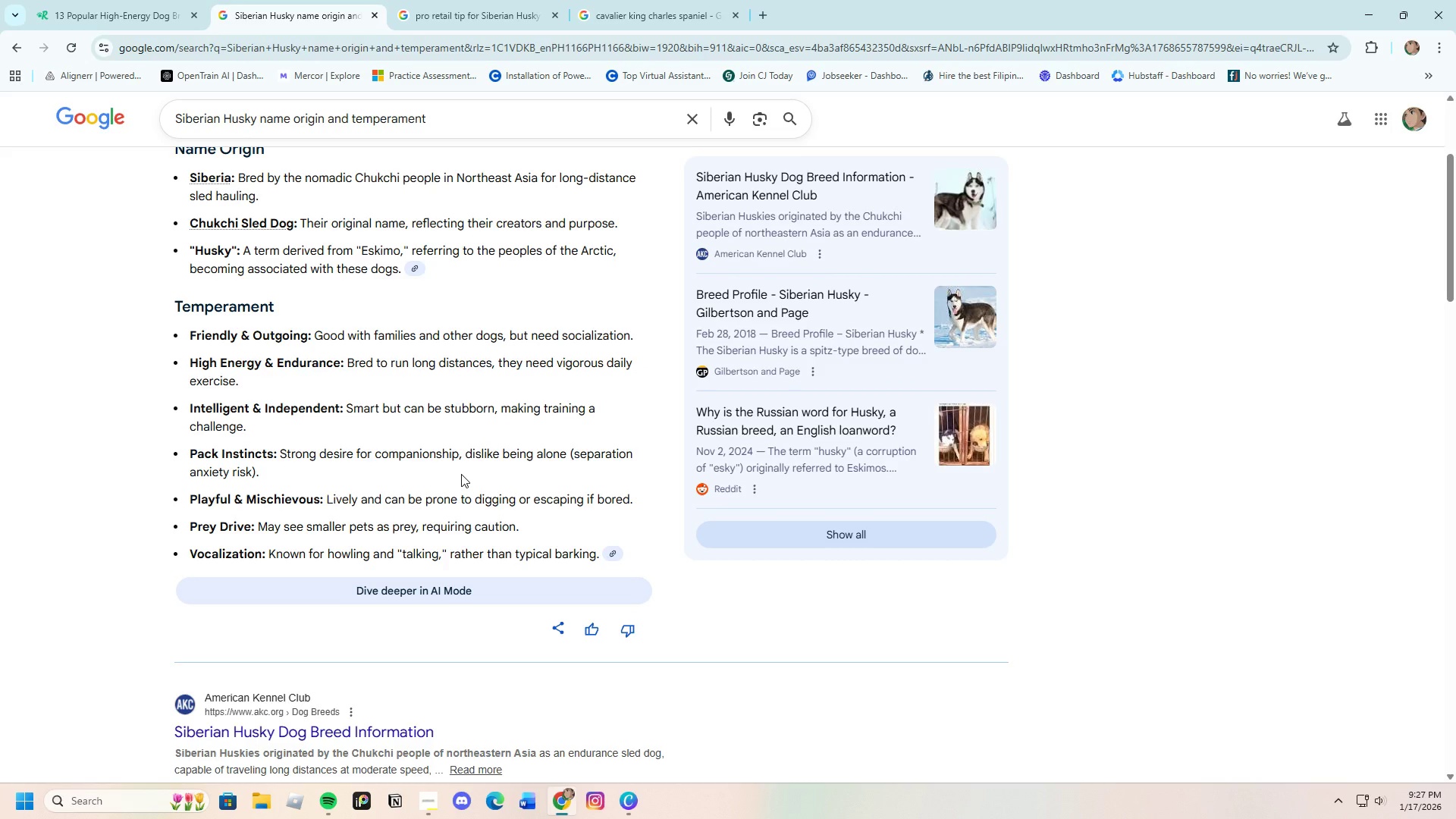 
left_click_drag(start_coordinate=[279, 451], to_coordinate=[458, 455])
 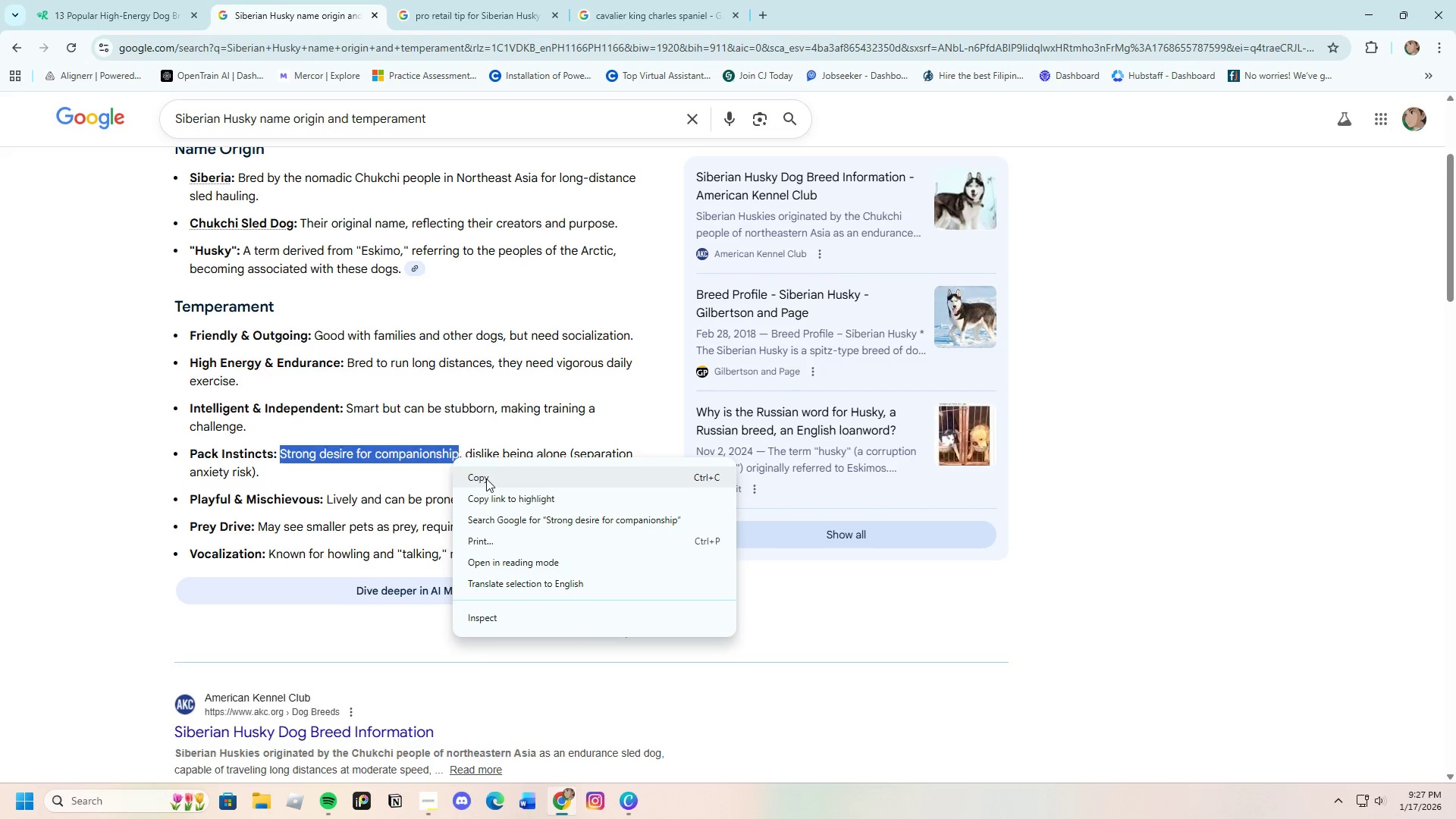 
left_click([487, 479])
 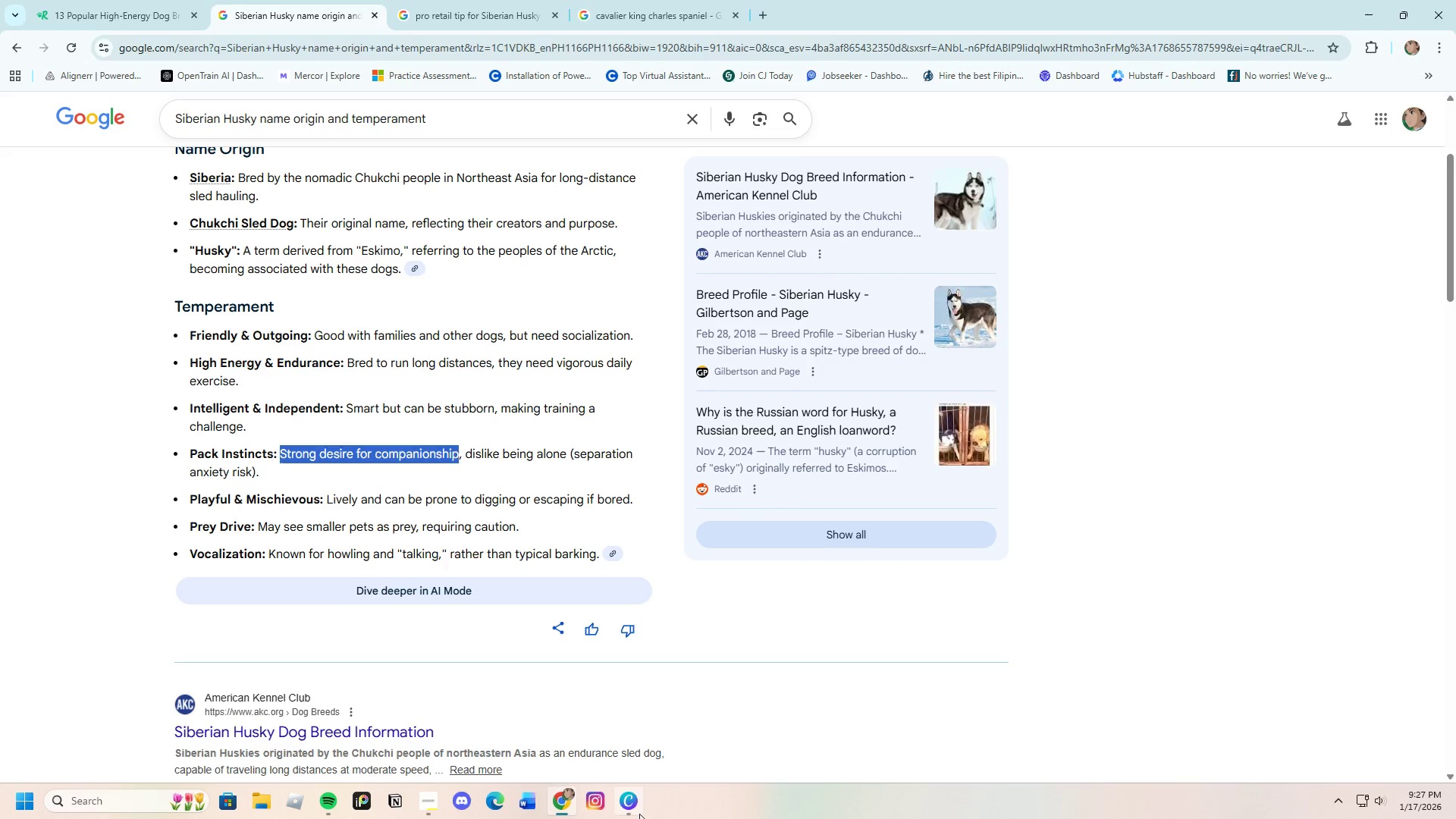 
left_click([630, 810])
 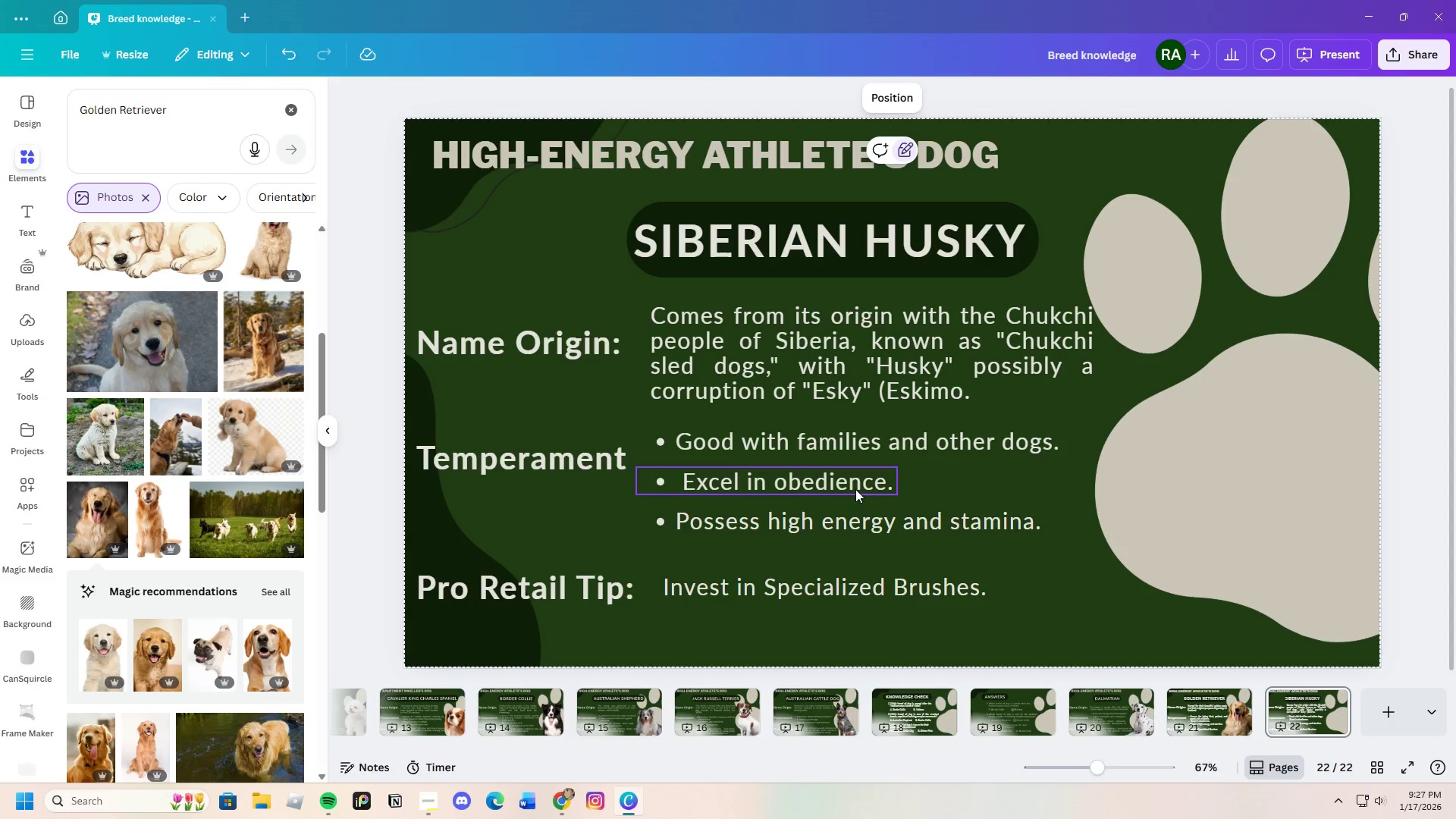 
double_click([864, 479])
 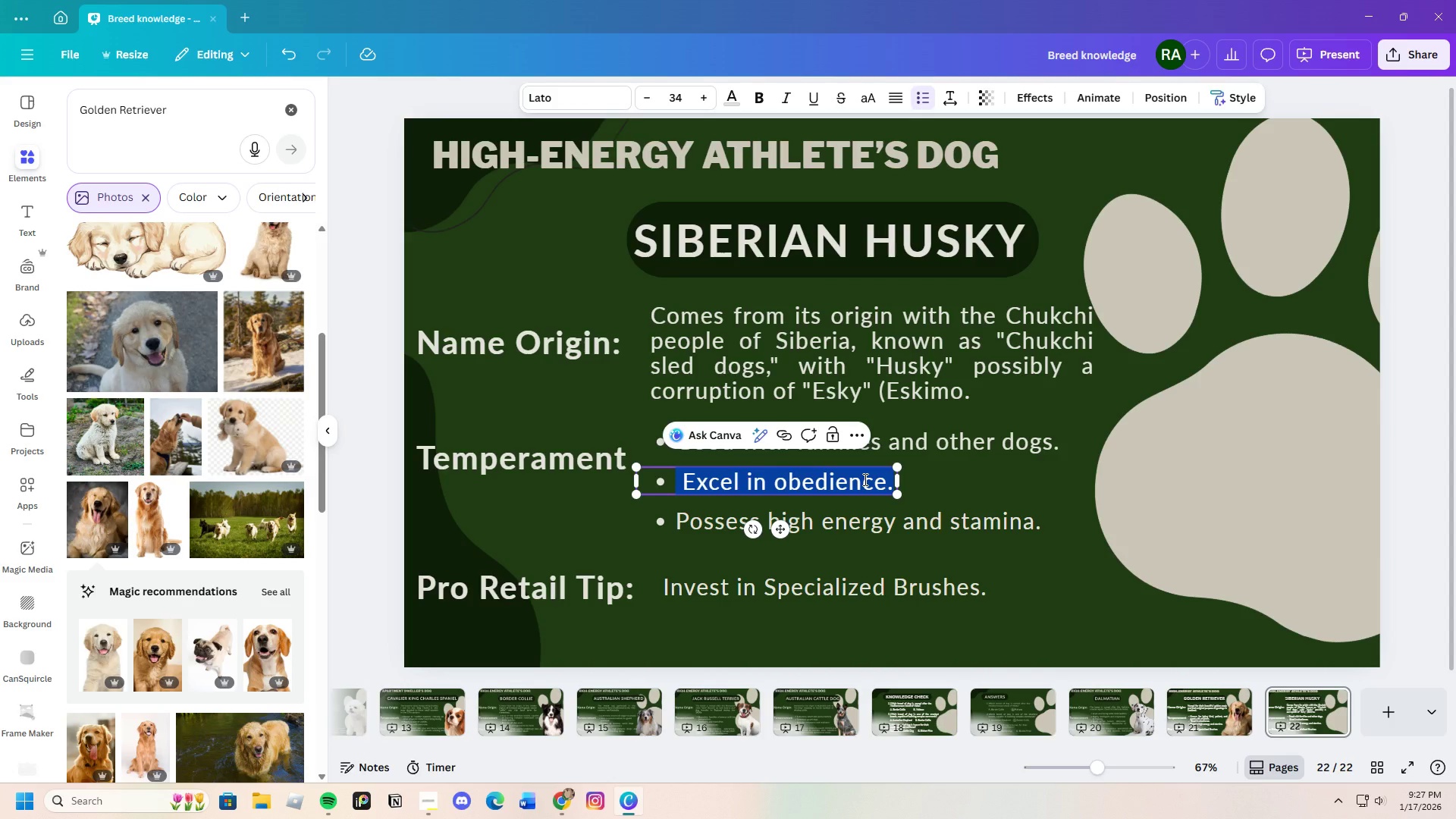 
key(Backspace)
 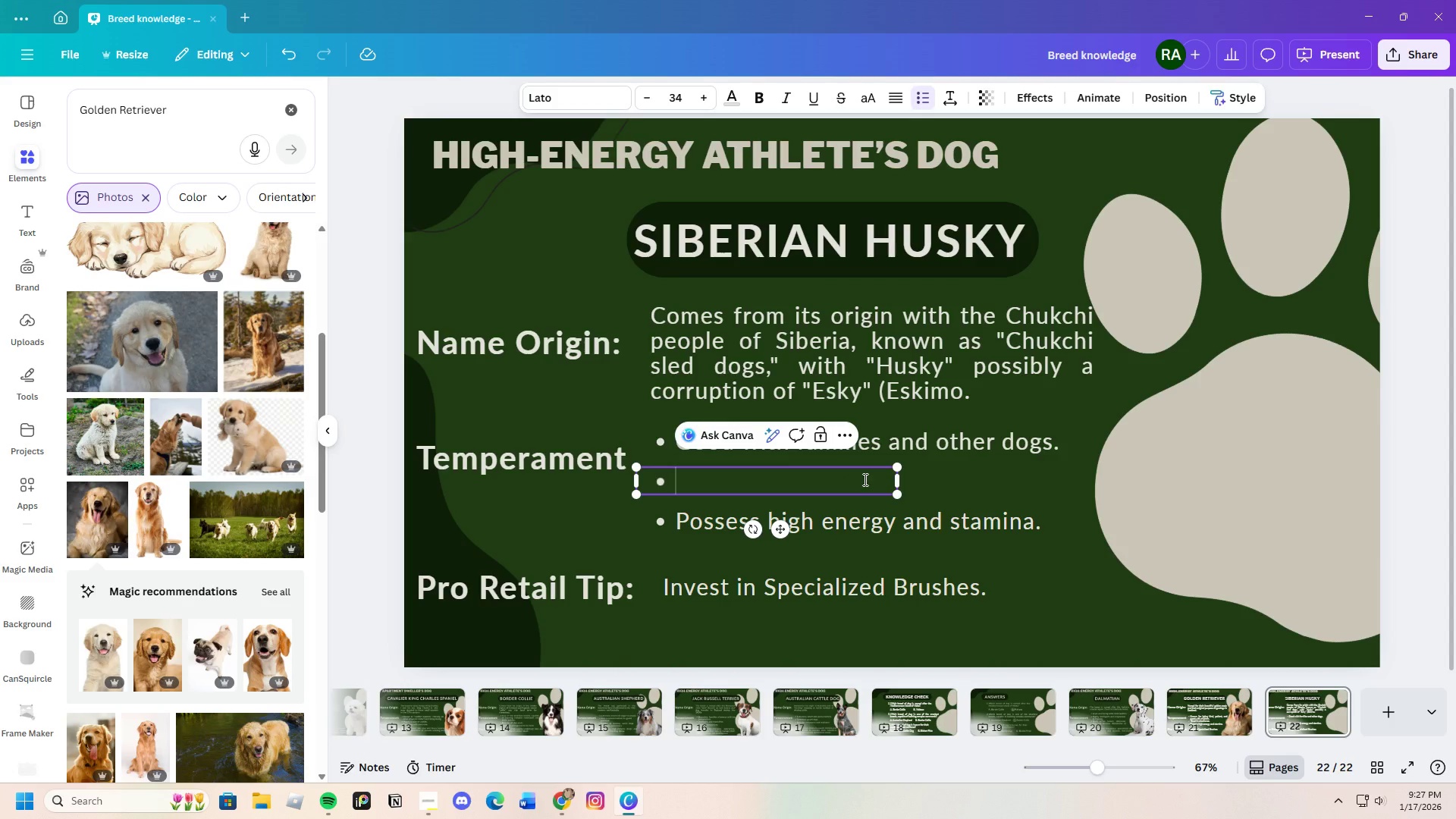 
key(Control+V)
 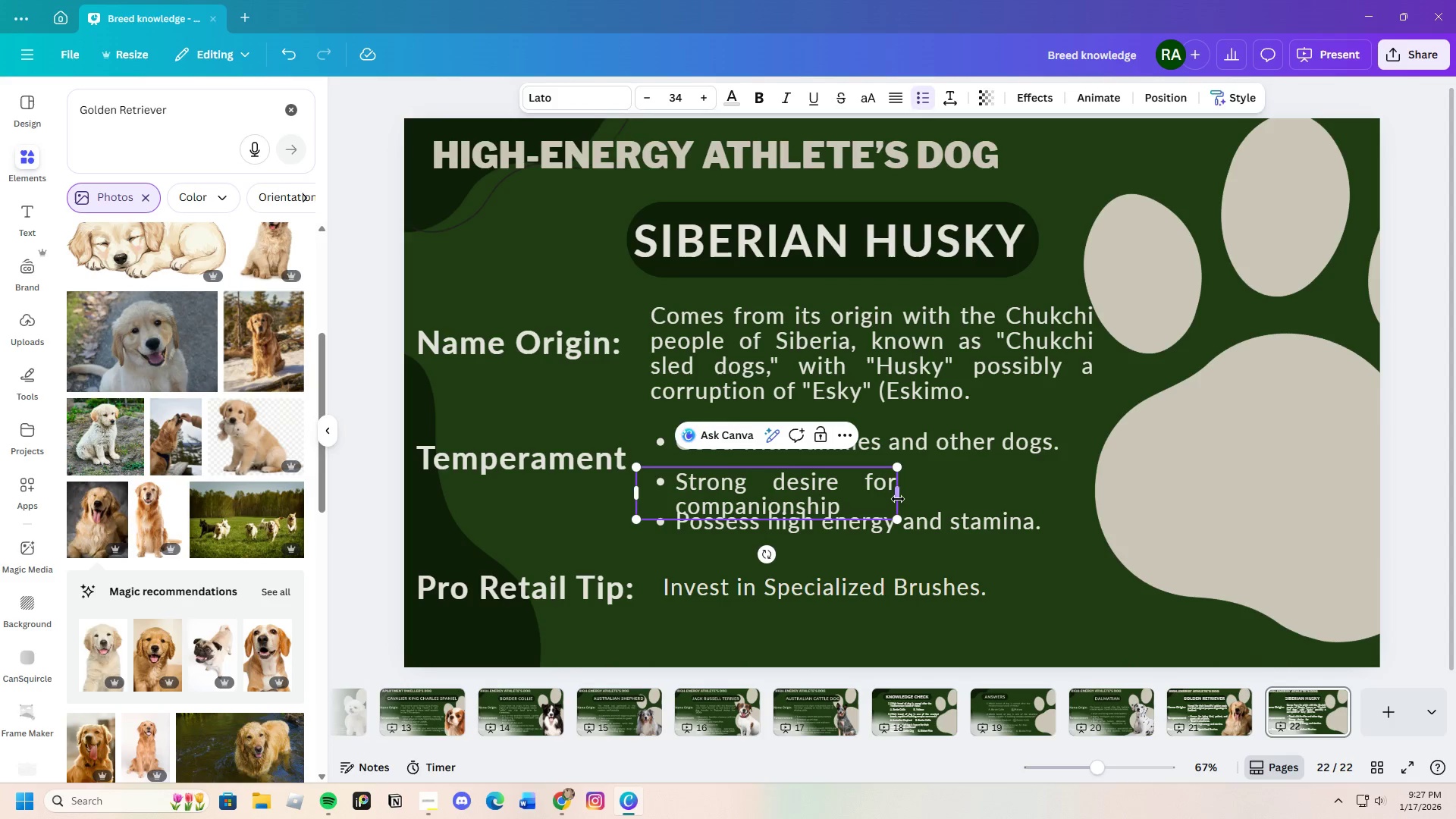 
left_click_drag(start_coordinate=[899, 498], to_coordinate=[1068, 496])
 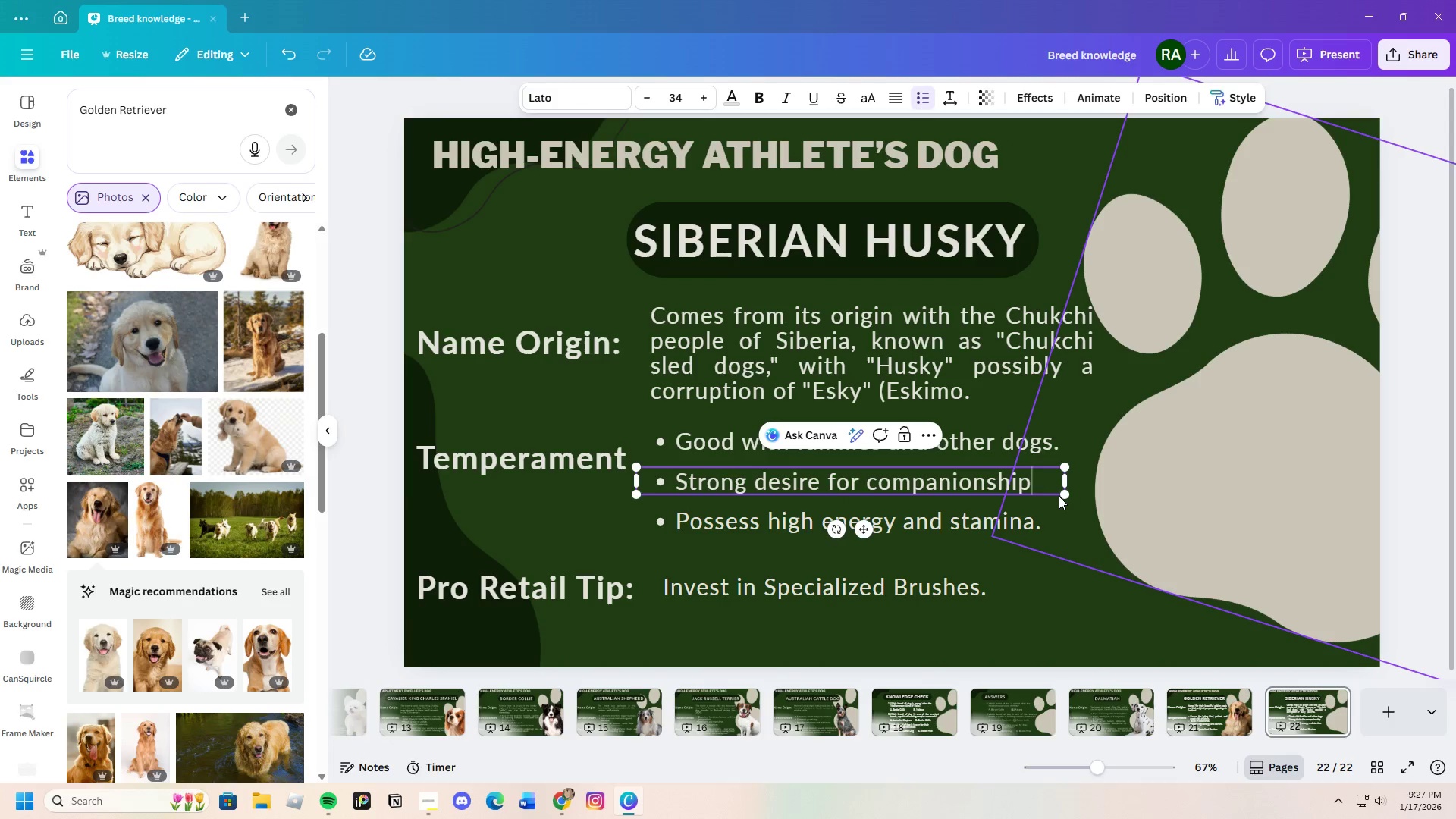 
key(Period)
 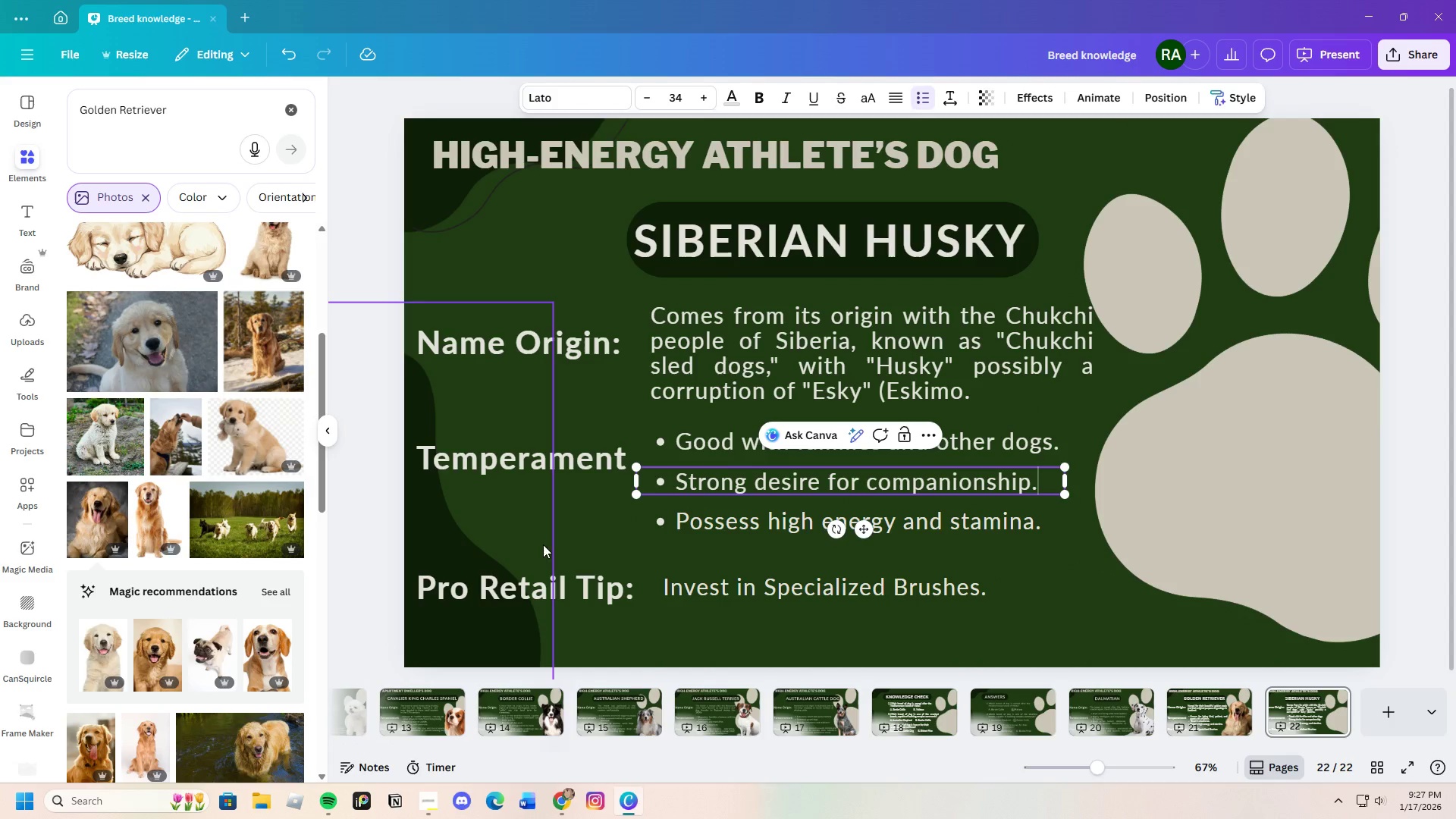 
left_click([592, 516])
 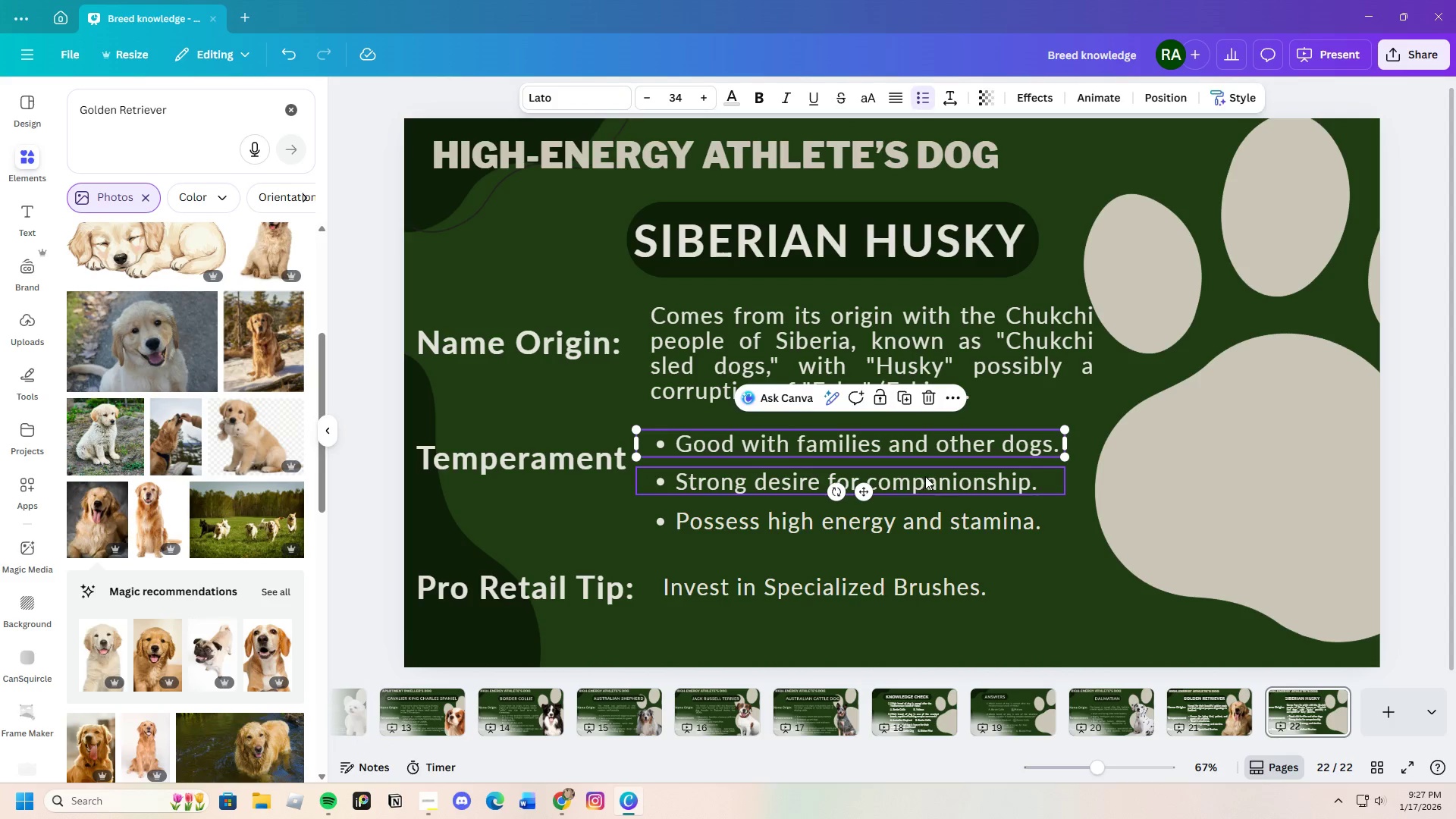 
wait(7.69)
 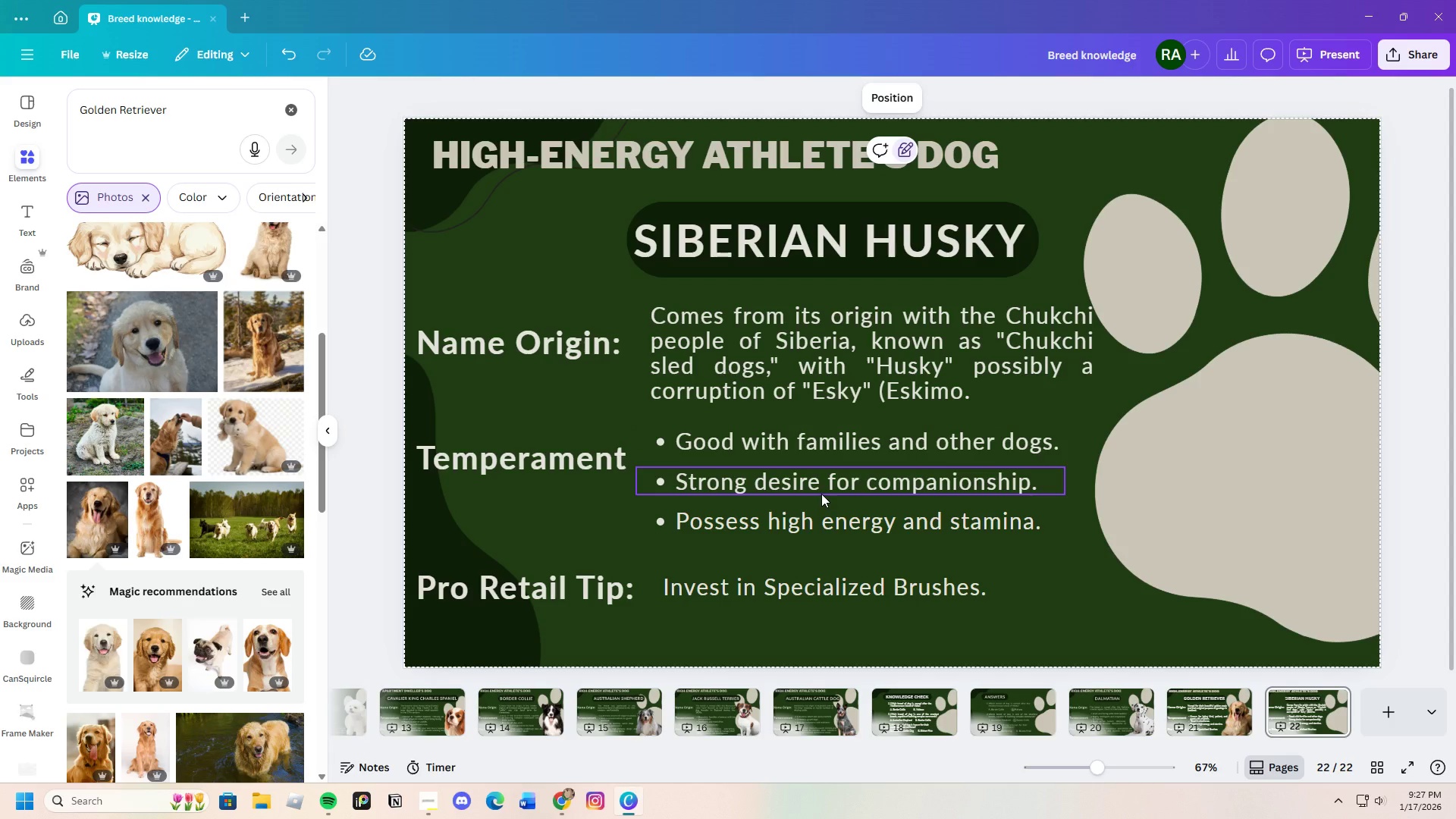 
left_click([947, 522])
 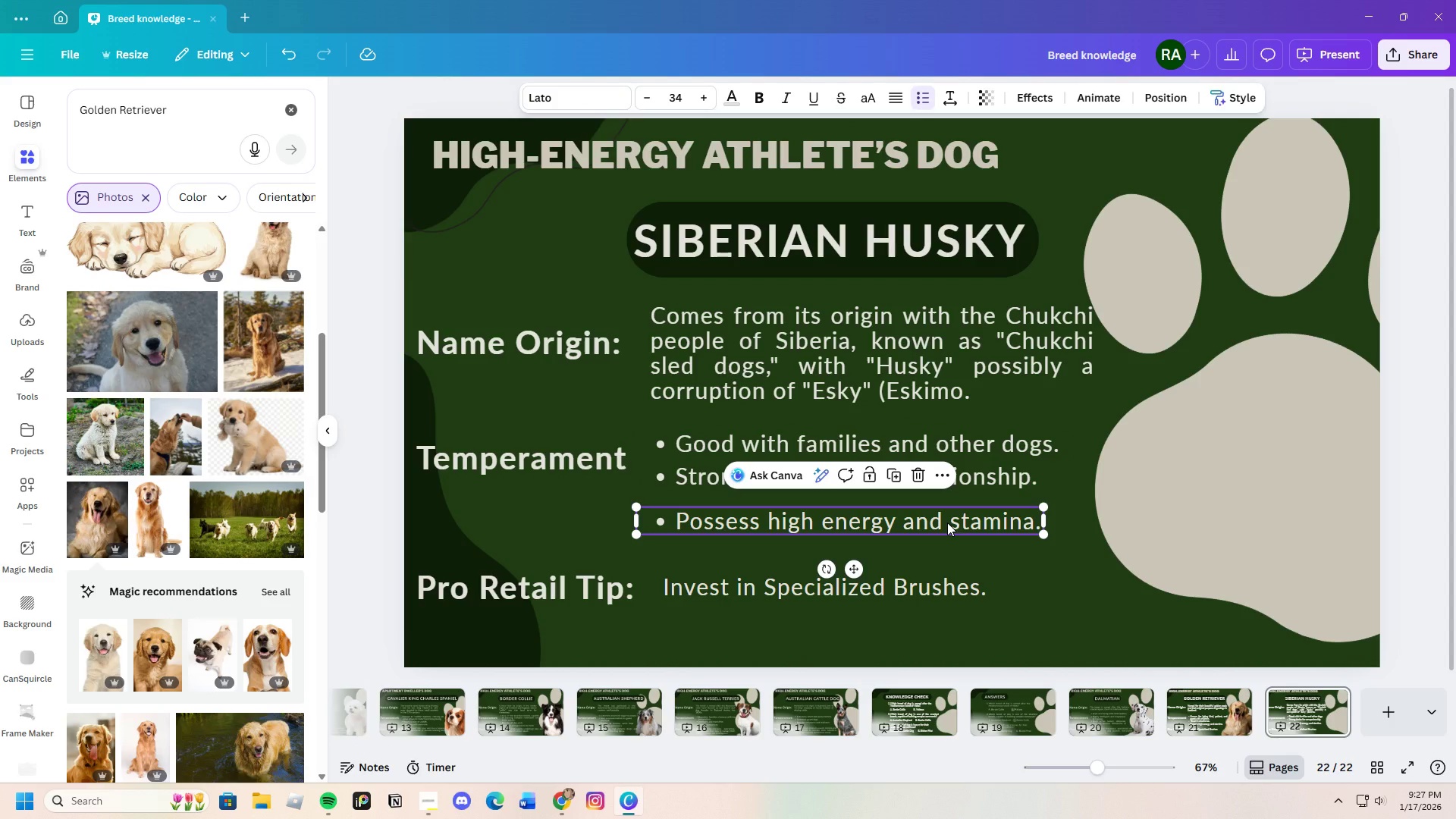 
left_click_drag(start_coordinate=[947, 522], to_coordinate=[946, 516])
 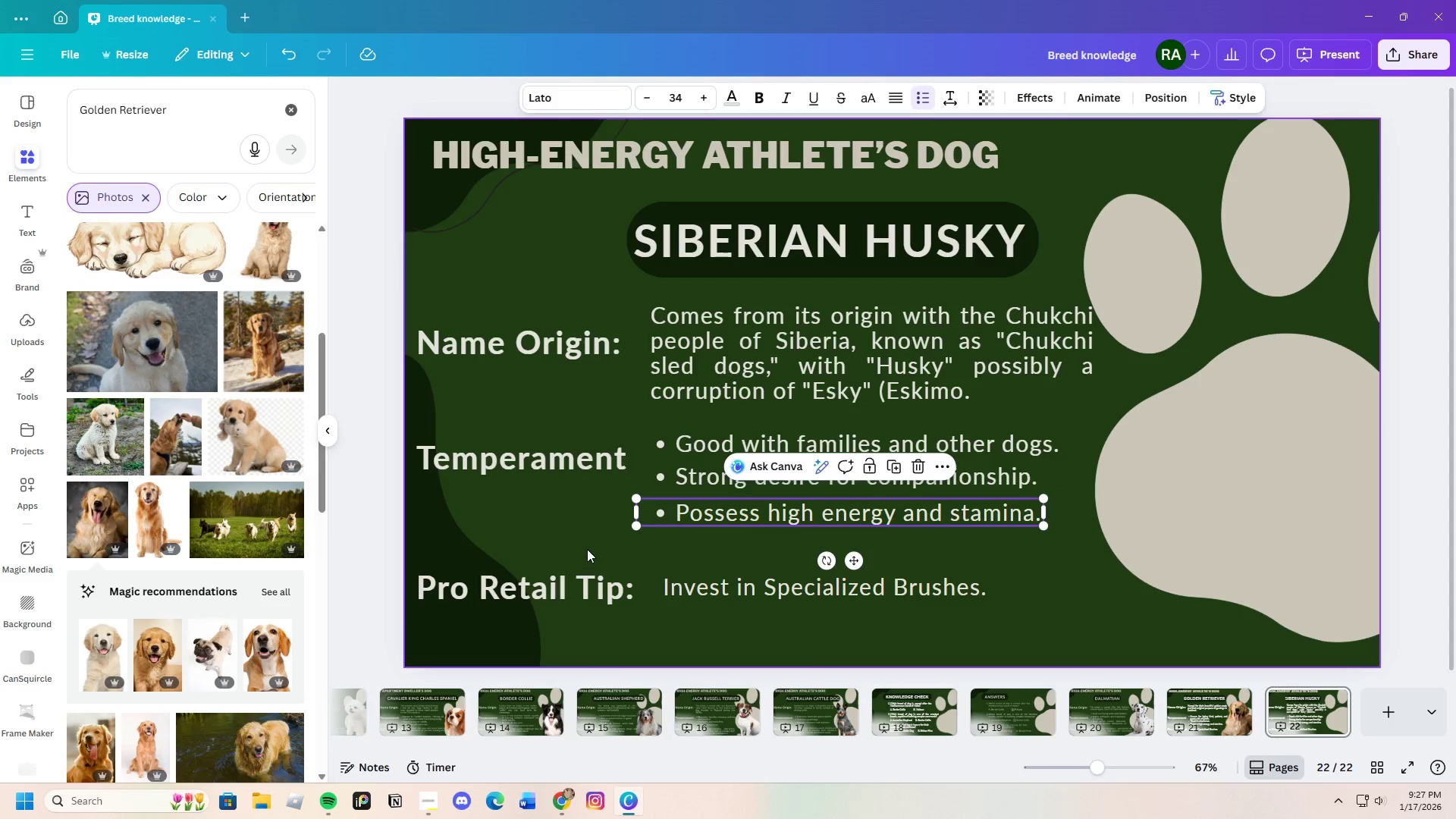 
left_click([587, 548])
 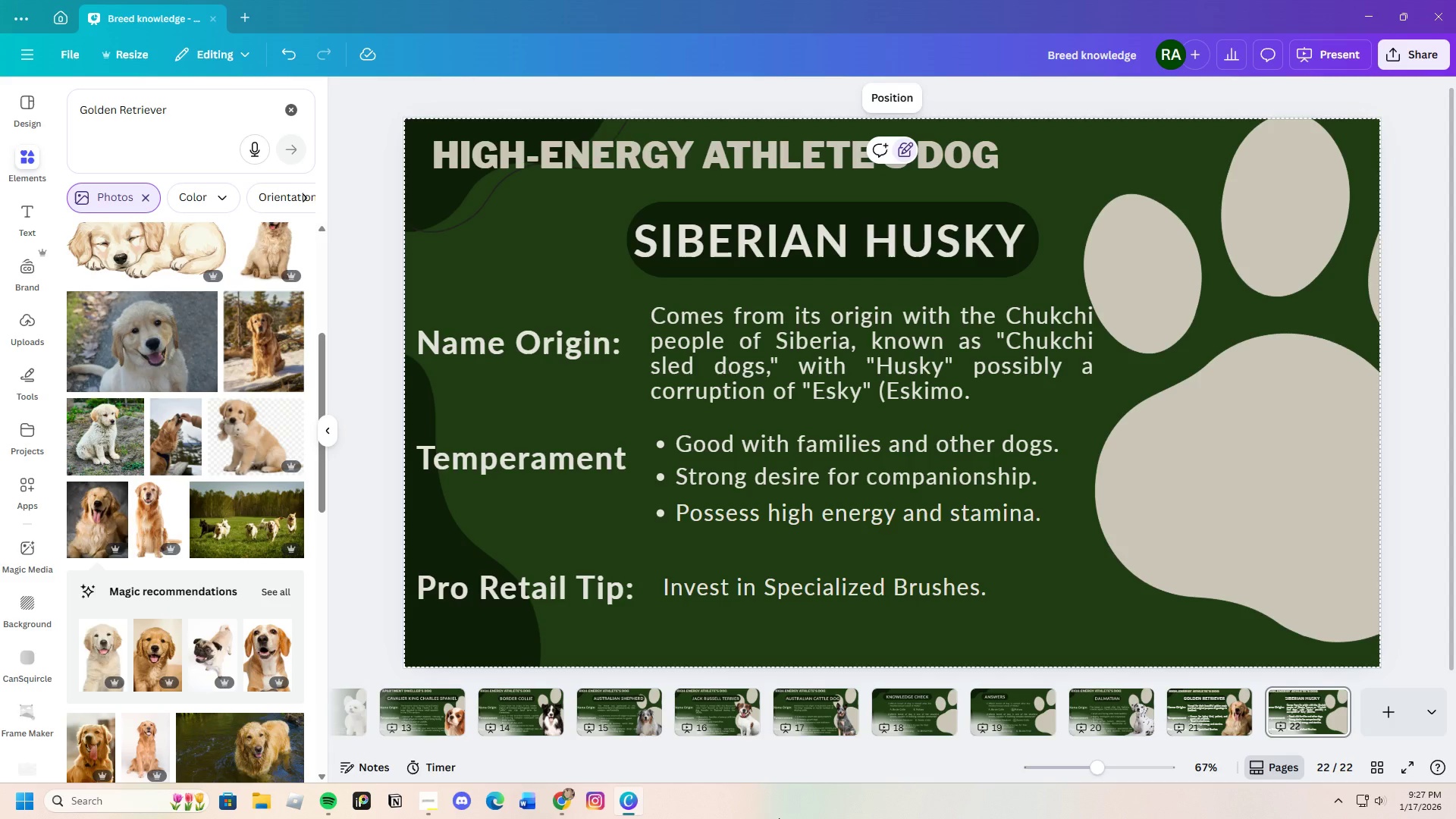 
wait(5.5)
 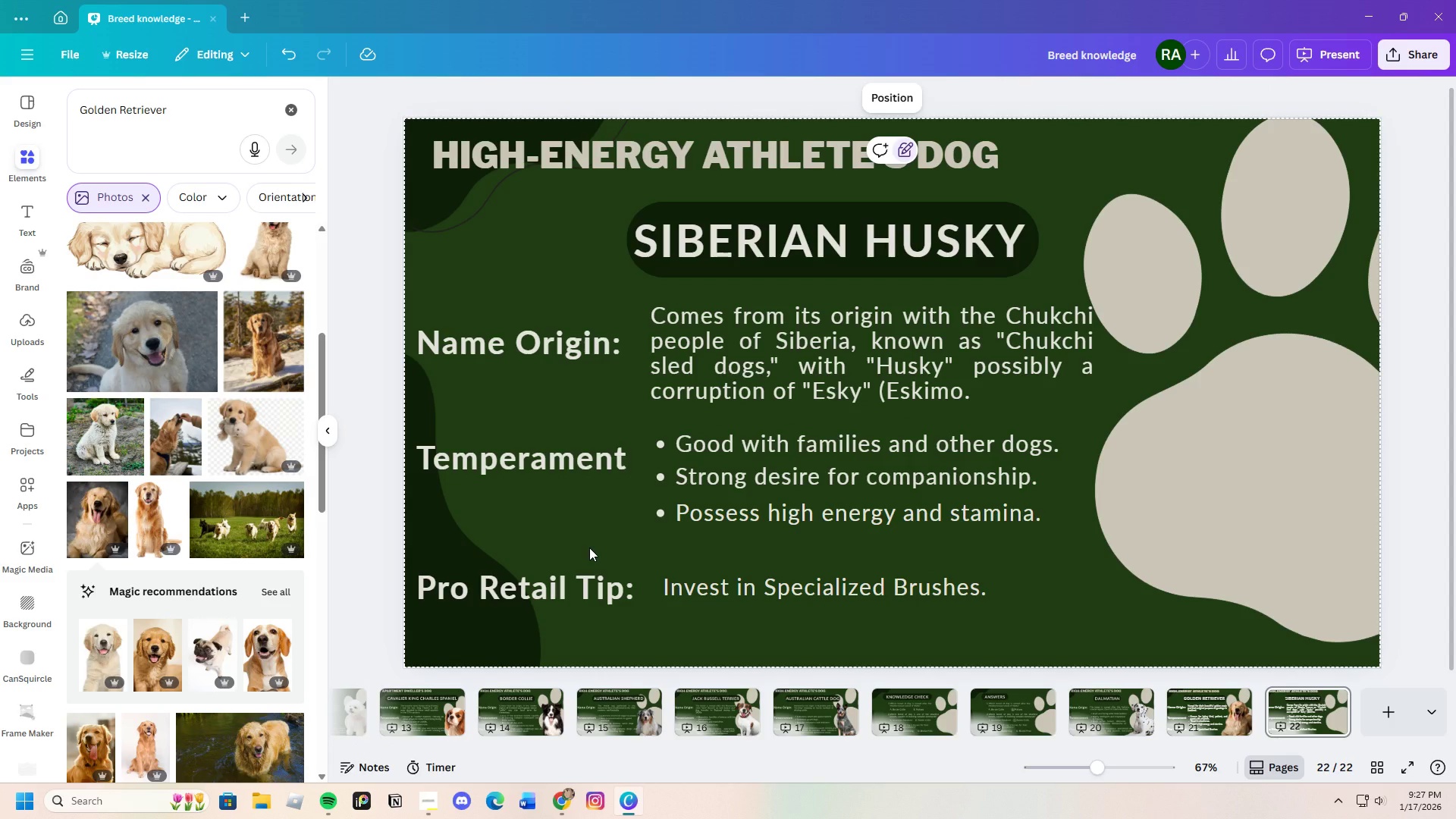 
left_click([557, 798])
 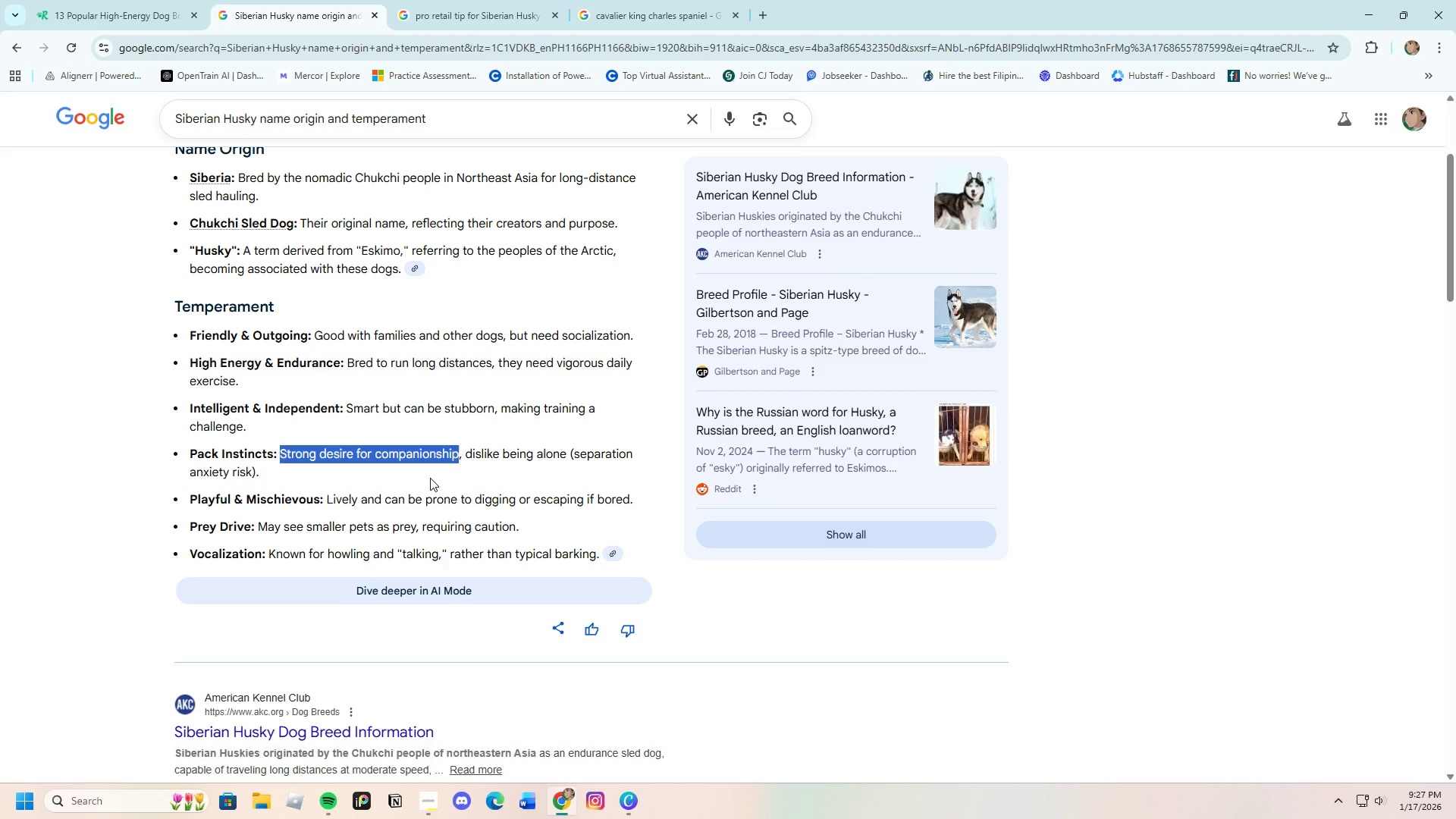 
left_click([430, 478])
 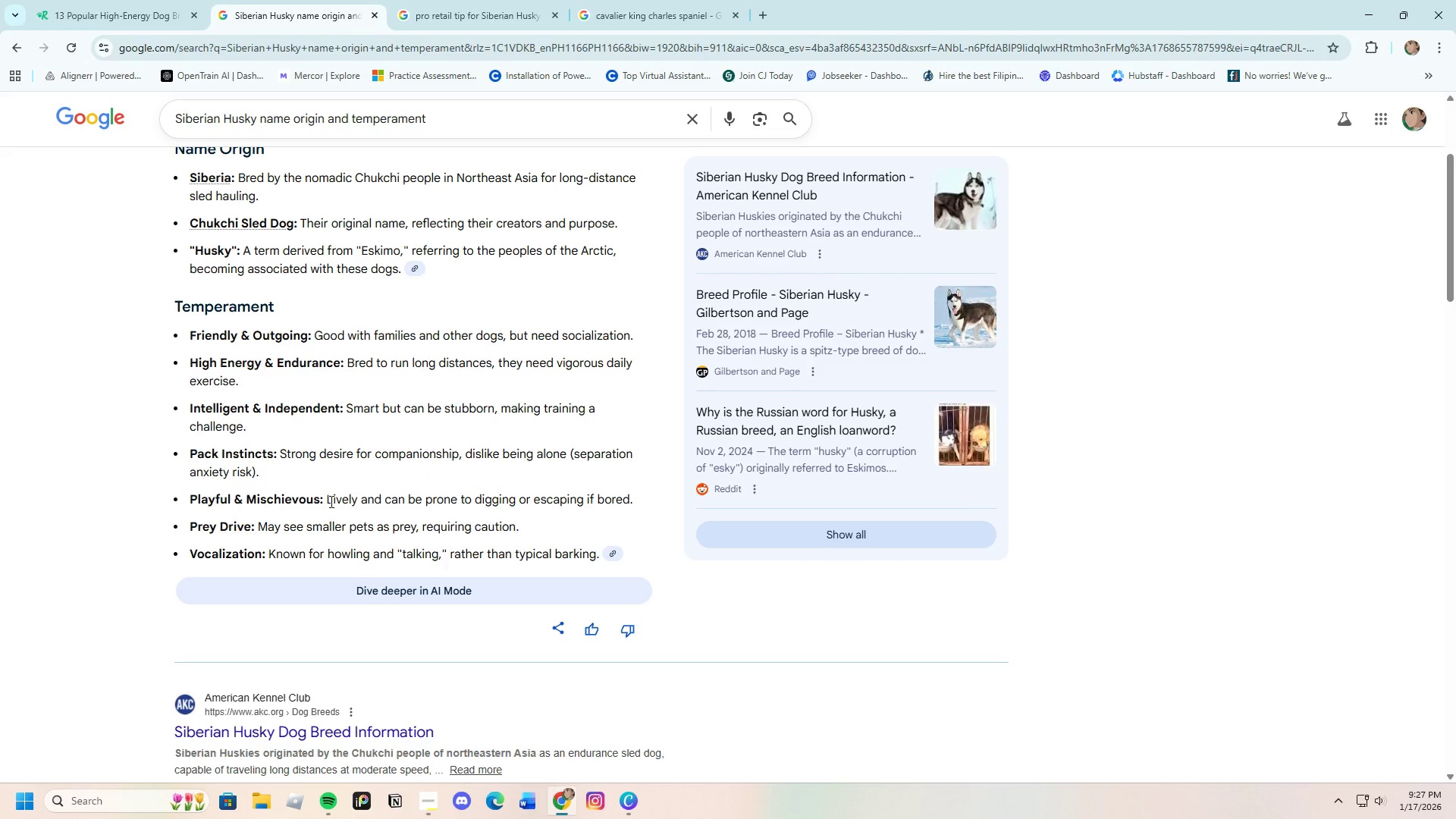 
left_click_drag(start_coordinate=[327, 500], to_coordinate=[629, 500])
 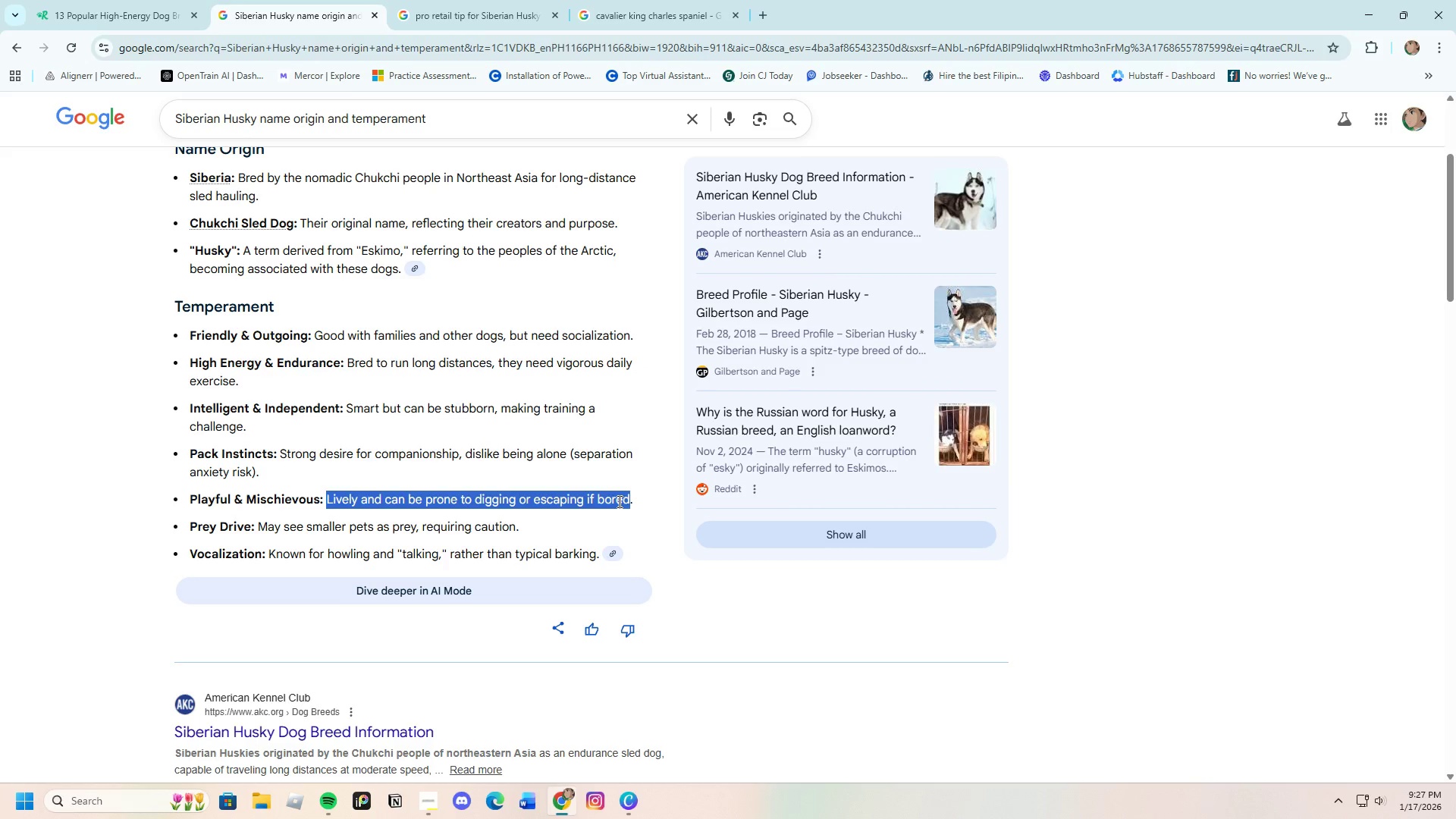 
right_click([618, 501])
 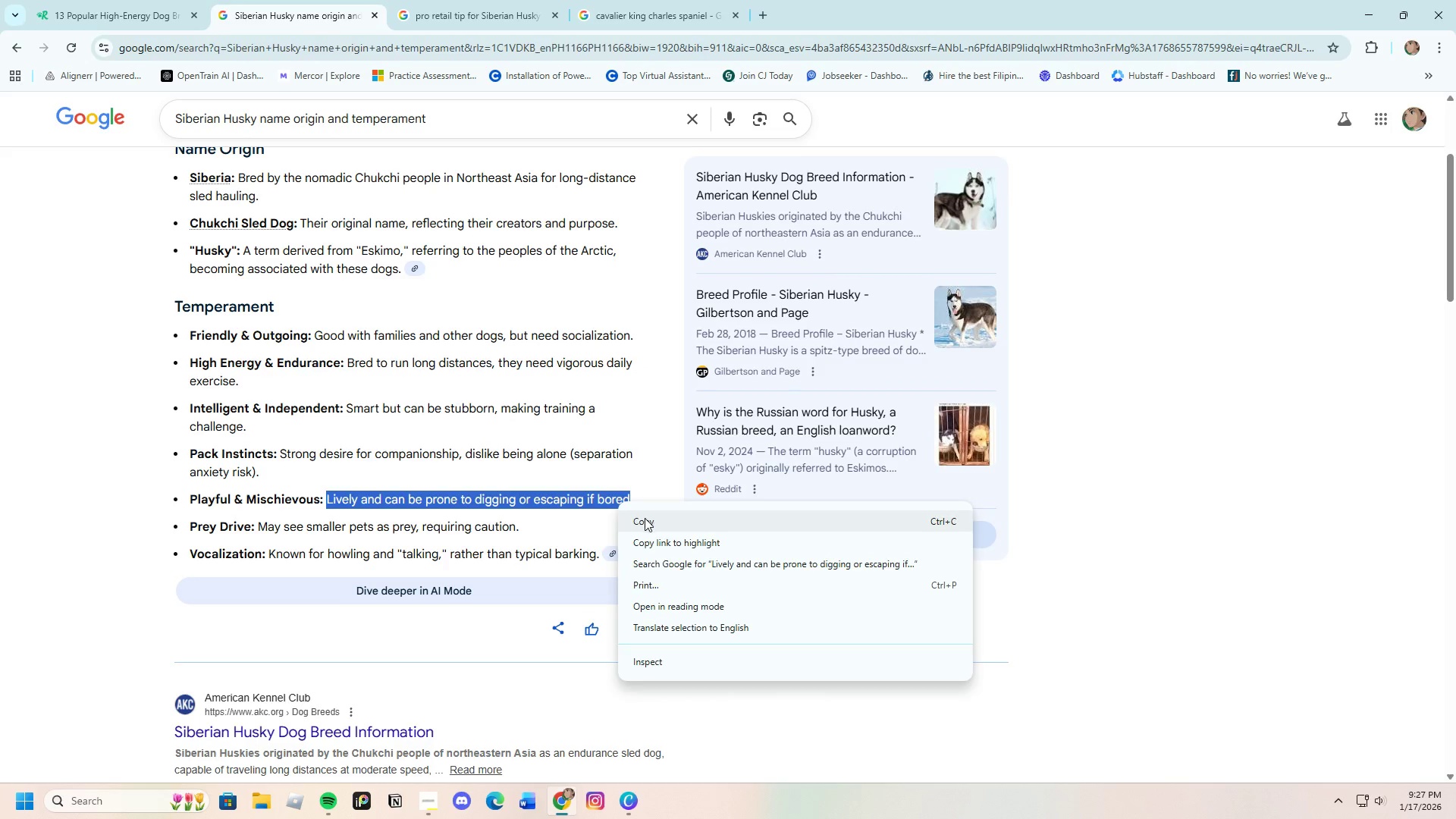 
left_click([645, 518])
 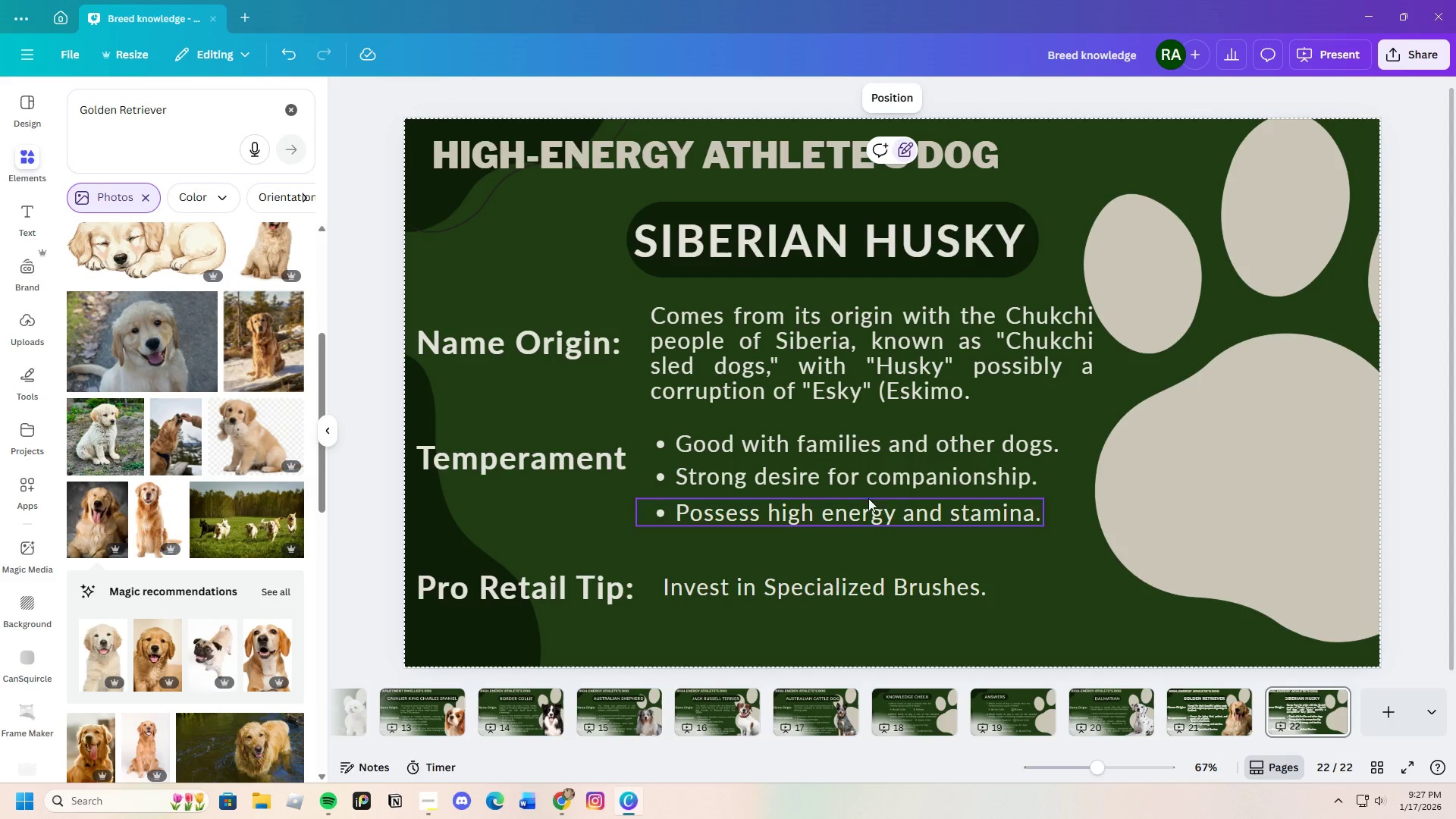 
left_click([937, 507])
 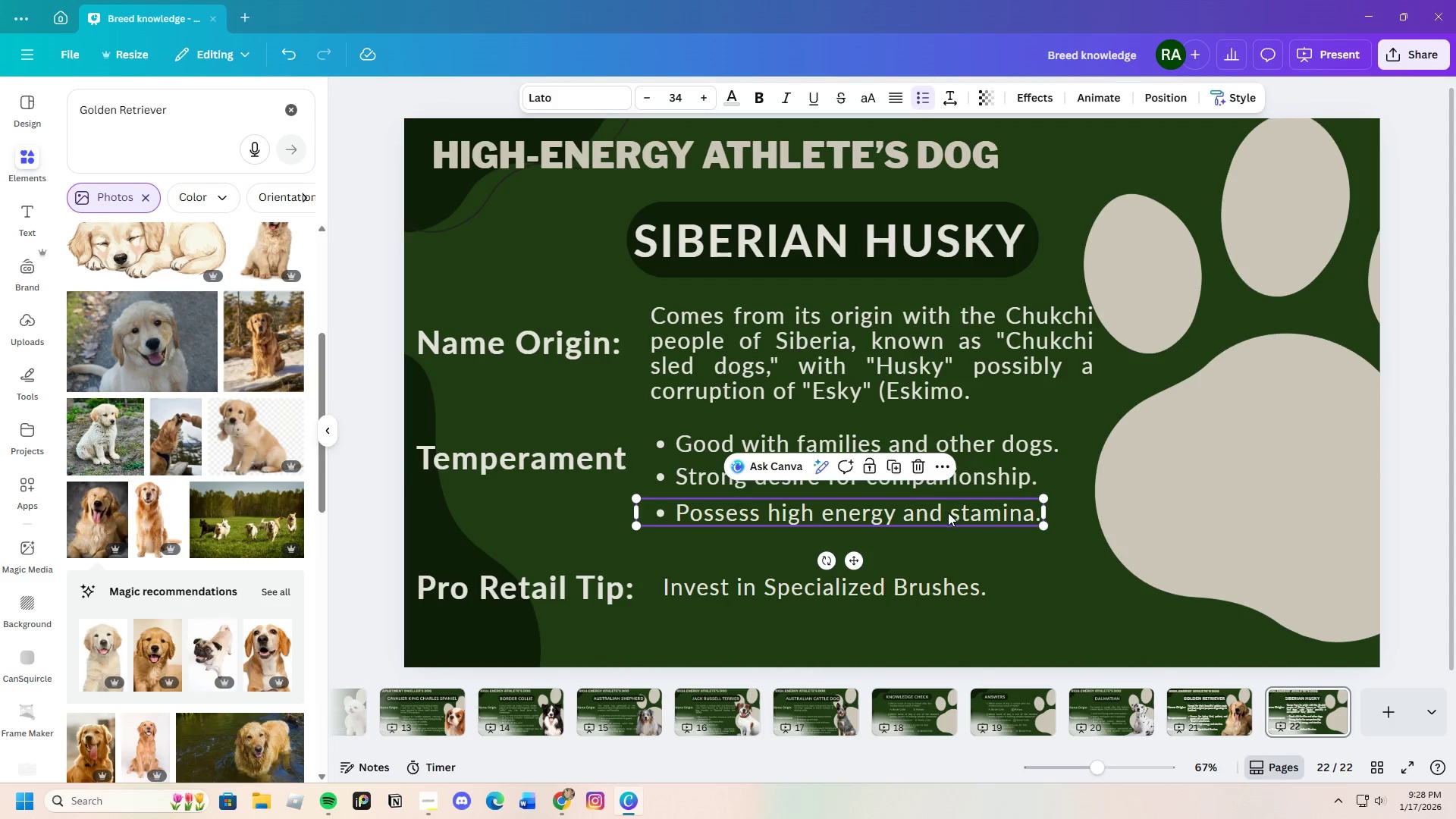 
left_click([949, 513])
 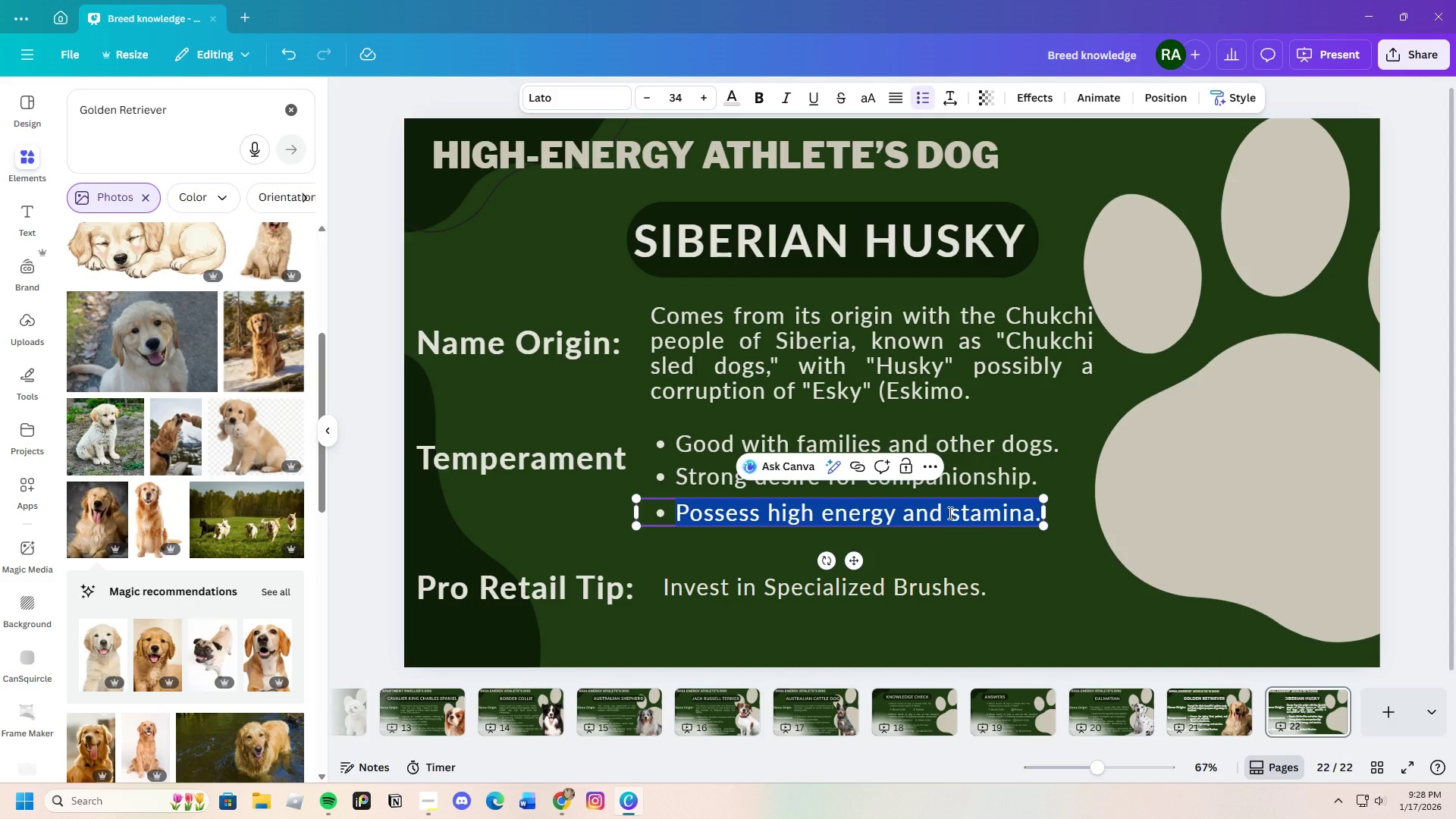 
key(Backspace)
 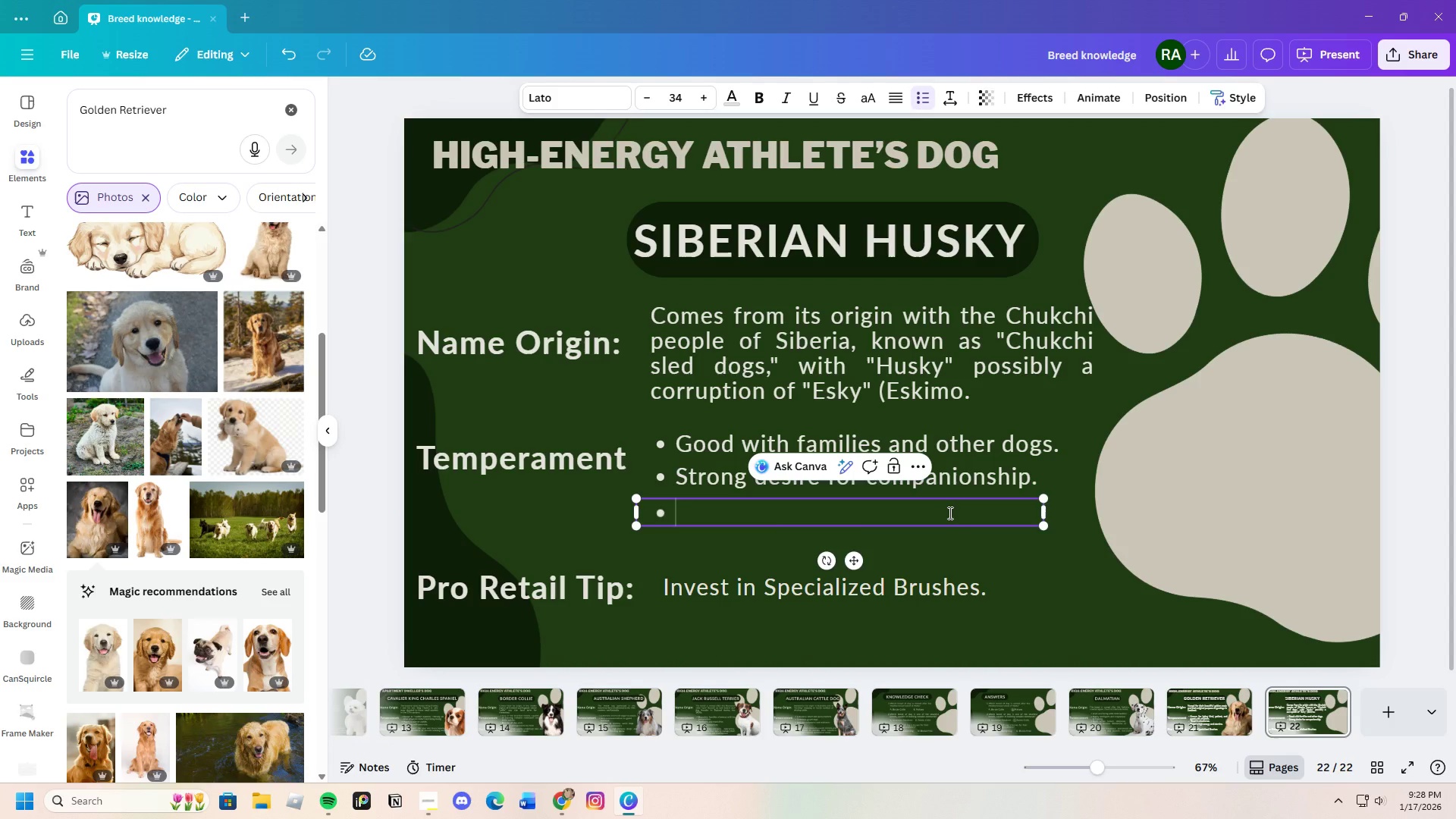 
key(Control+ControlLeft)
 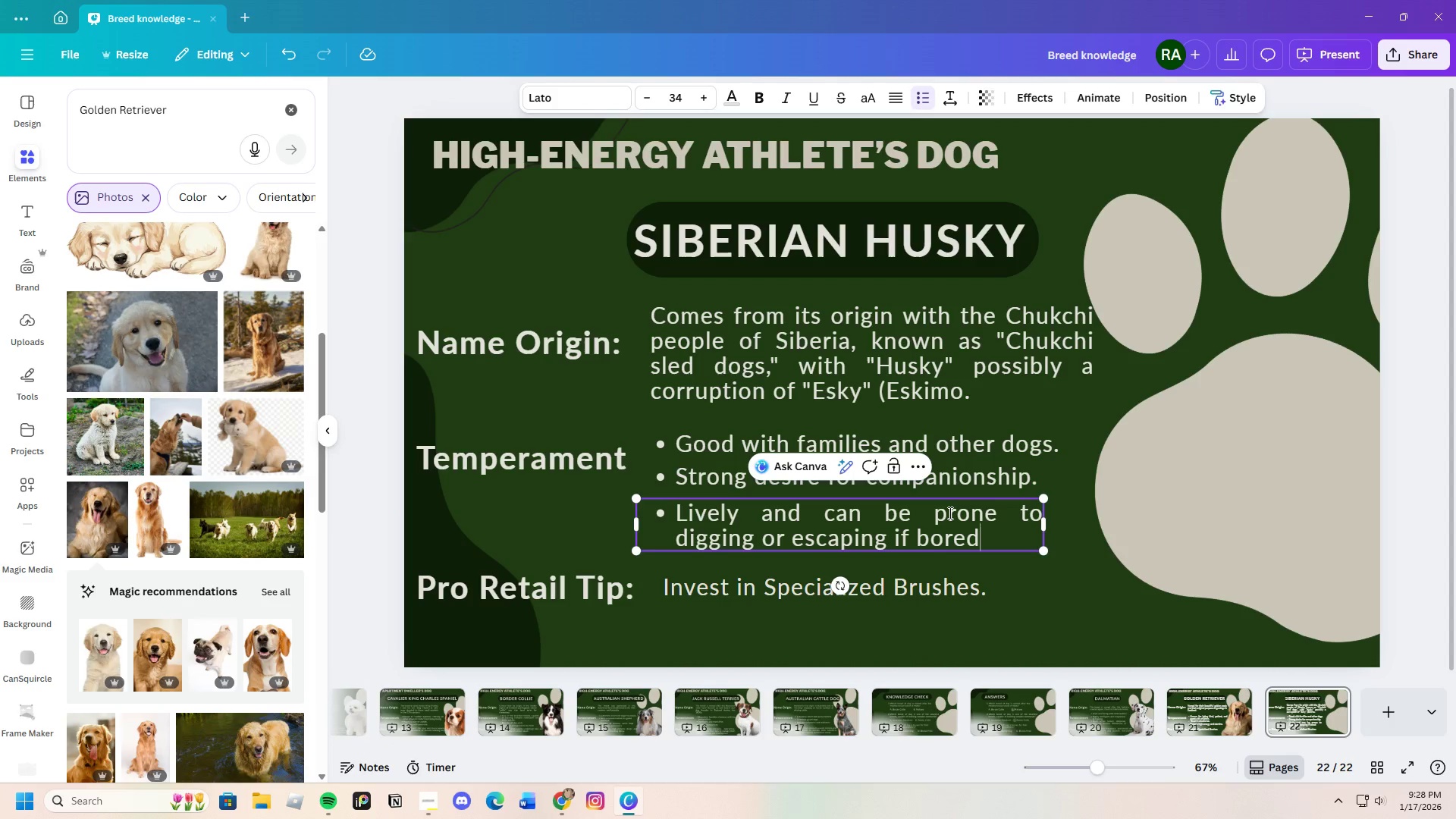 
key(Control+V)
 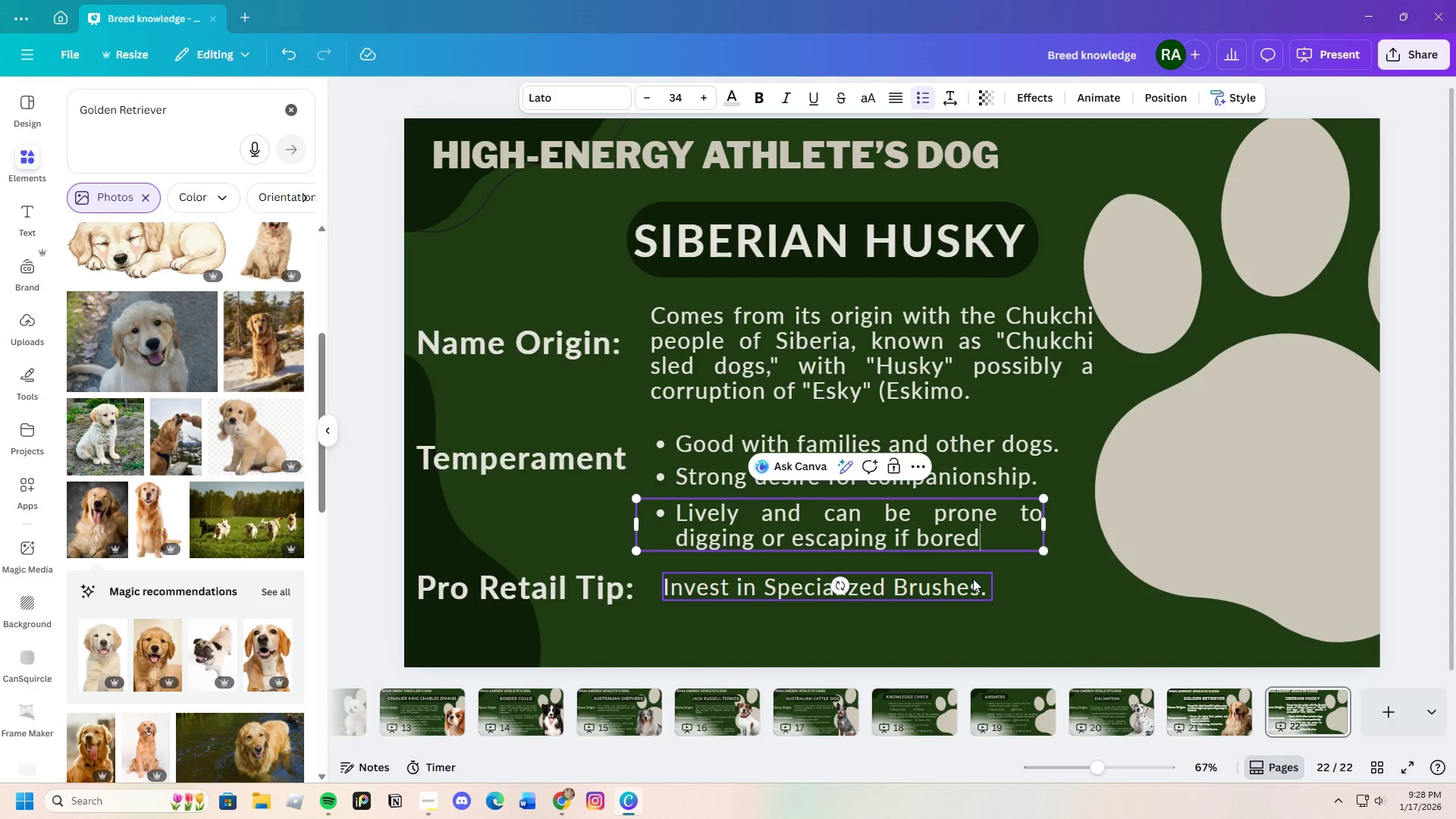 
key(Period)
 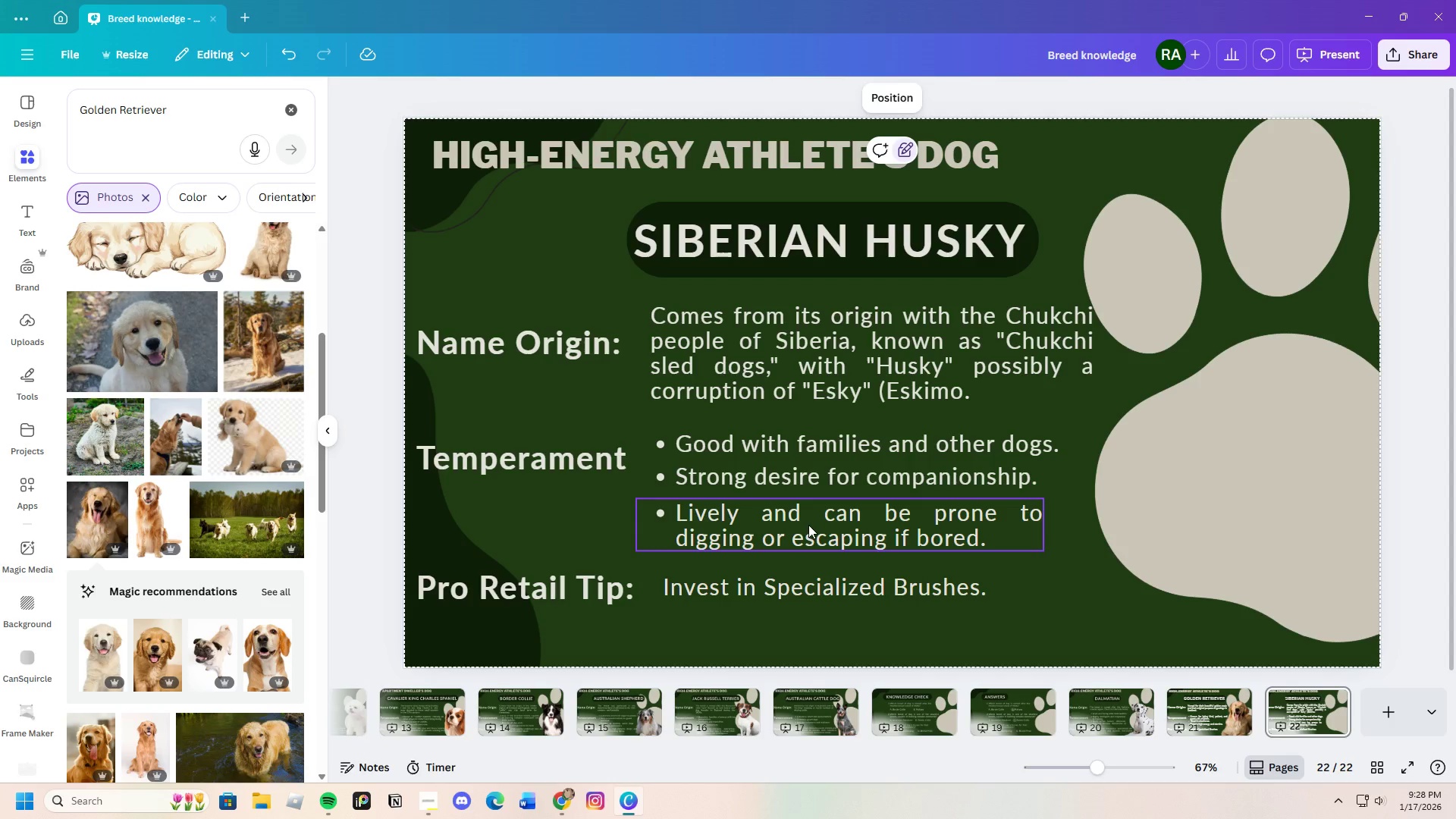 
left_click([544, 538])
 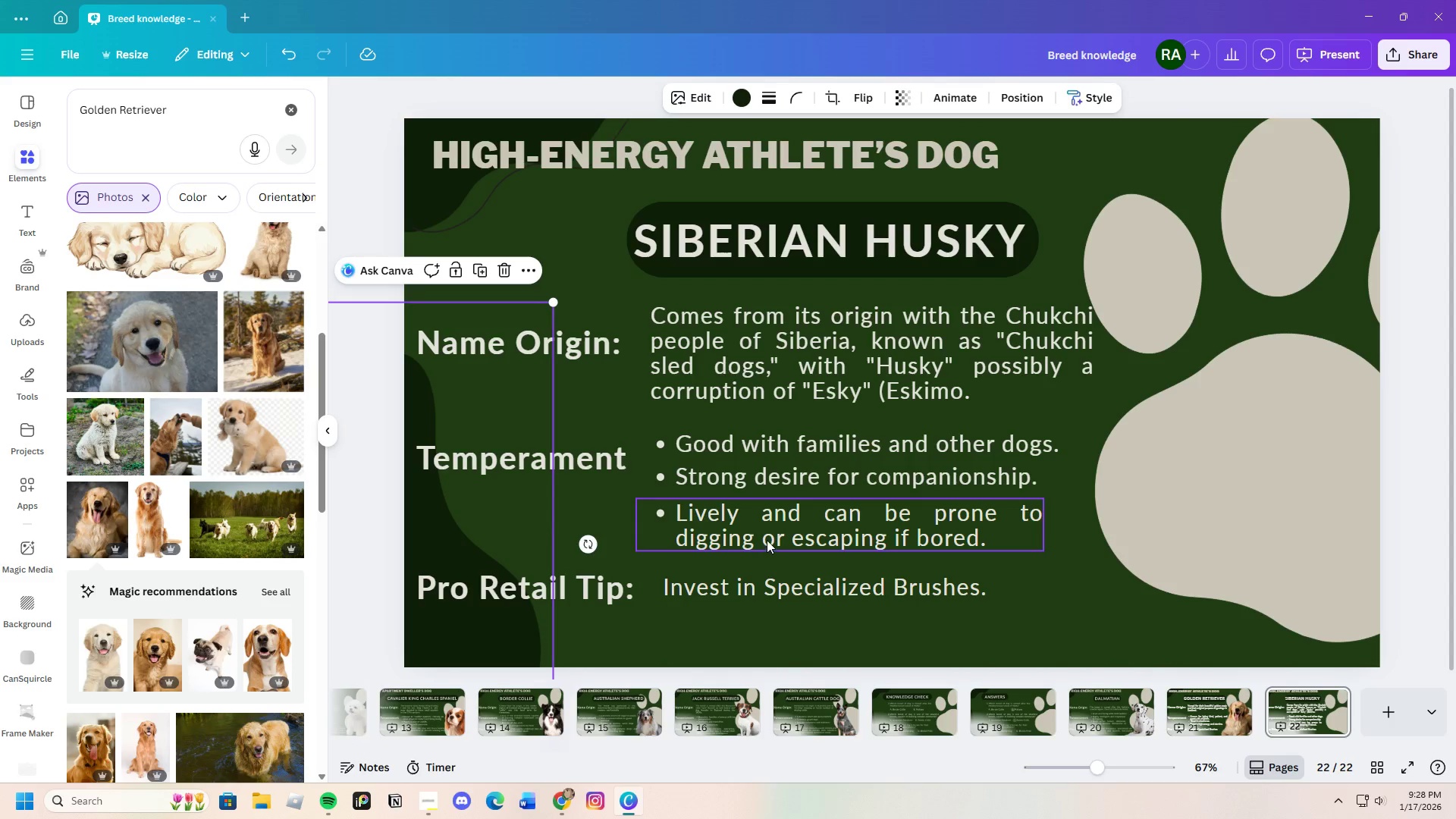 
left_click_drag(start_coordinate=[771, 531], to_coordinate=[772, 527])
 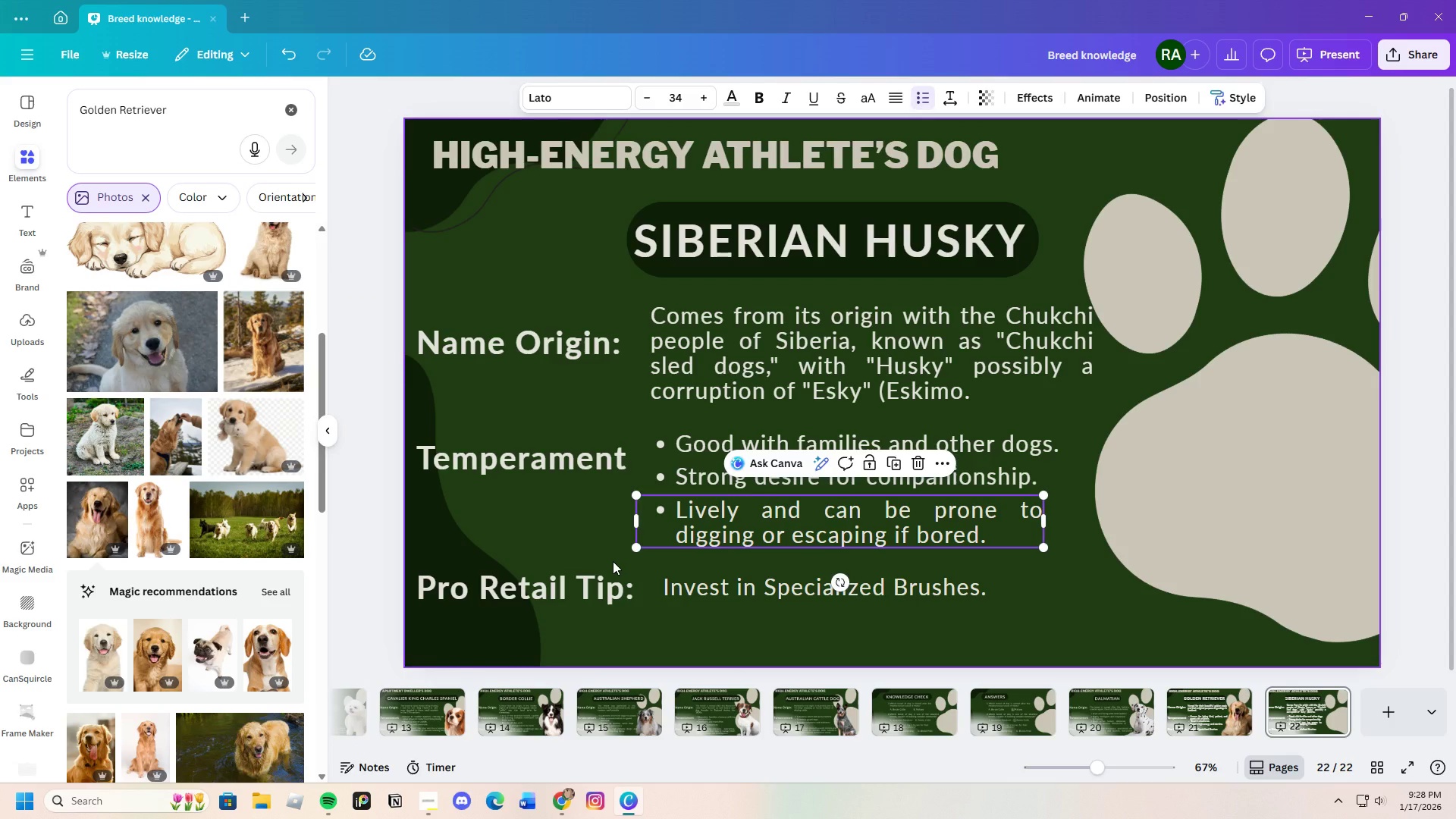 
left_click([613, 561])
 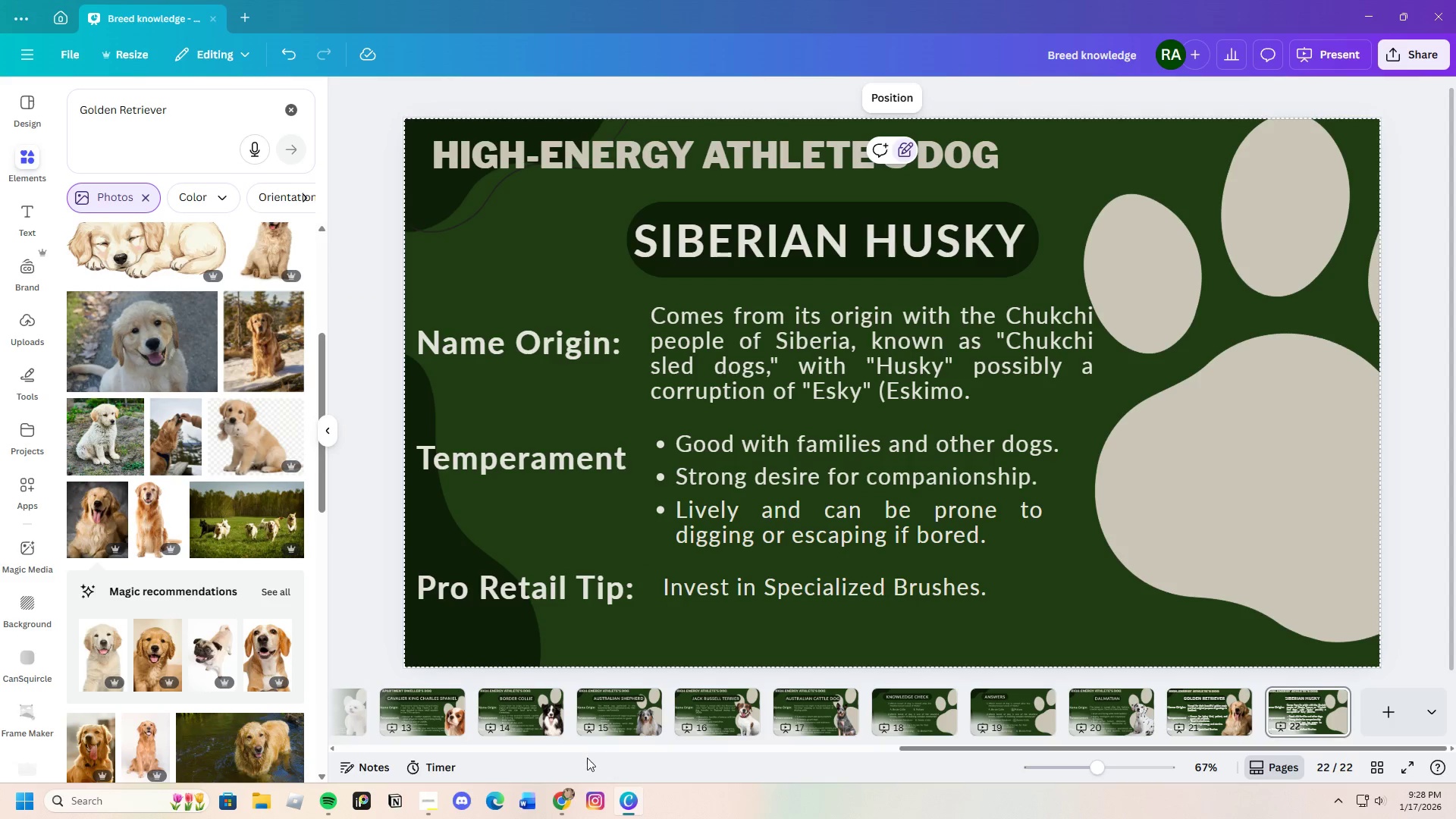 
left_click([567, 797])
 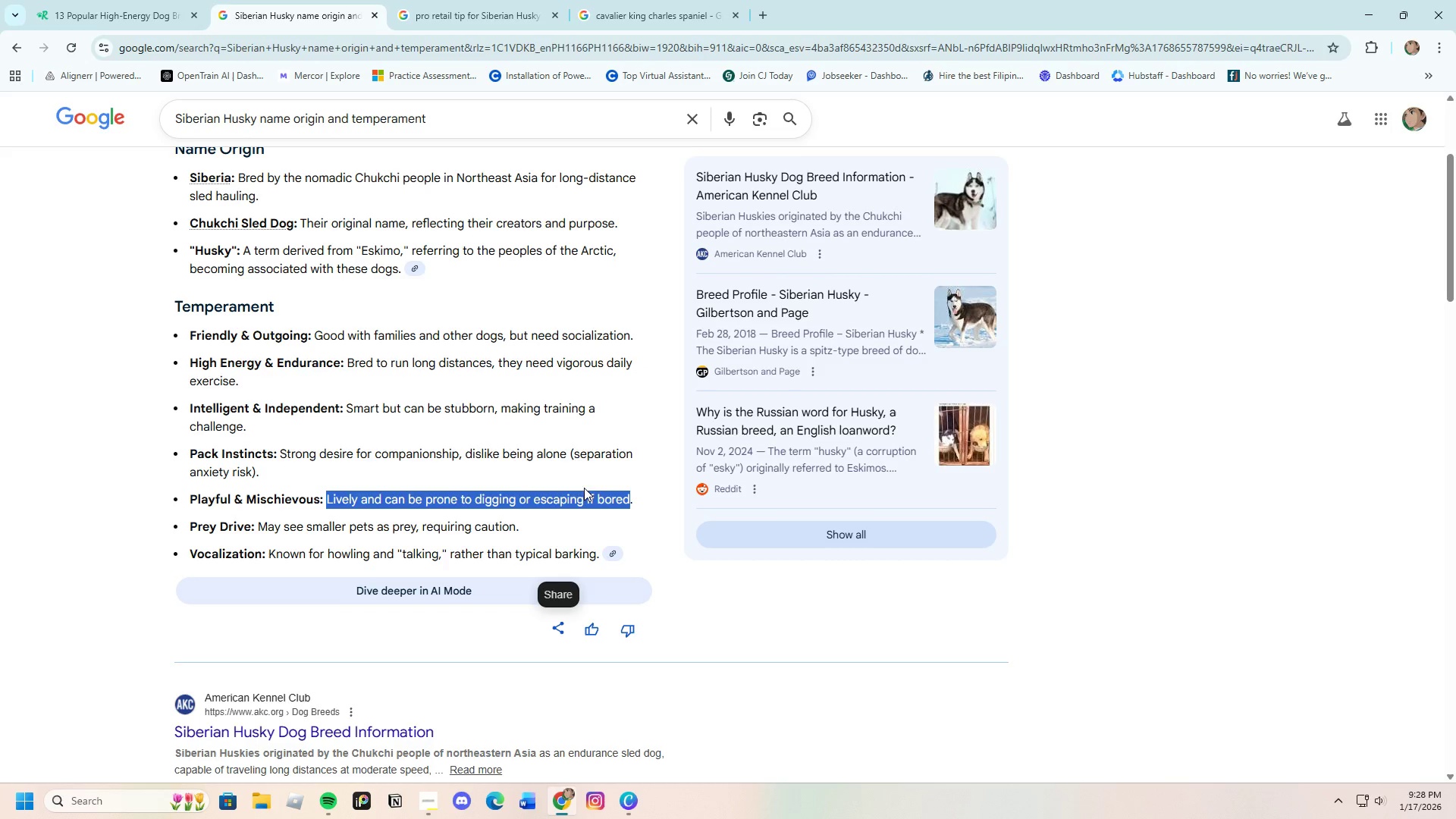 
scroll: coordinate [441, 434], scroll_direction: up, amount: 5.0
 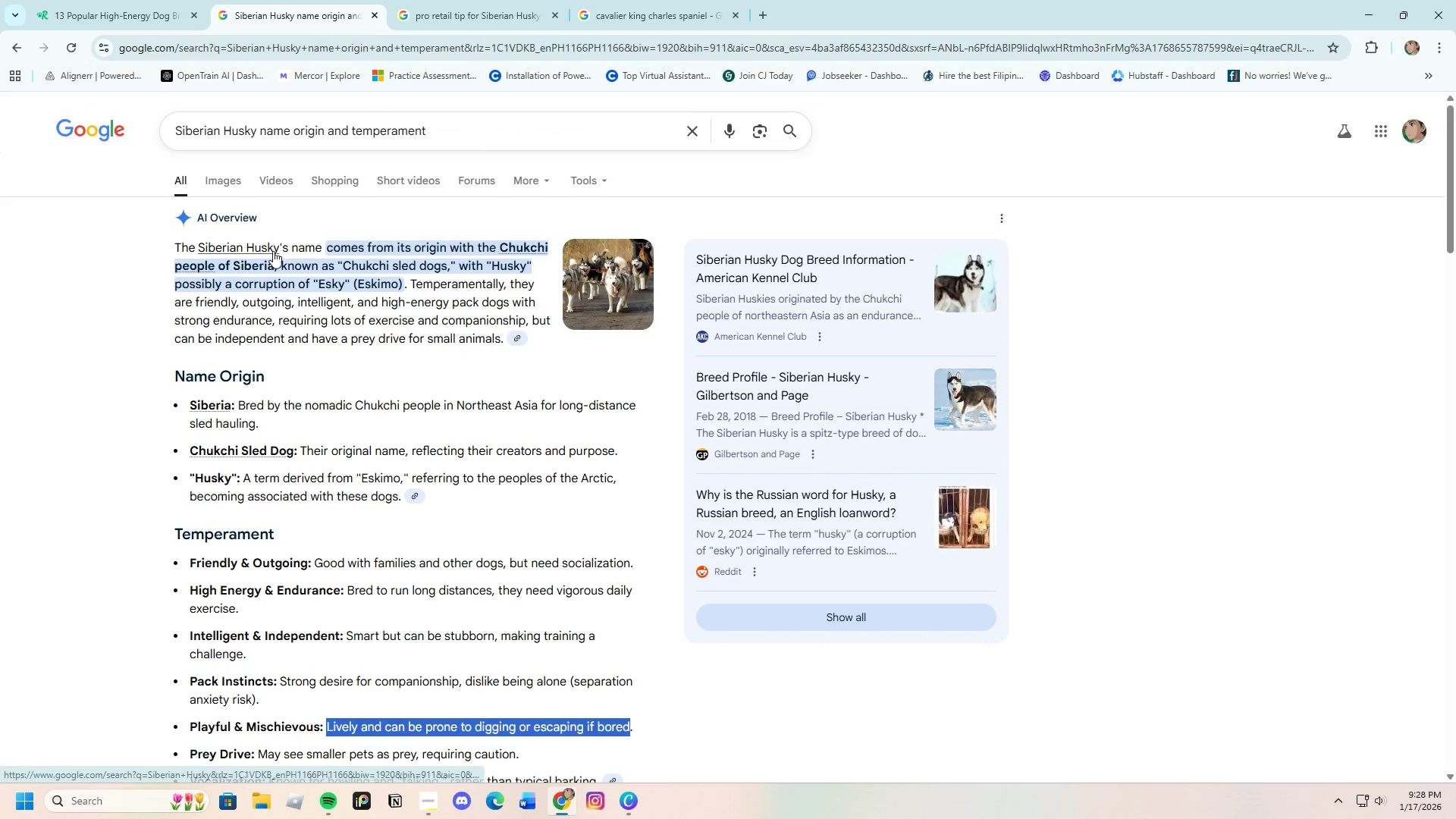 
left_click([275, 247])
 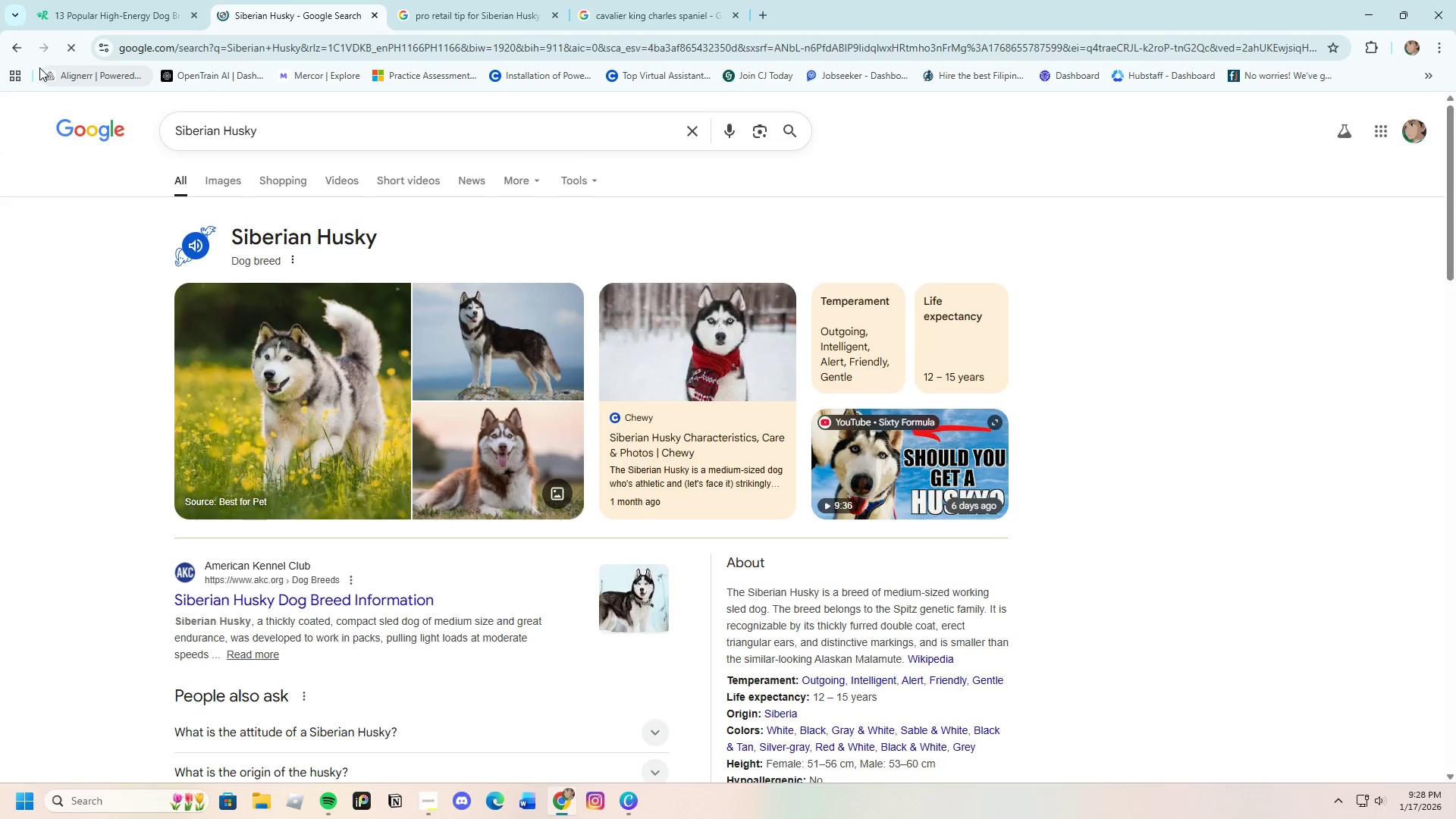 
left_click([16, 50])
 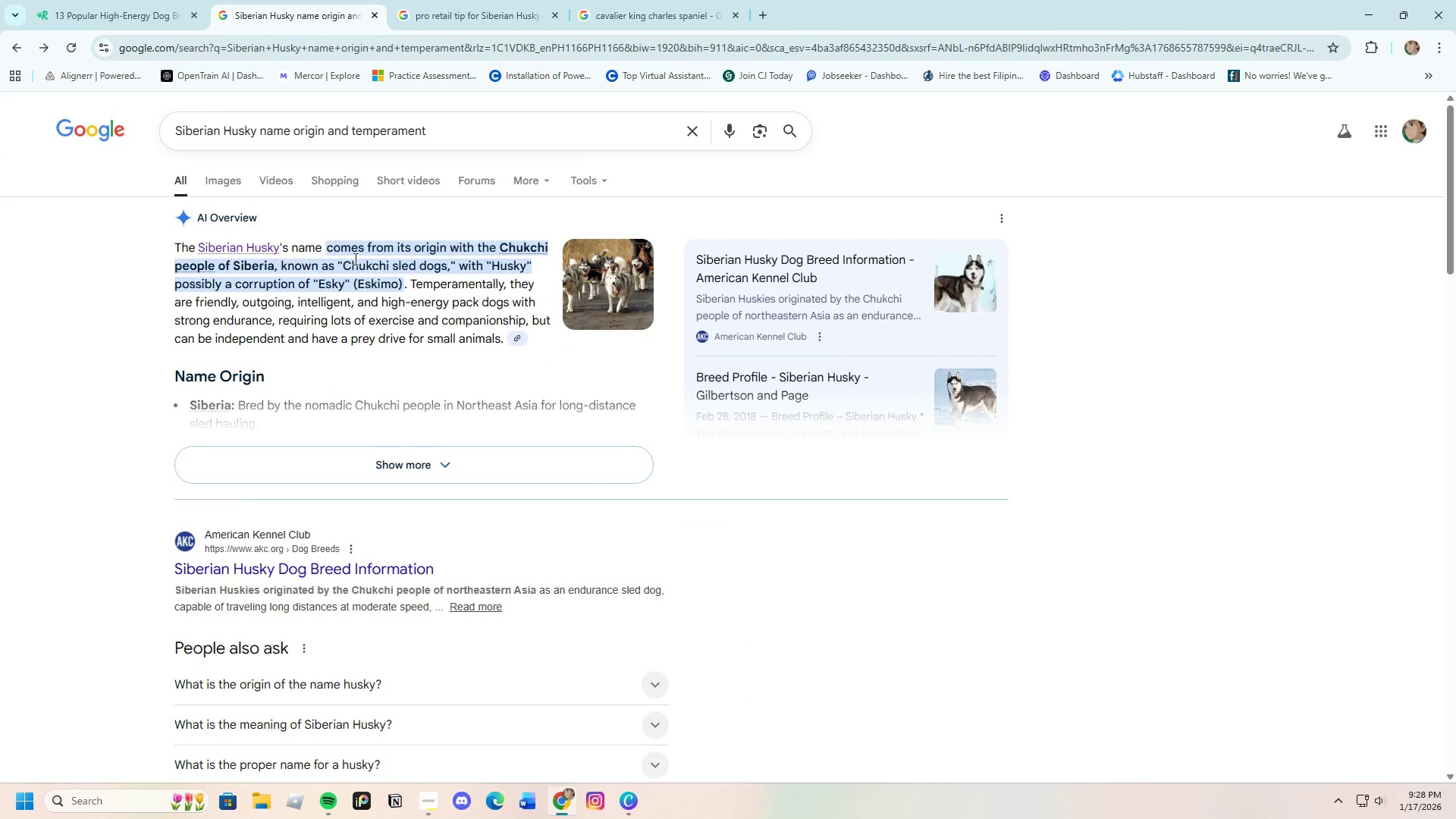 
left_click([482, 0])
 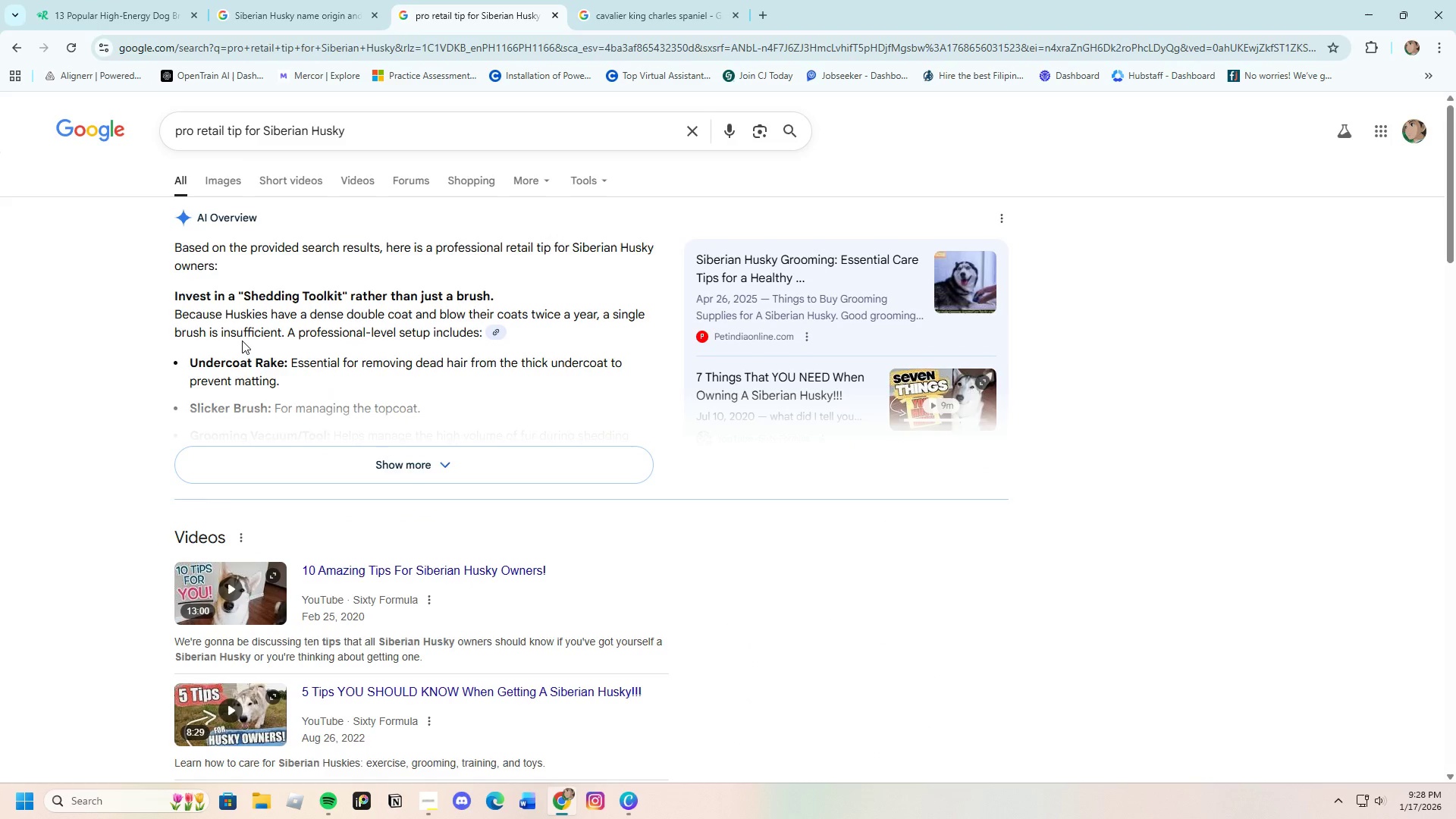 
wait(6.72)
 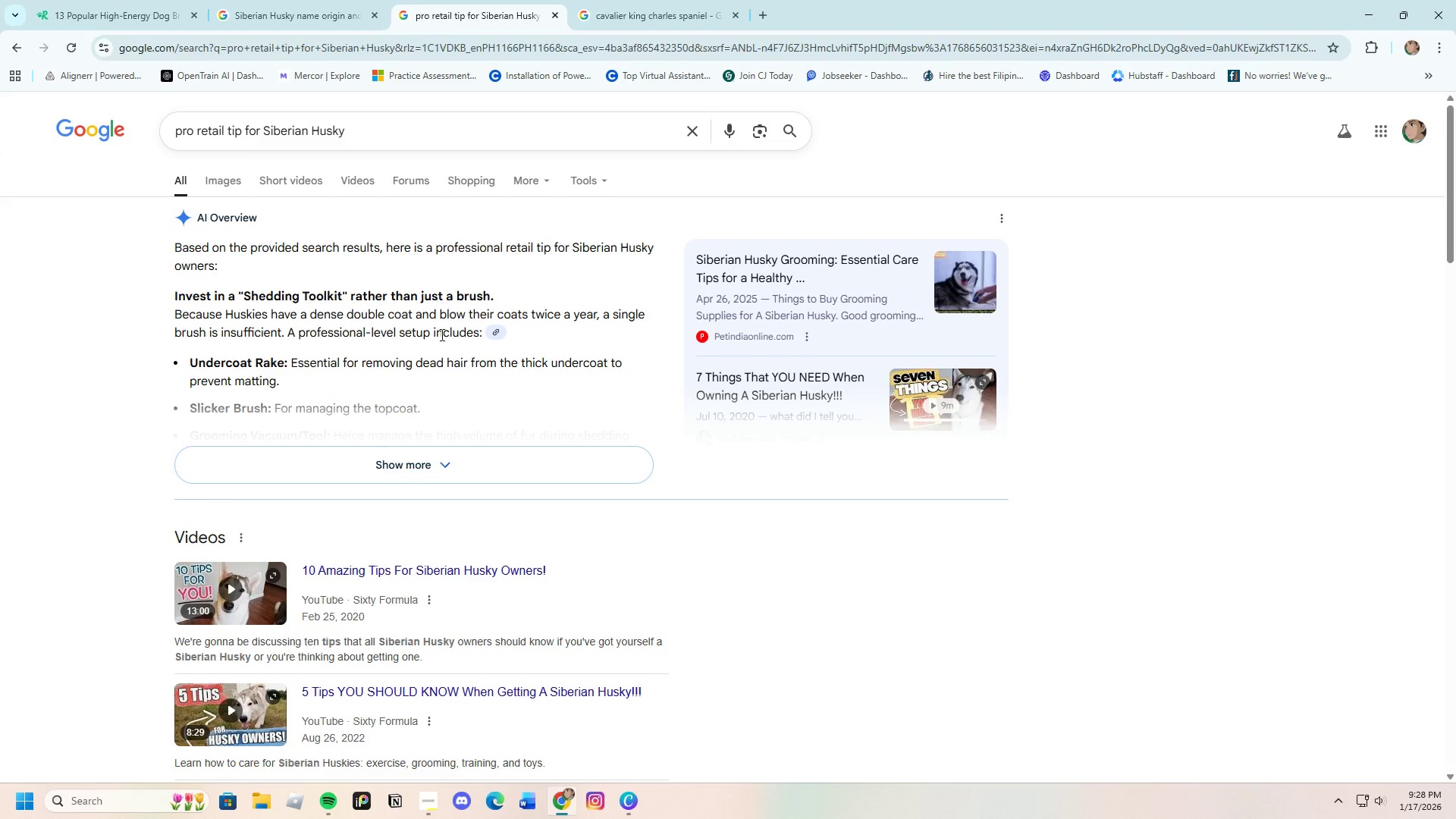 
left_click_drag(start_coordinate=[170, 293], to_coordinate=[494, 290])
 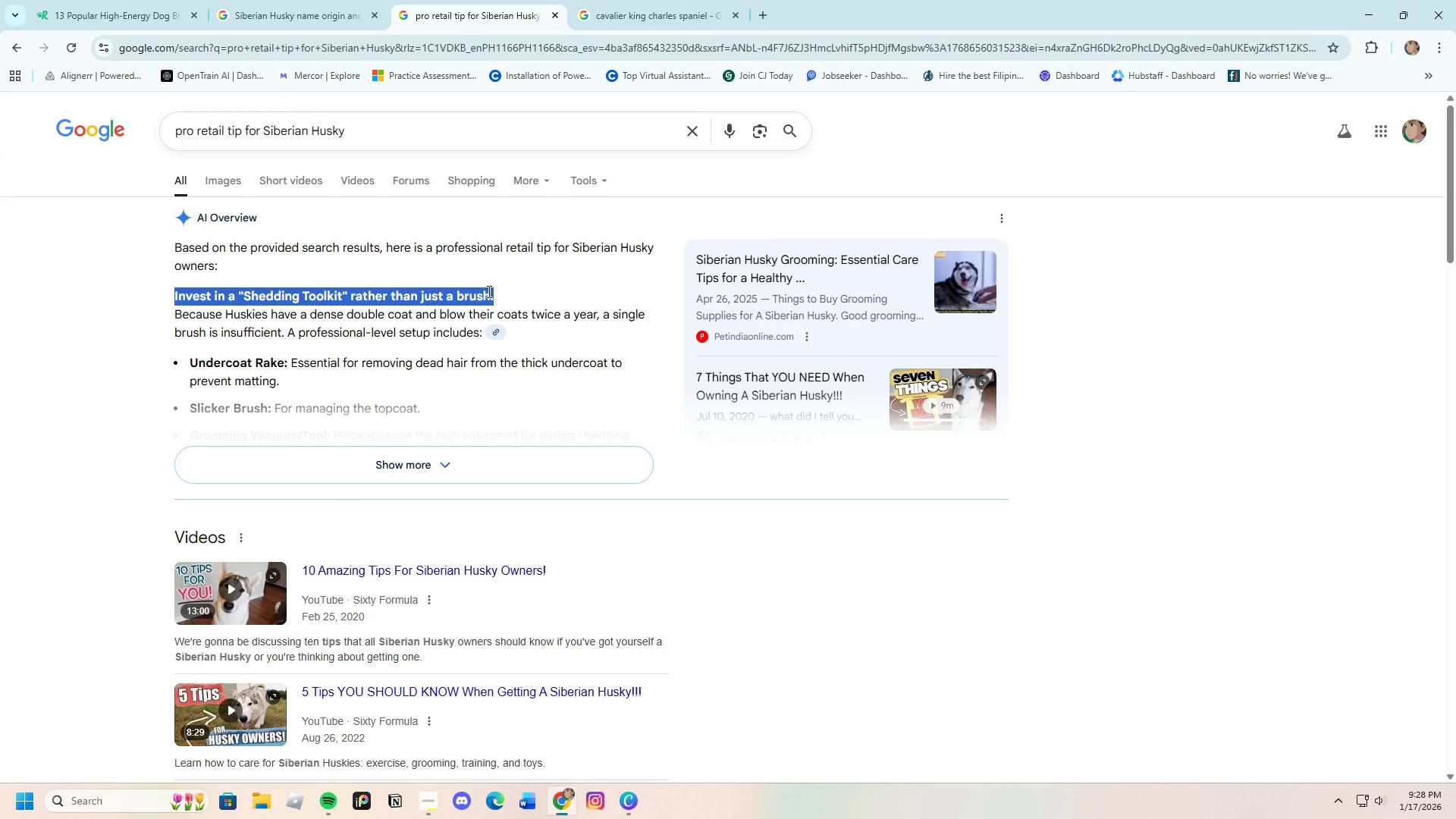 
right_click([488, 291])
 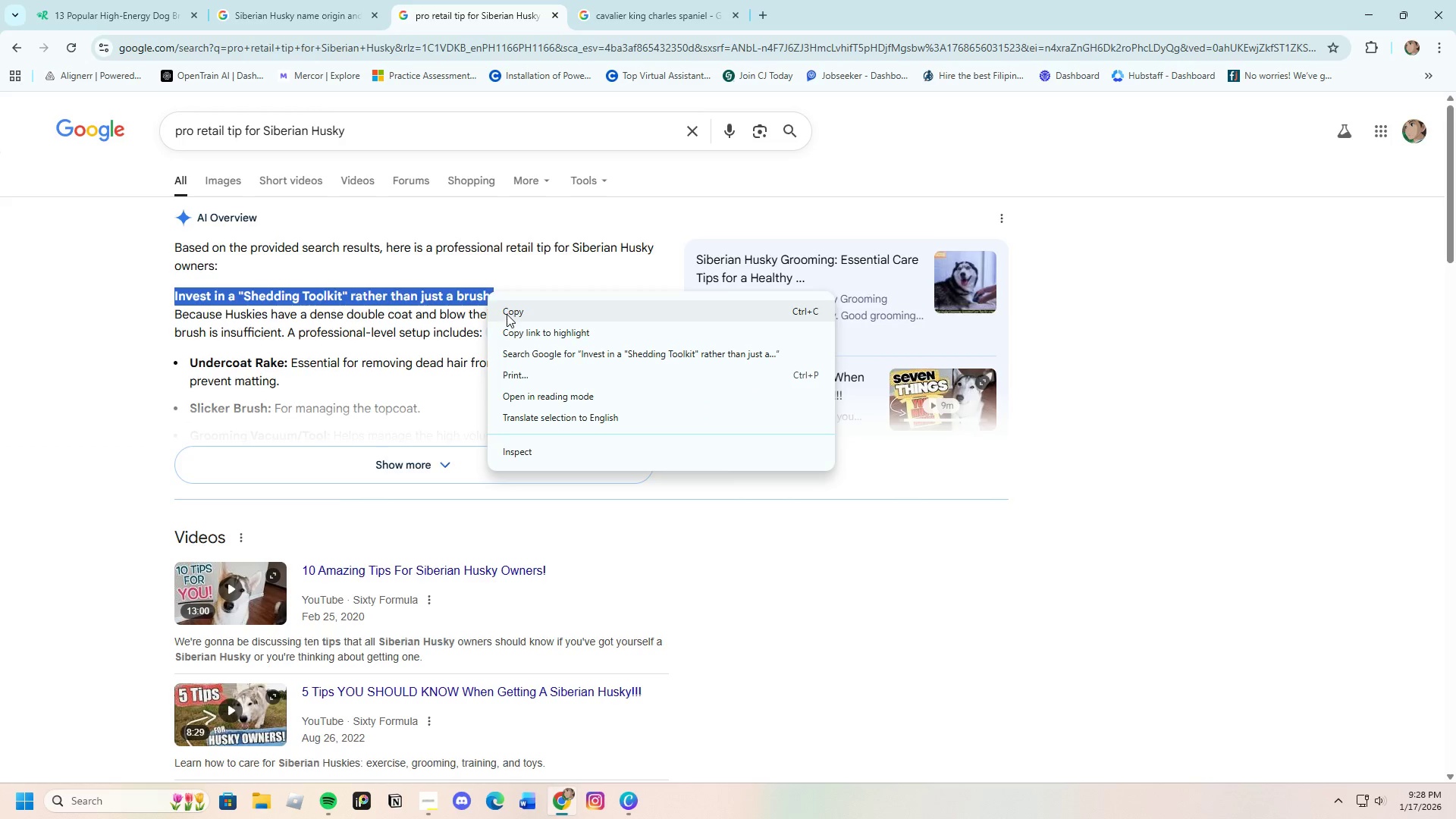 
left_click([507, 314])
 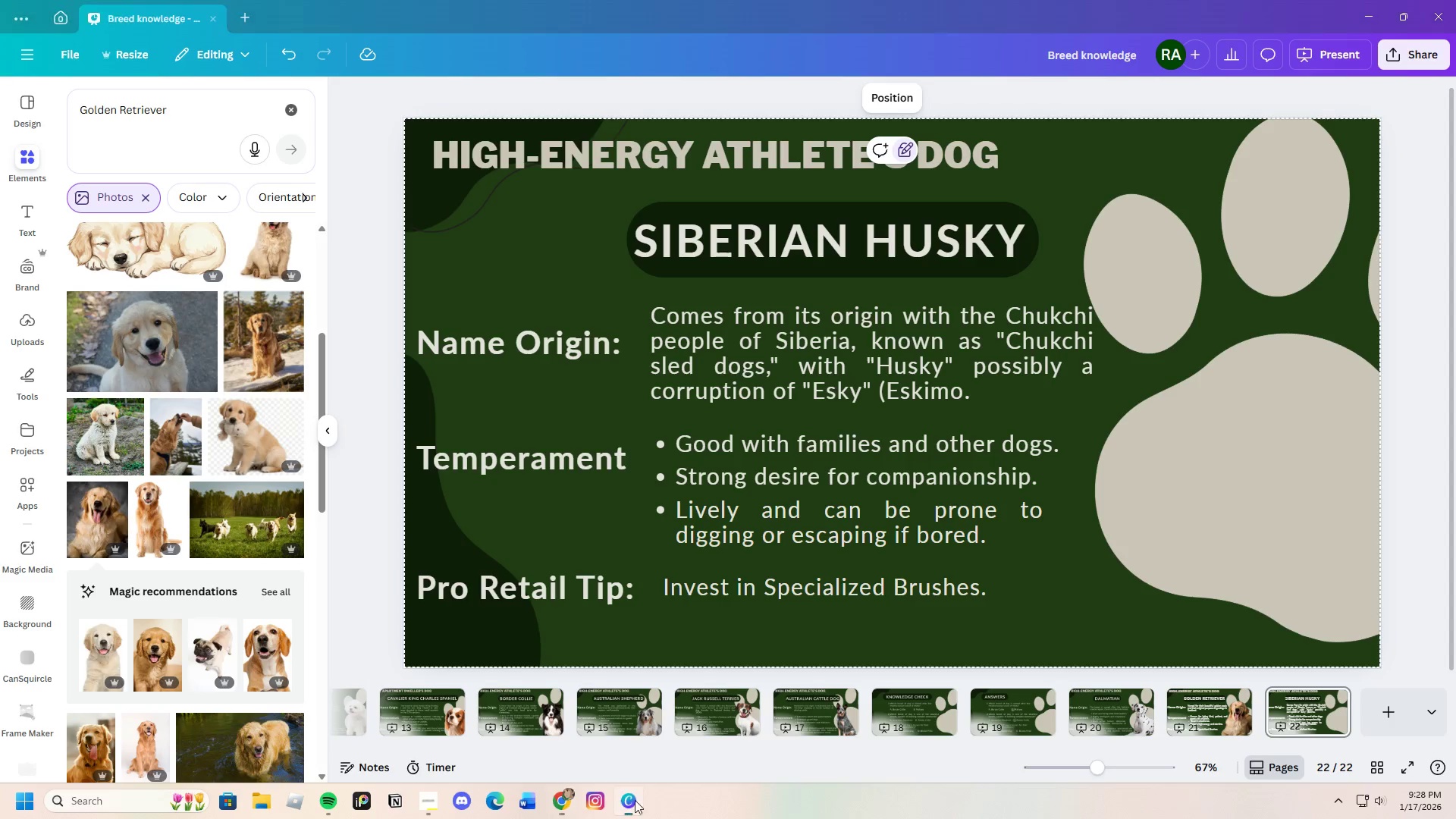 
double_click([879, 588])
 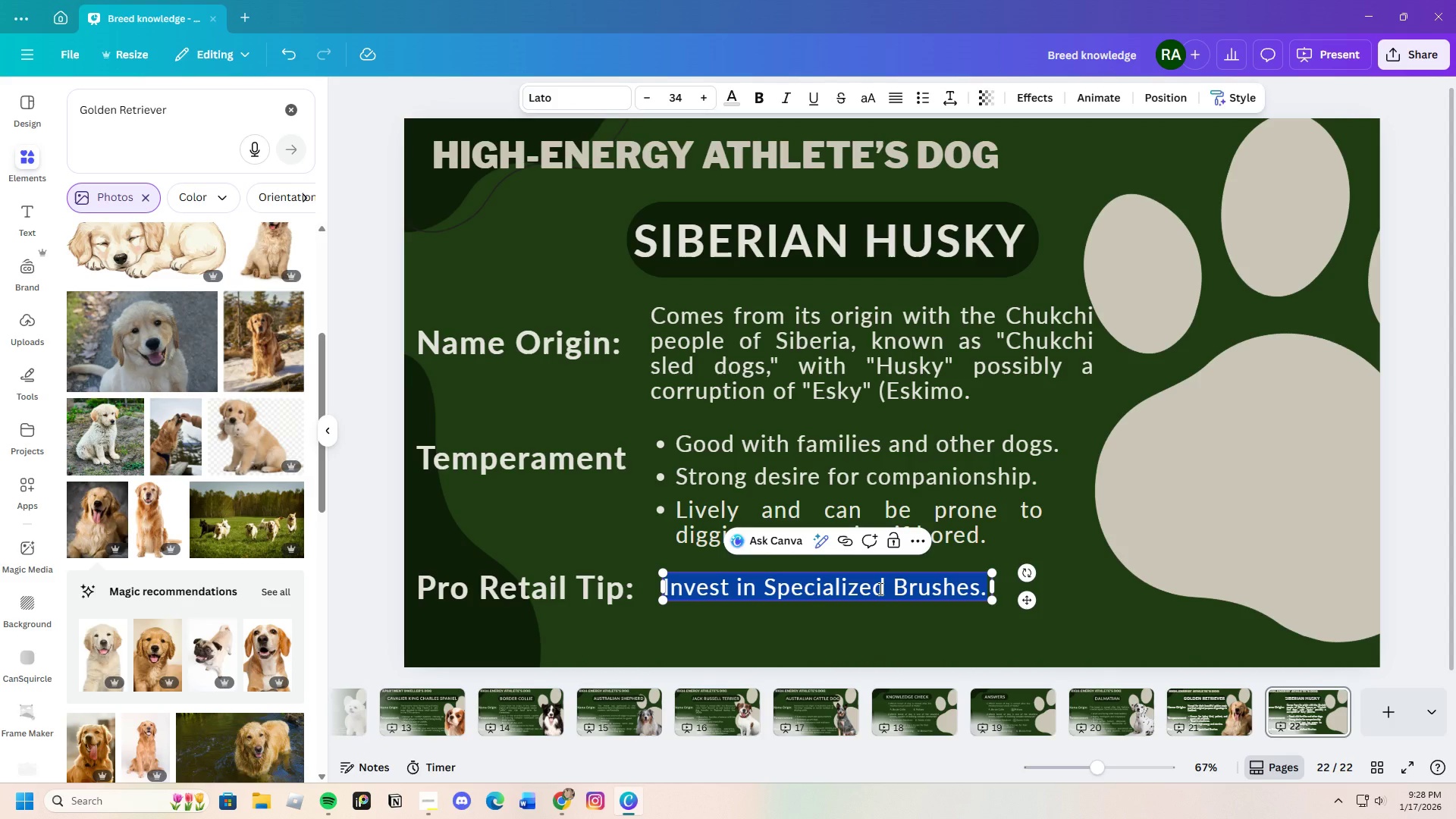 
key(Backspace)
 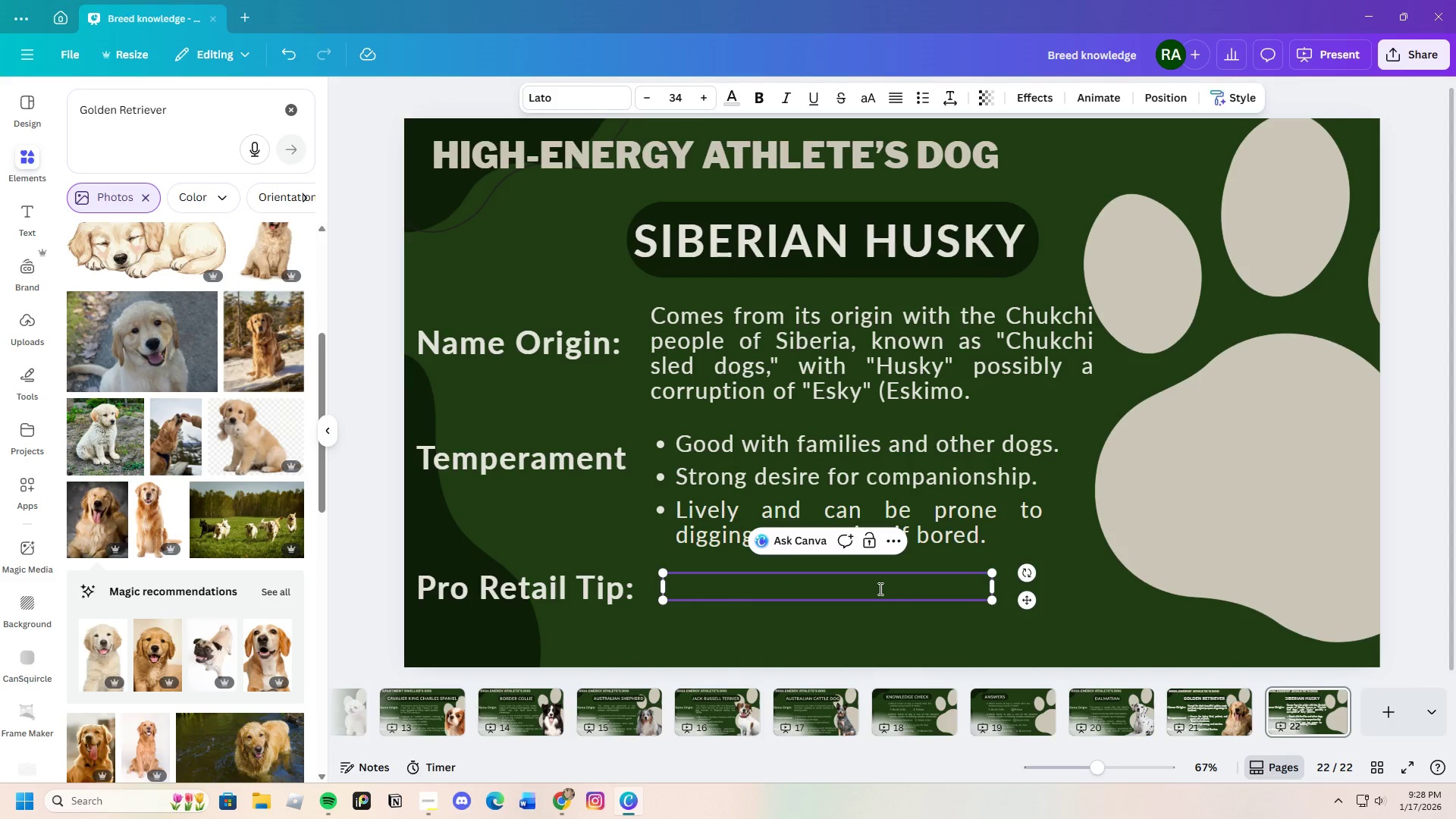 
key(Control+ControlLeft)
 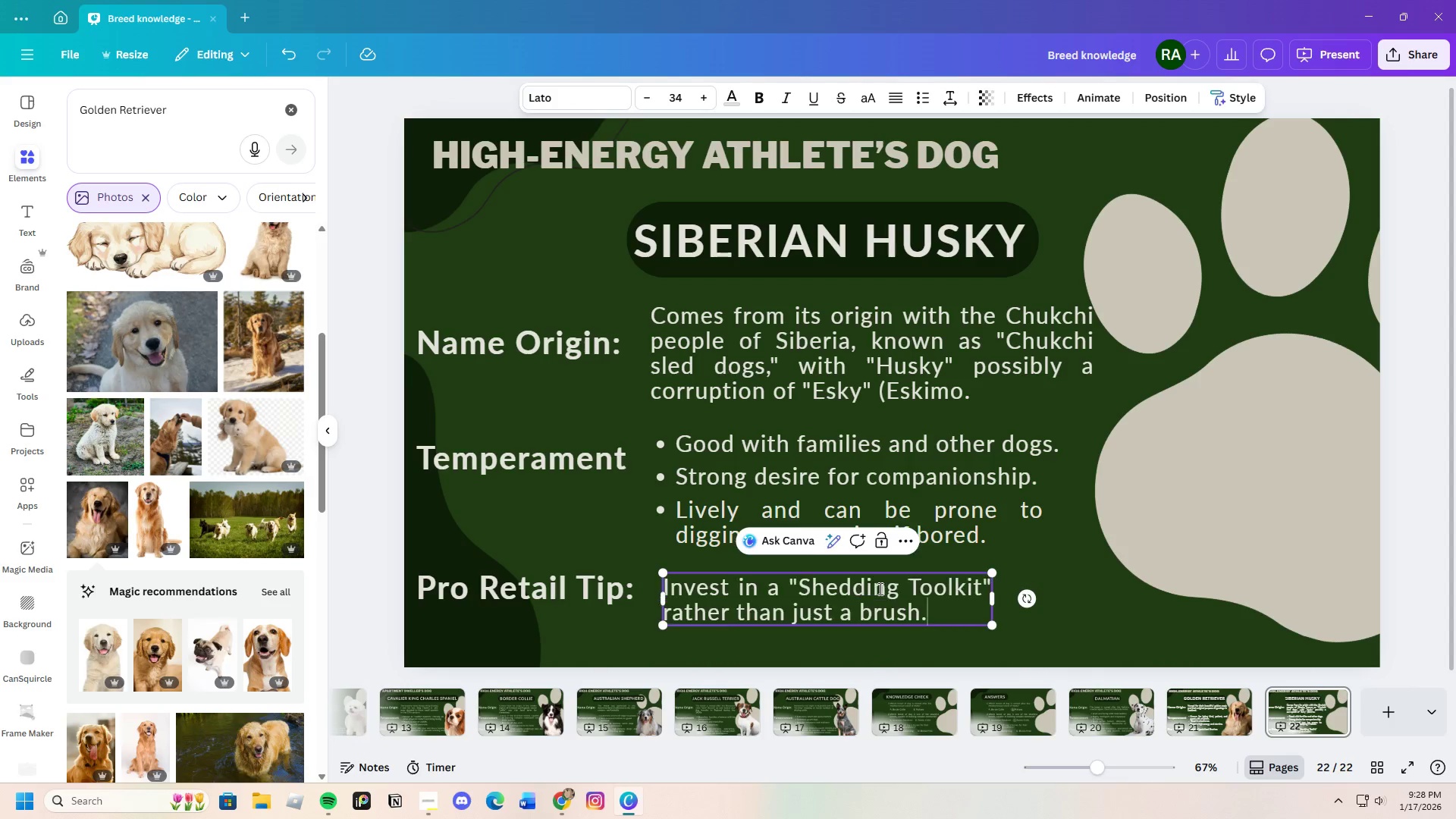 
key(Control+V)
 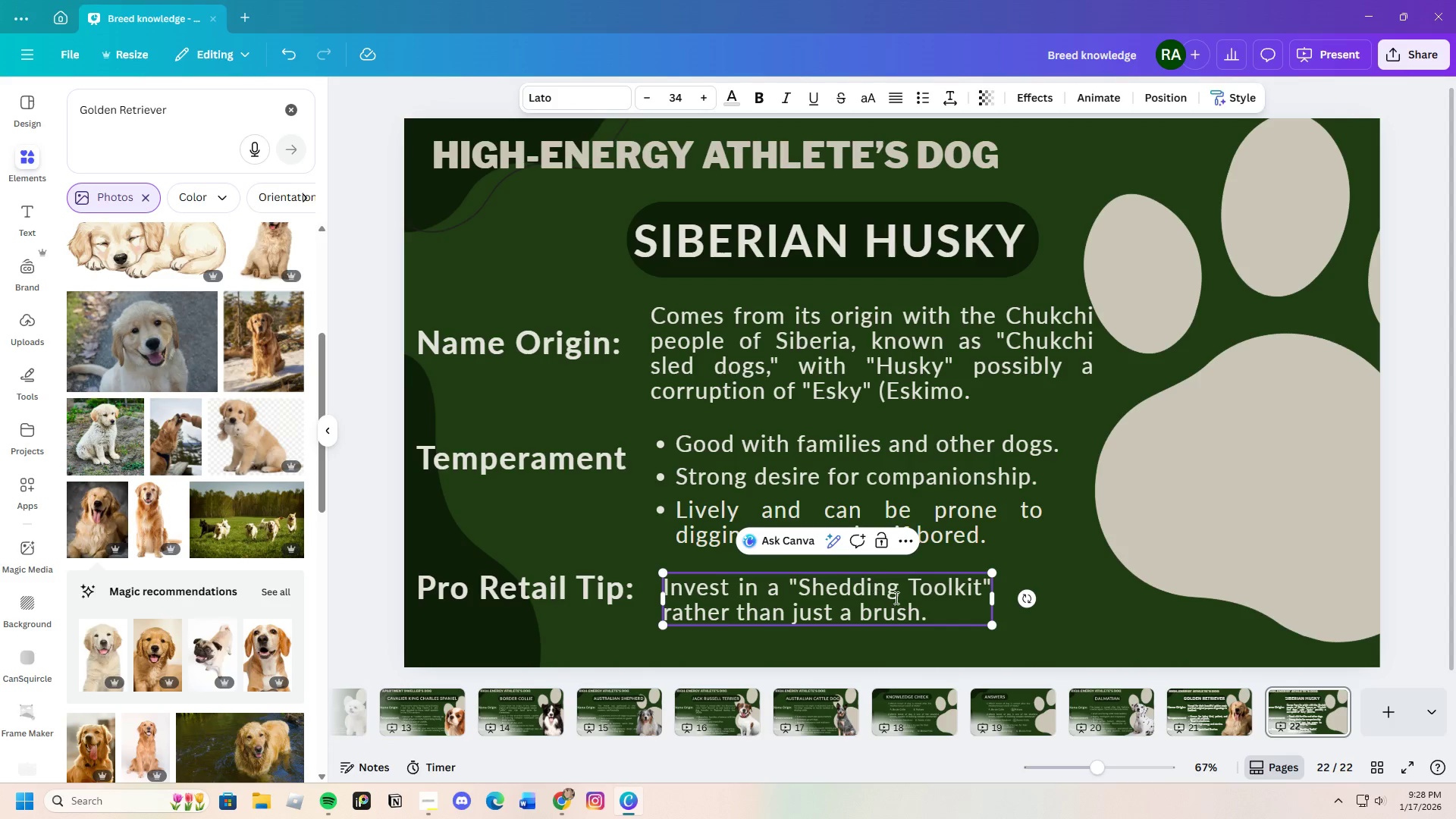 
left_click([1101, 637])
 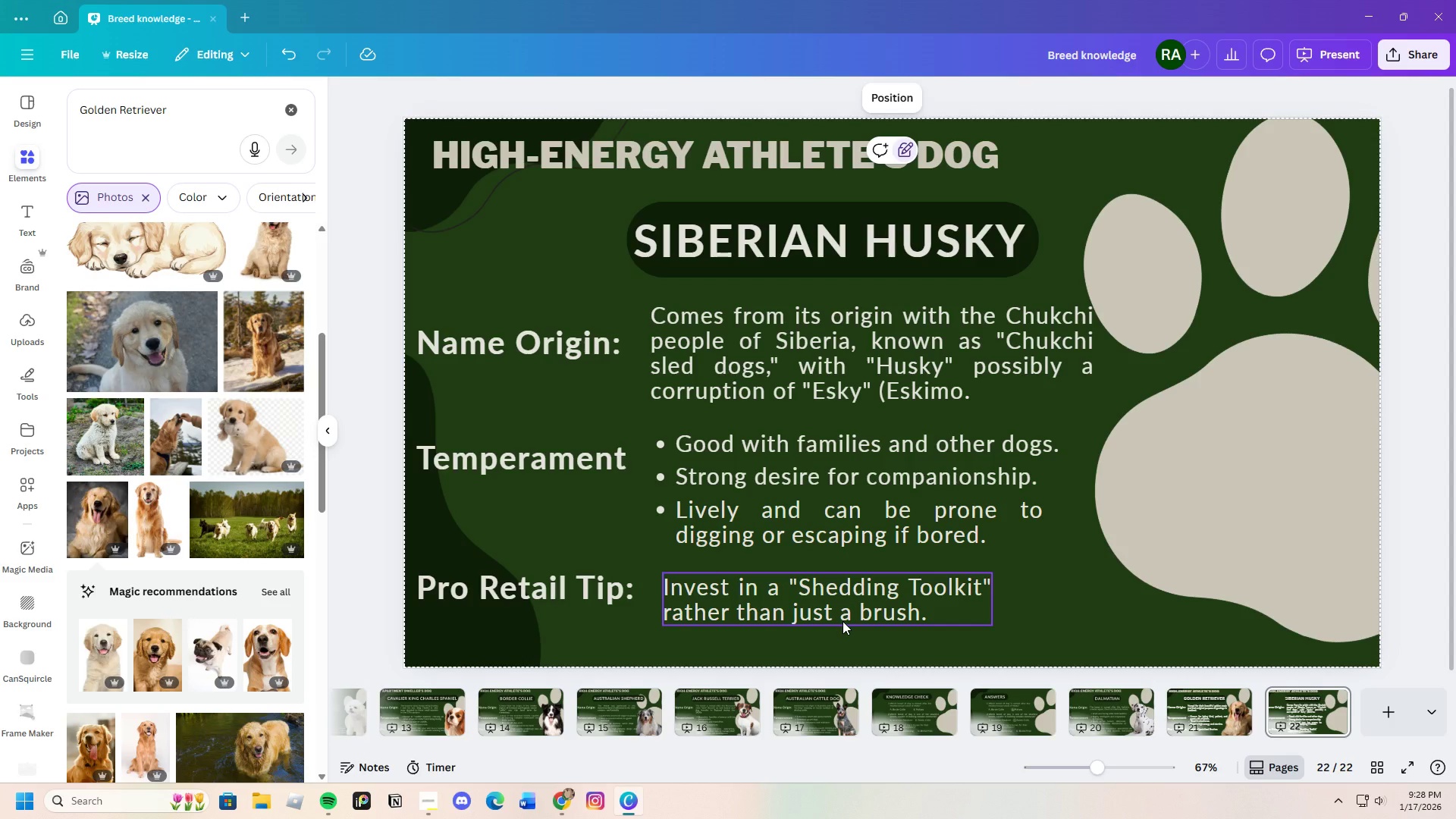 
left_click([1057, 639])
 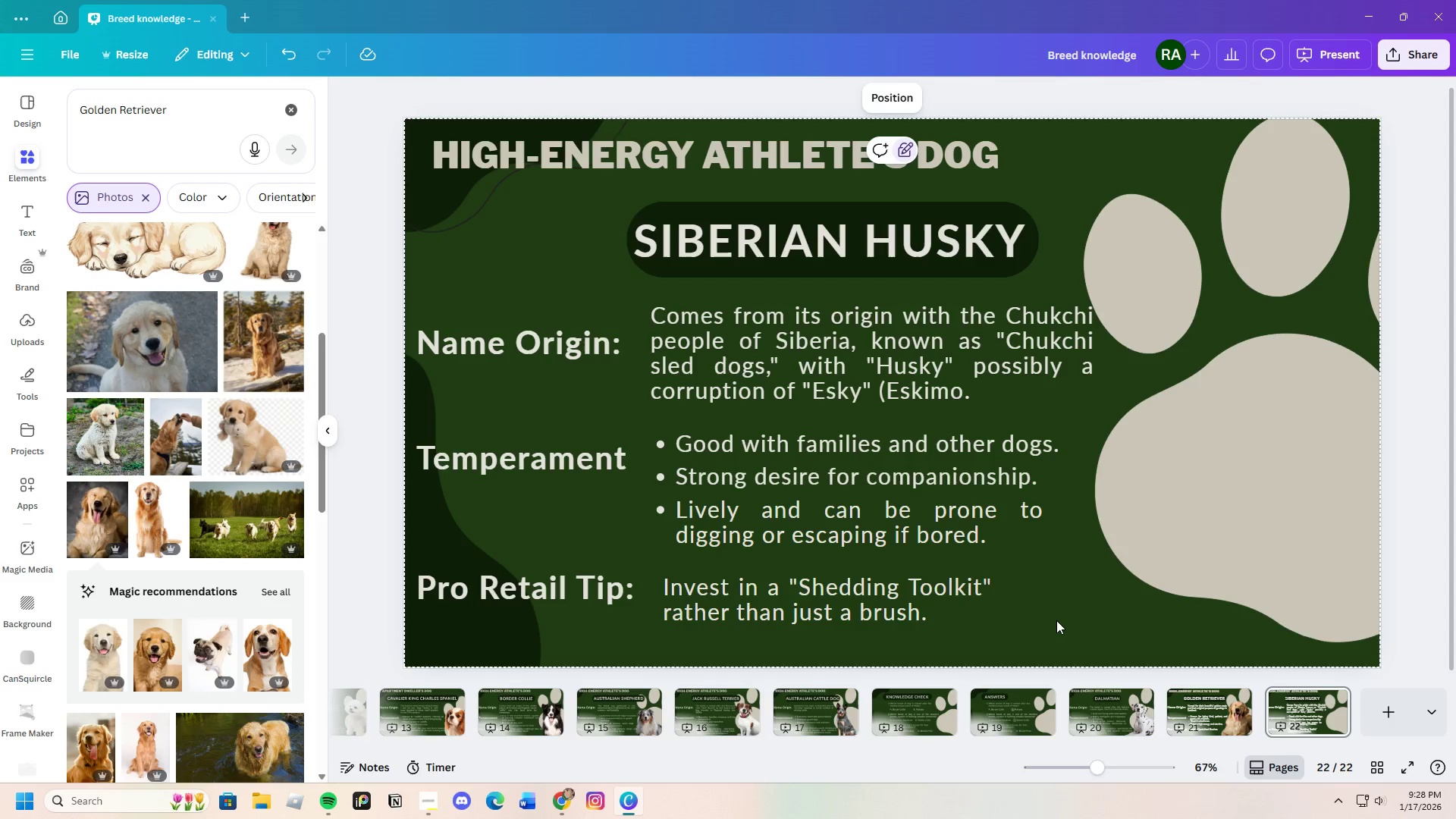 
wait(18.7)
 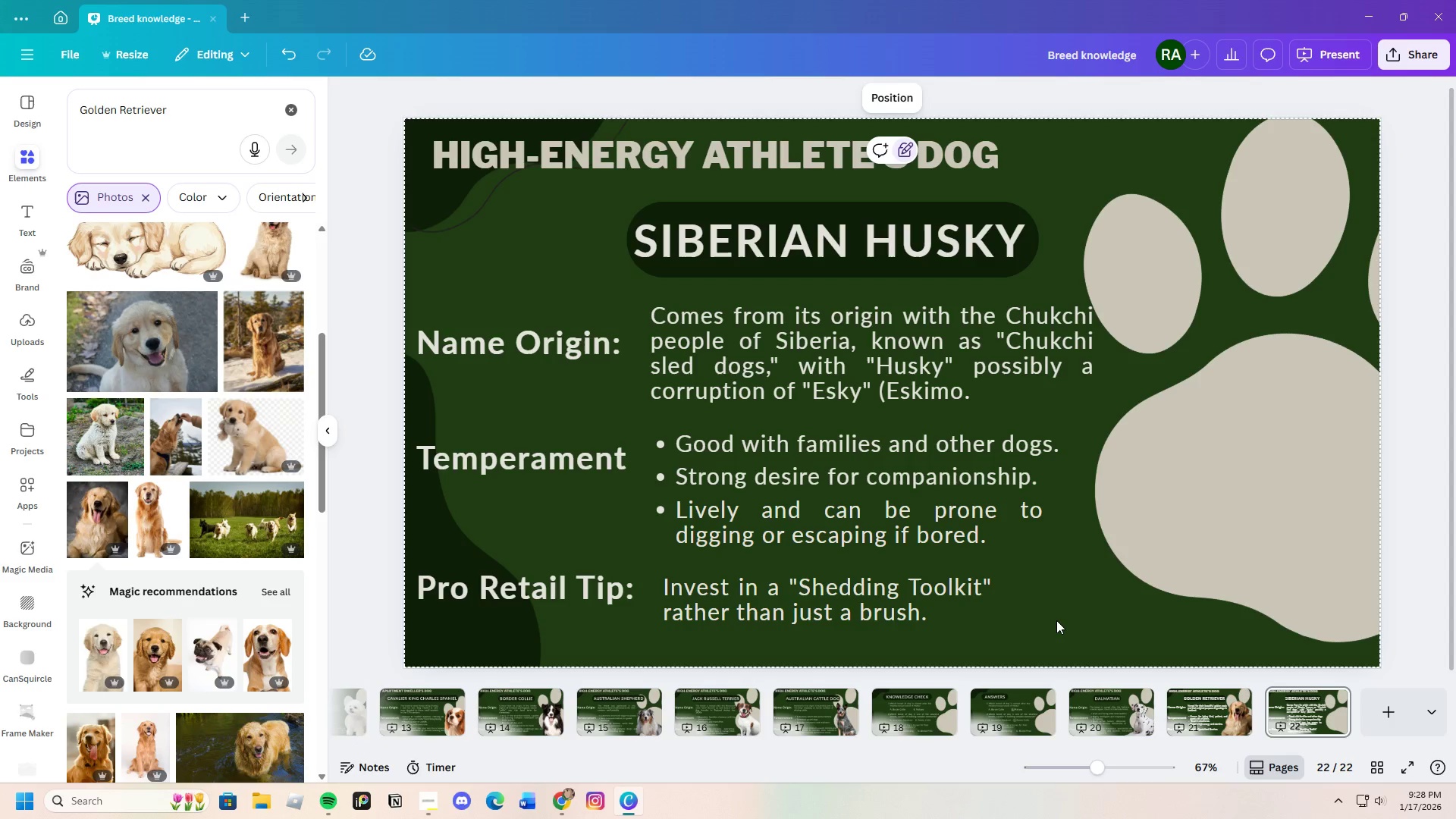 
left_click_drag(start_coordinate=[219, 116], to_coordinate=[28, 114])
 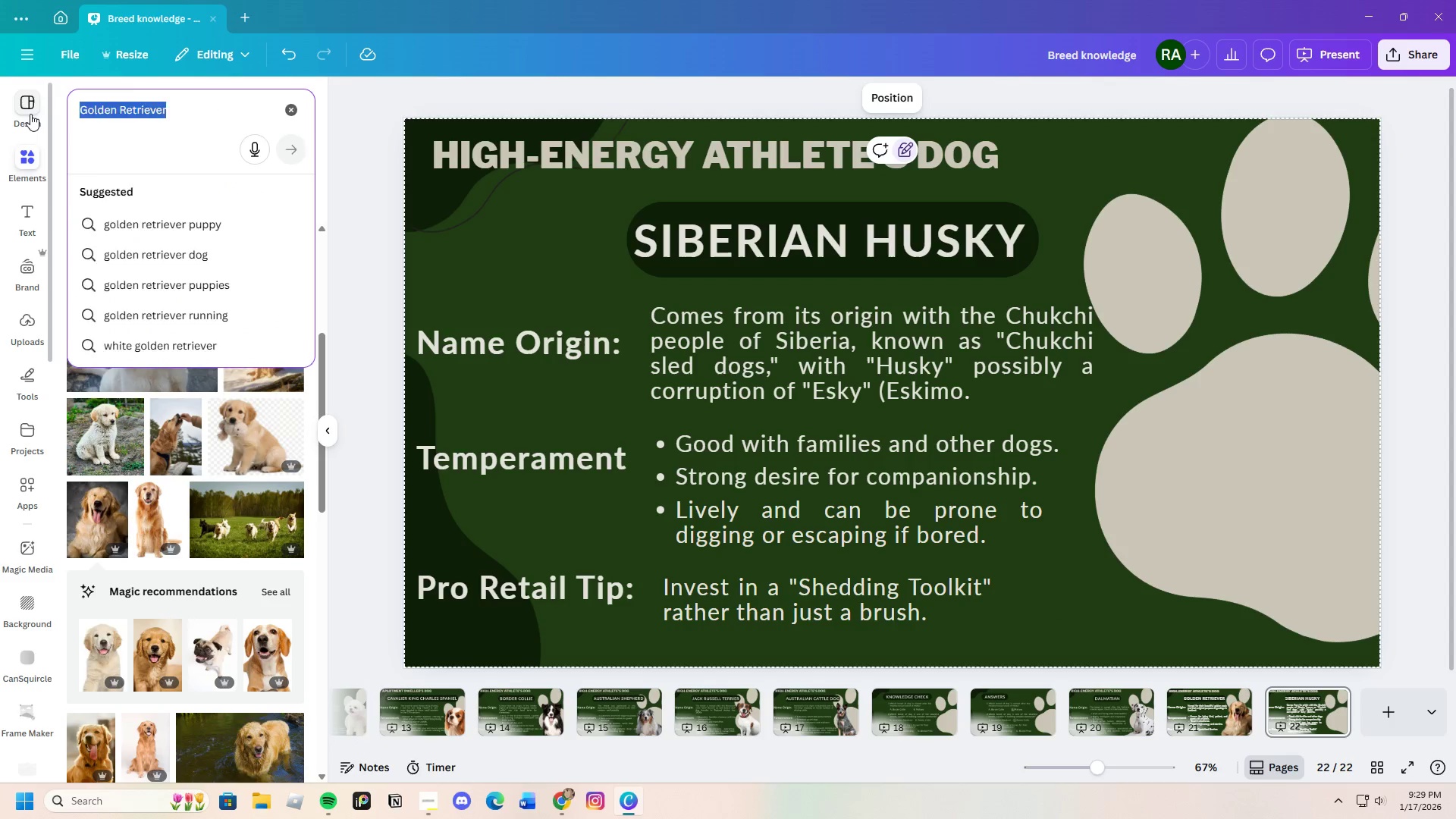 
key(Backspace)
type(Siberian Husky)
 